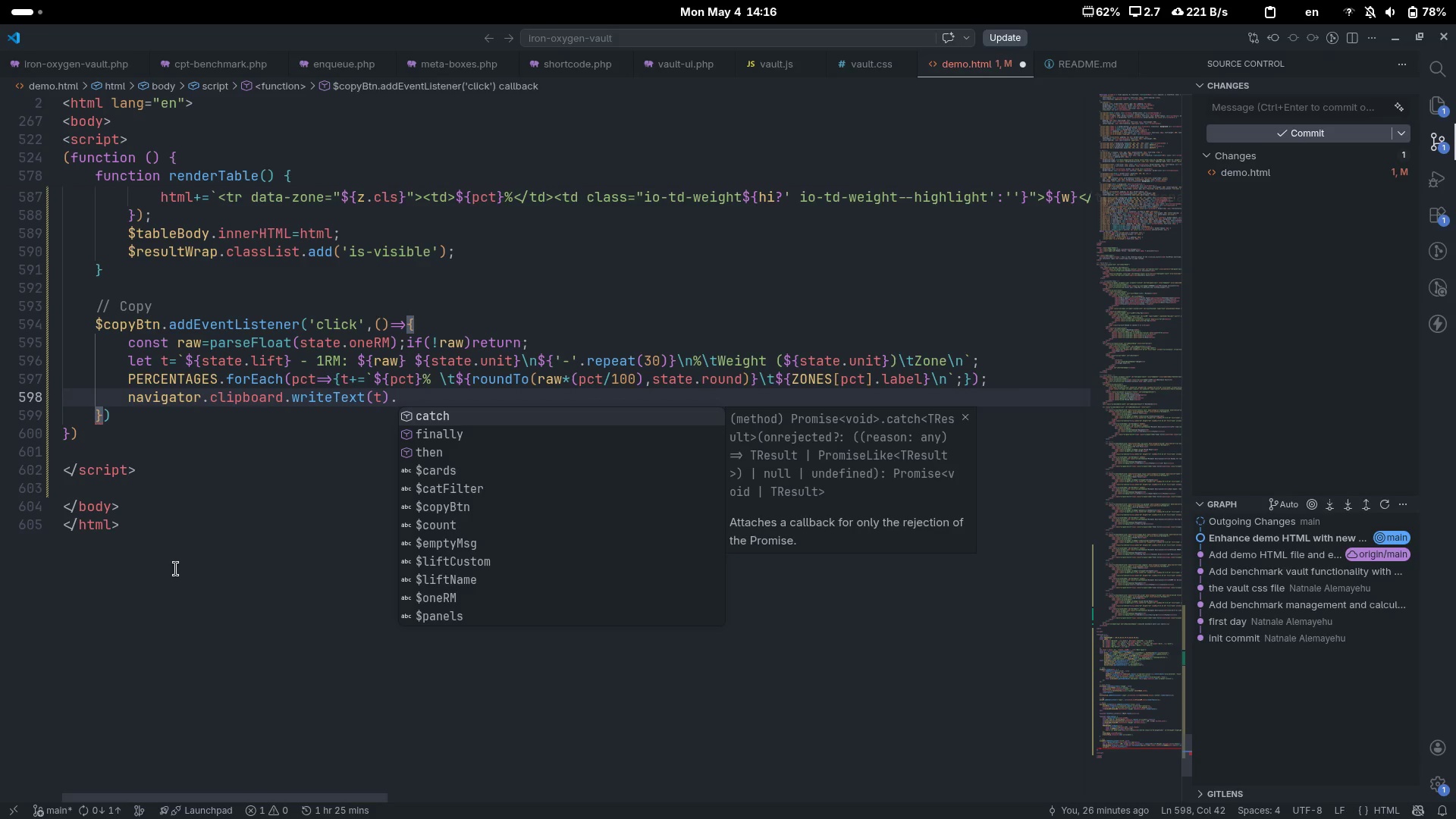 
wait(17.87)
 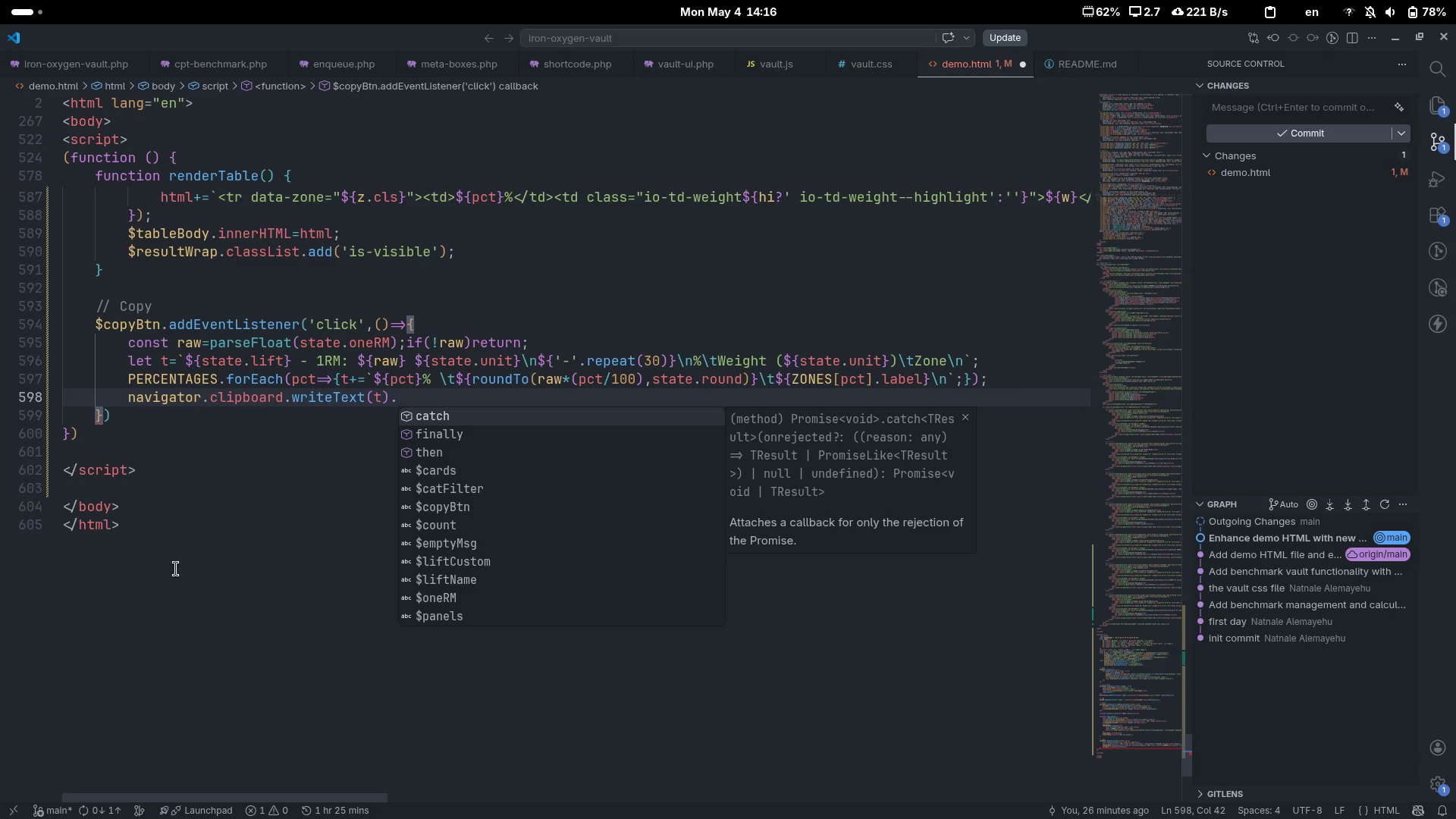 
type(then(()
 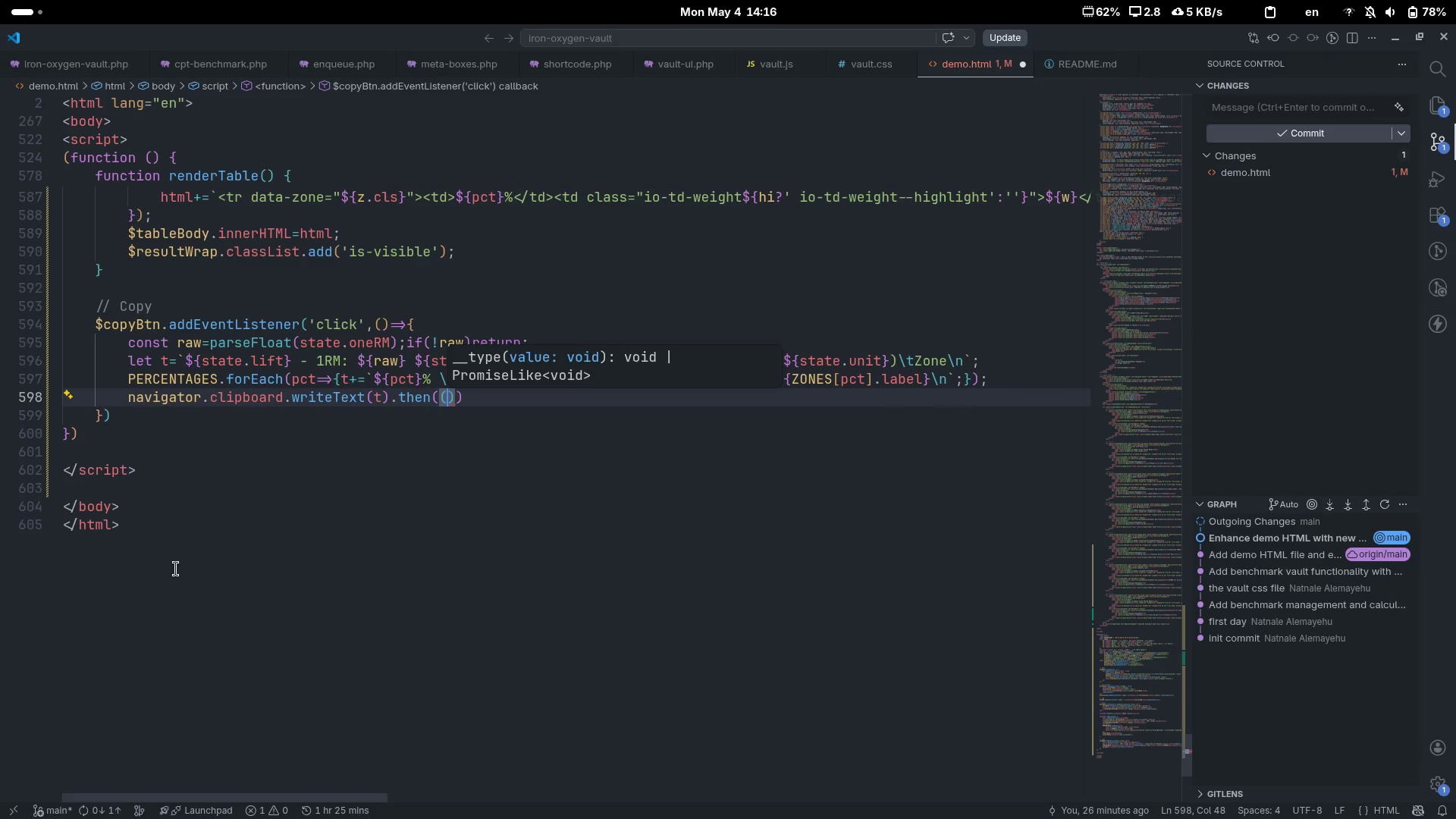 
key(ArrowRight)
 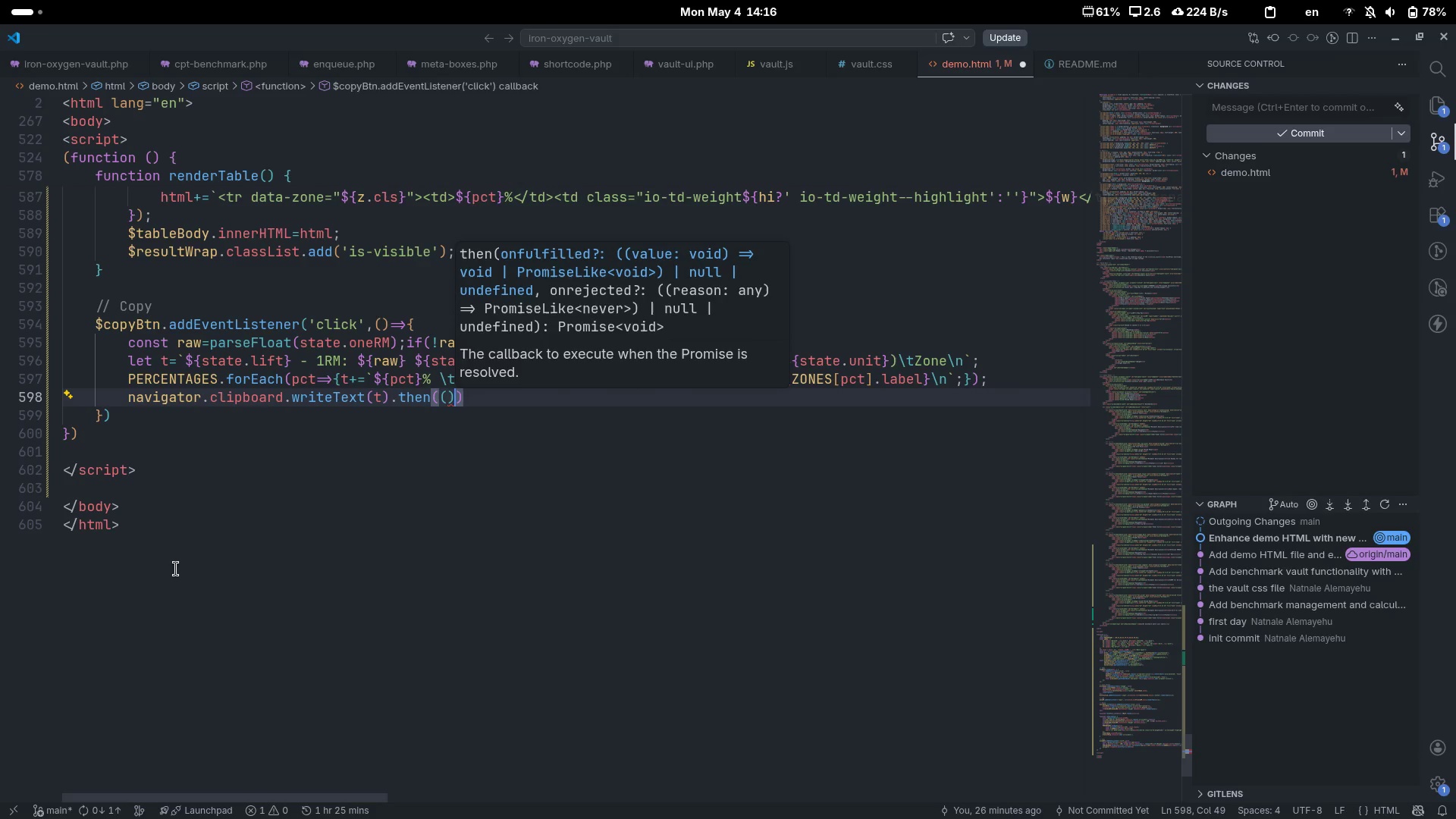 
key(Equal)
 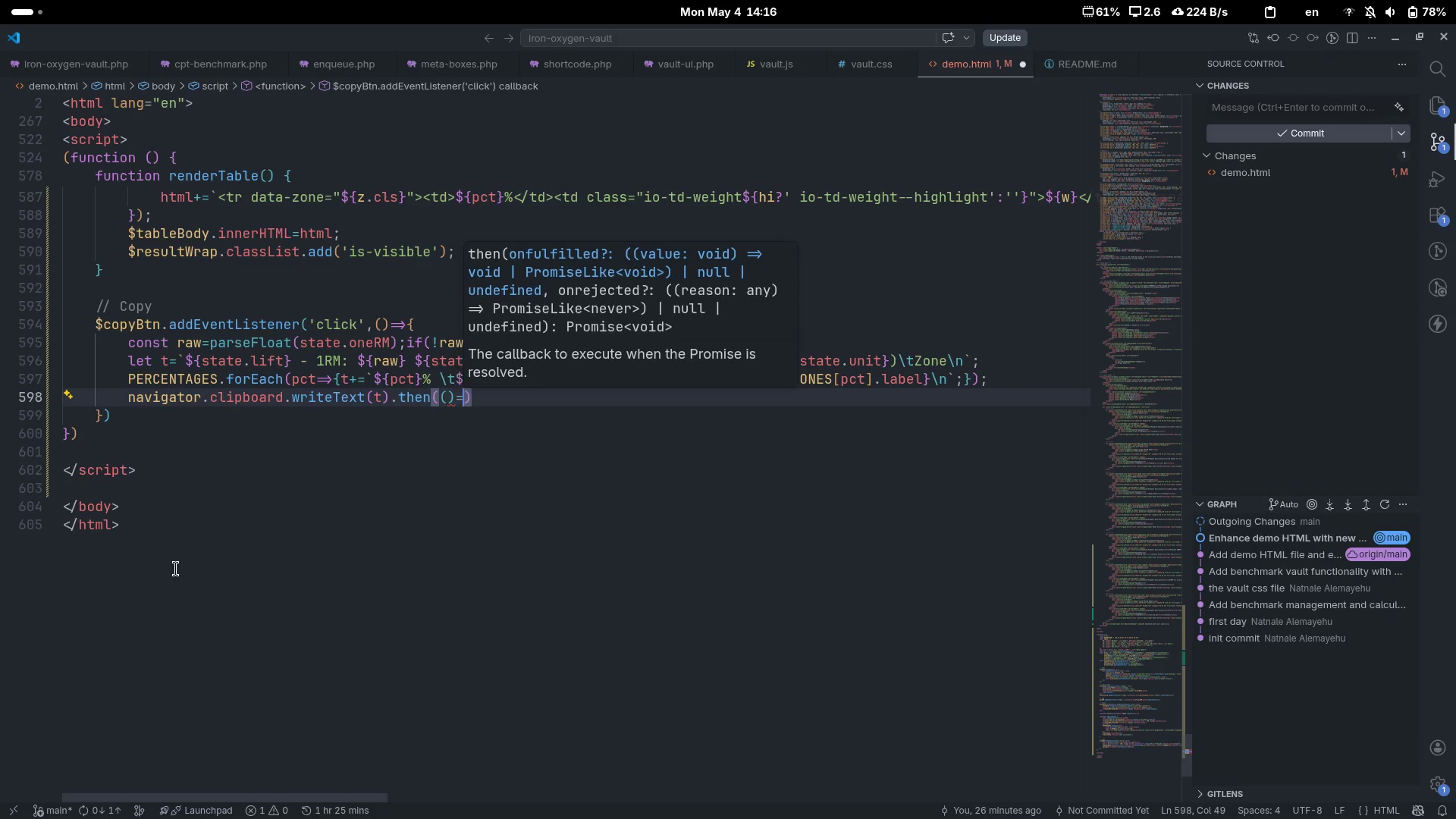 
key(Shift+ShiftLeft)
 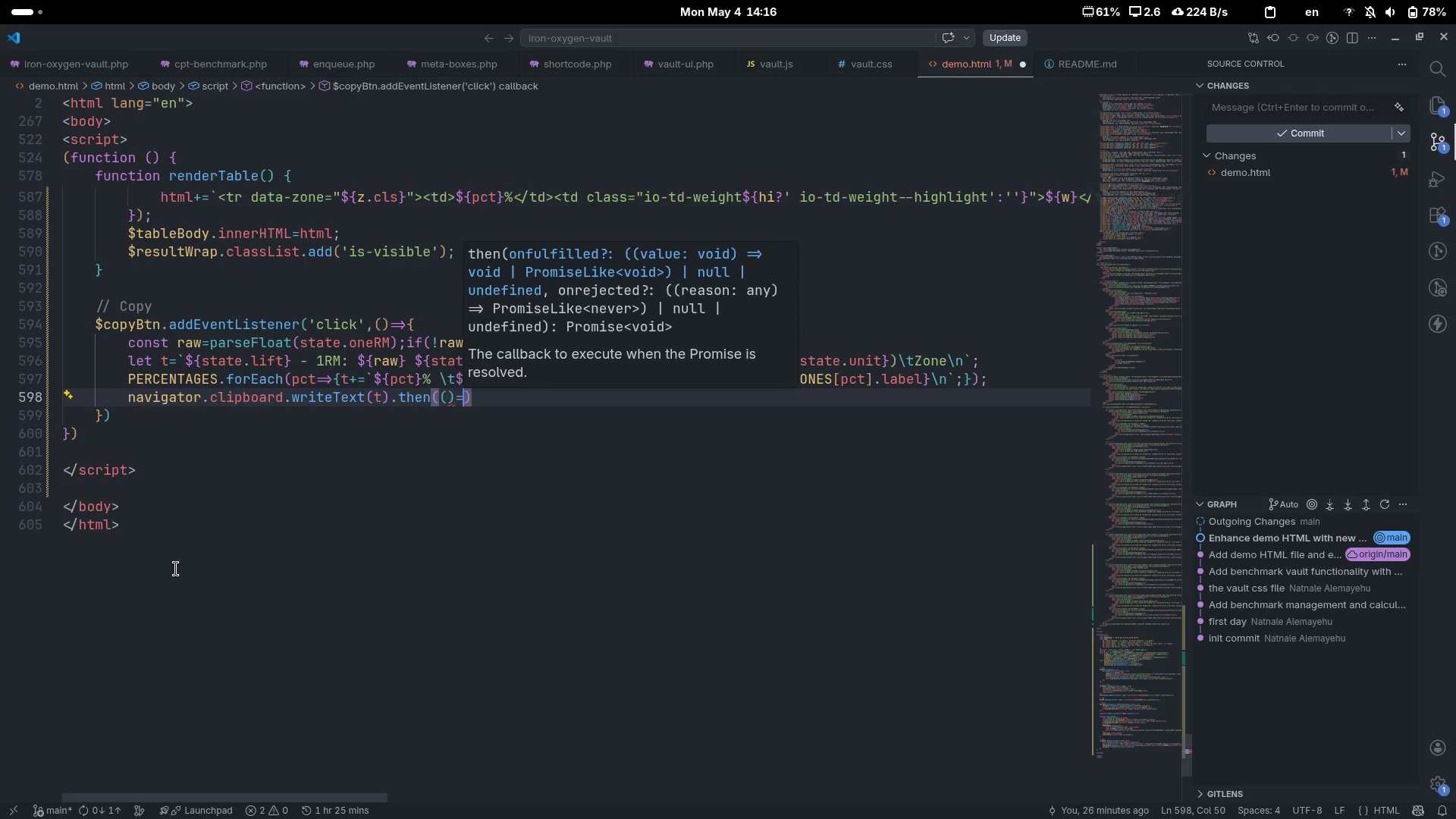 
key(Shift+Period)
 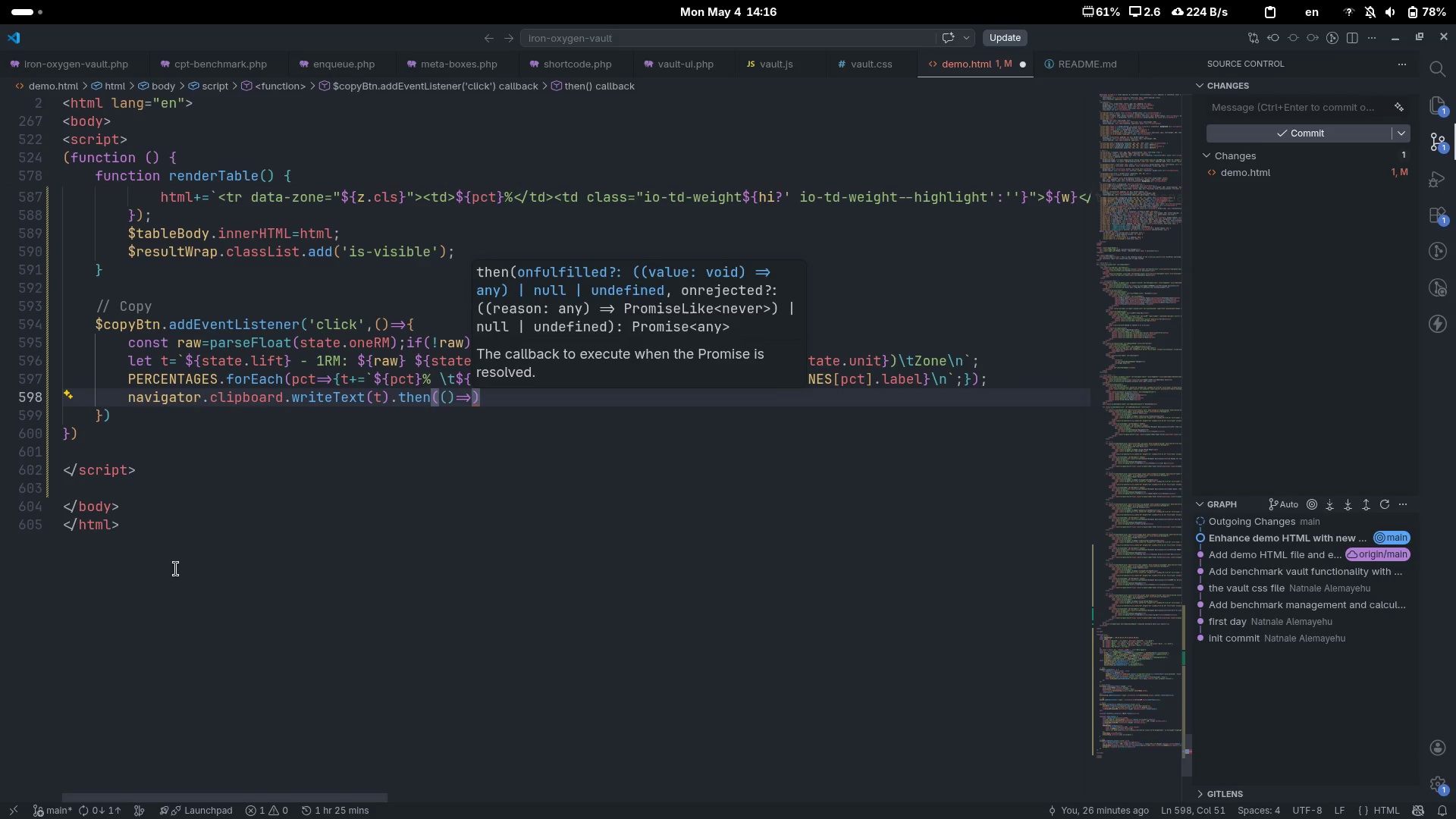 
key(Shift+ShiftLeft)
 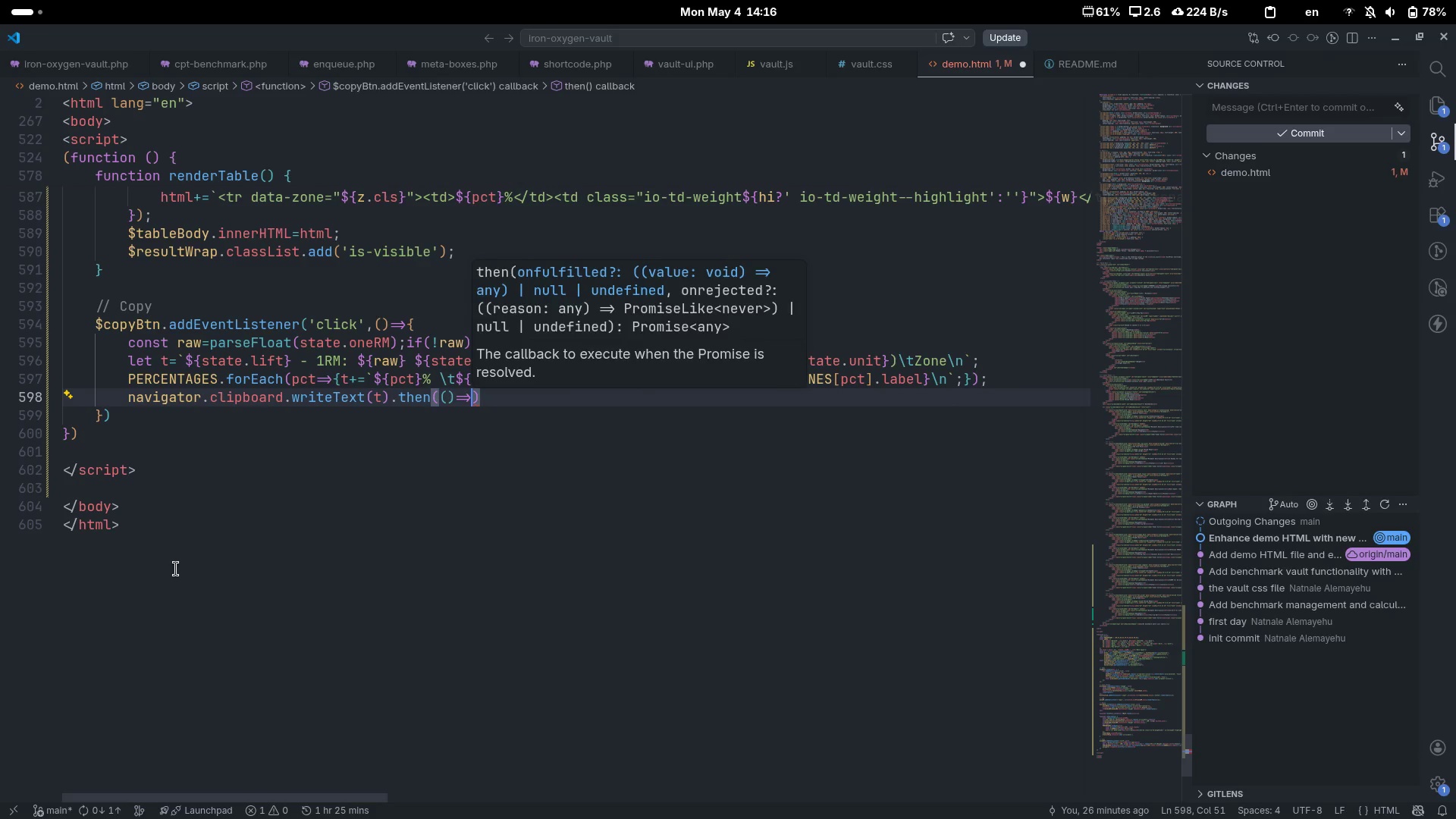 
key(Shift+BracketLeft)
 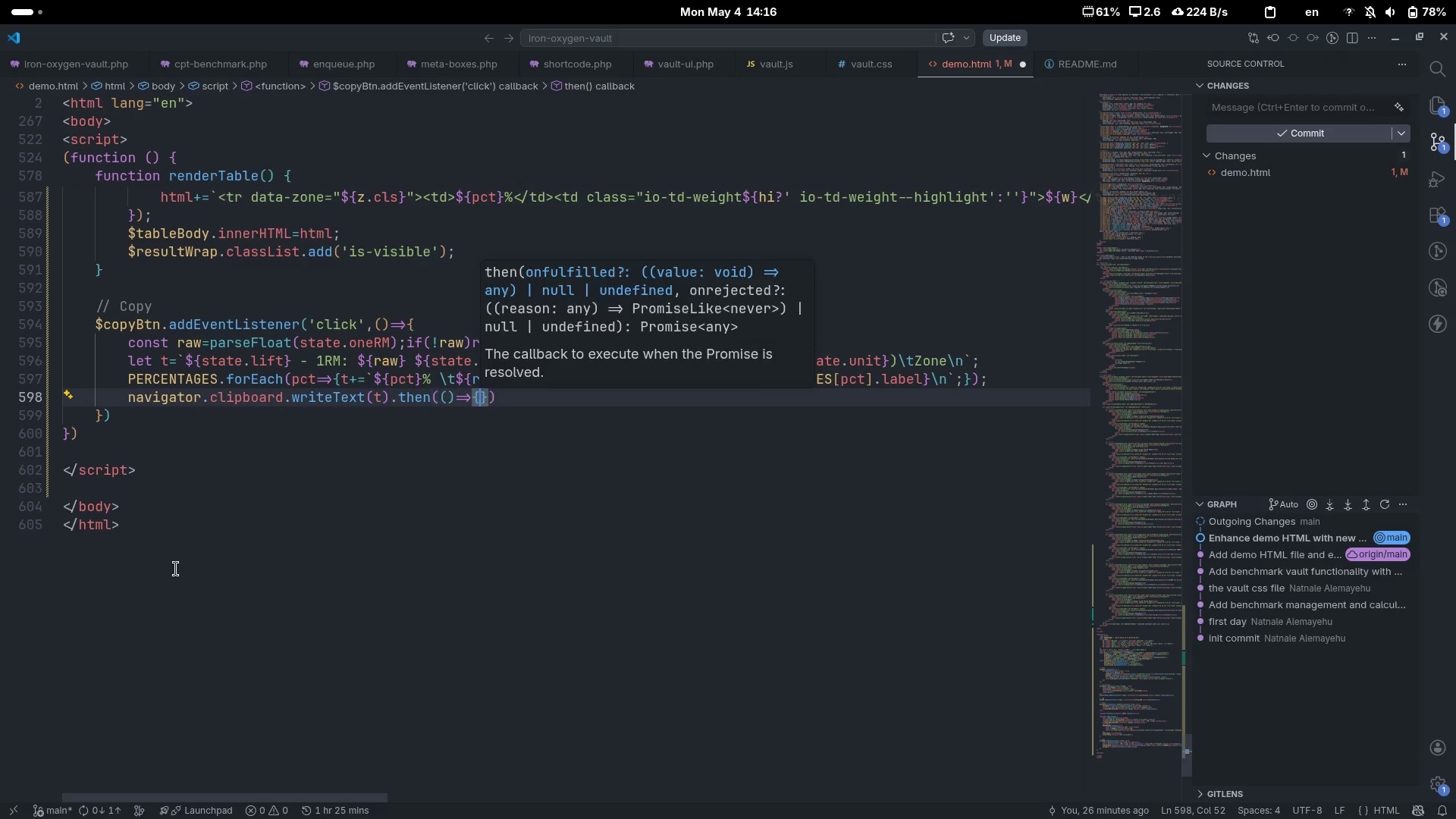 
key(Enter)
 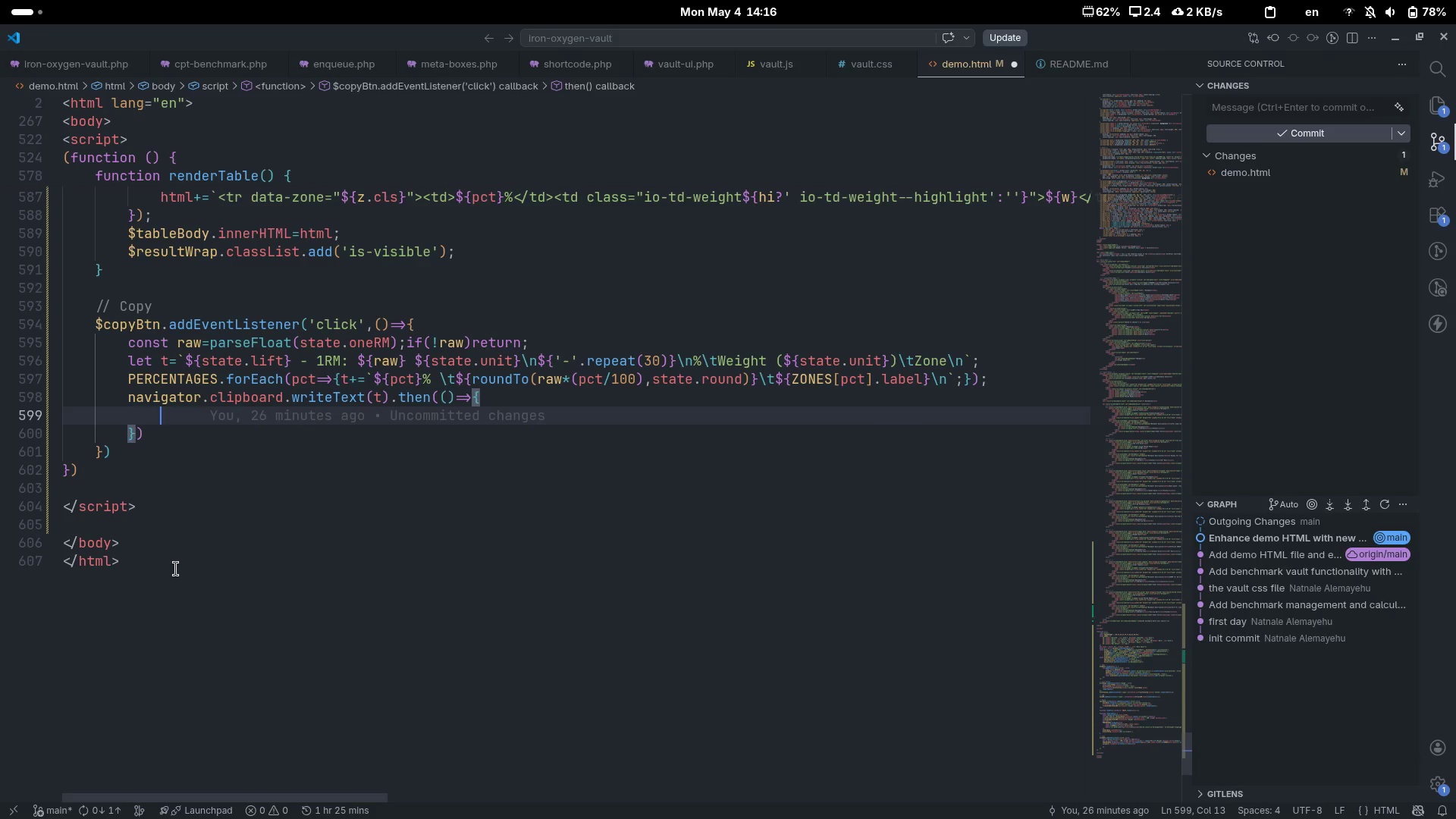 
type($copy)
key(Tab)
type(.clas)
key(Tab)
type(.ad)
key(Tab)
type(('copied)
 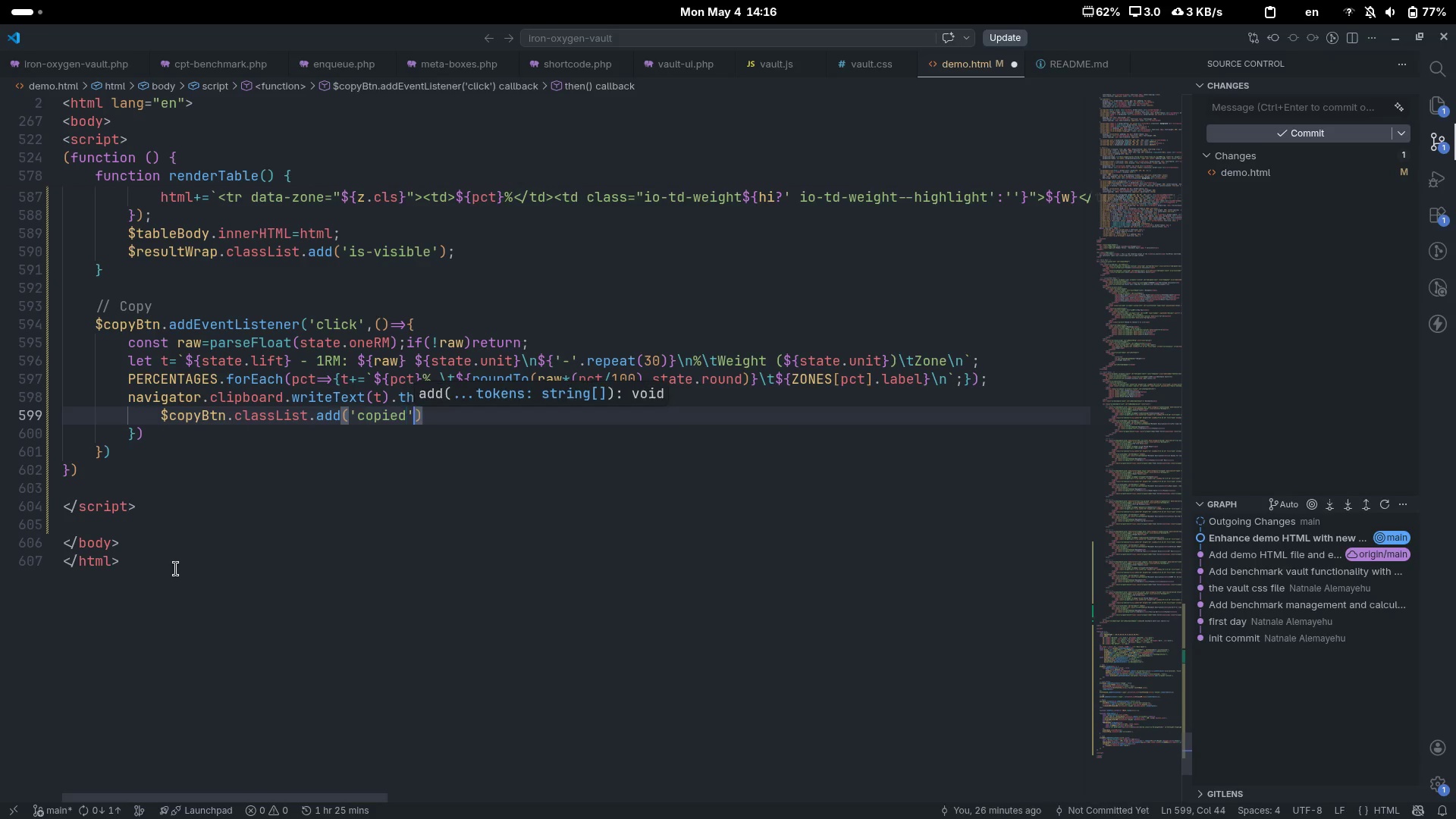 
 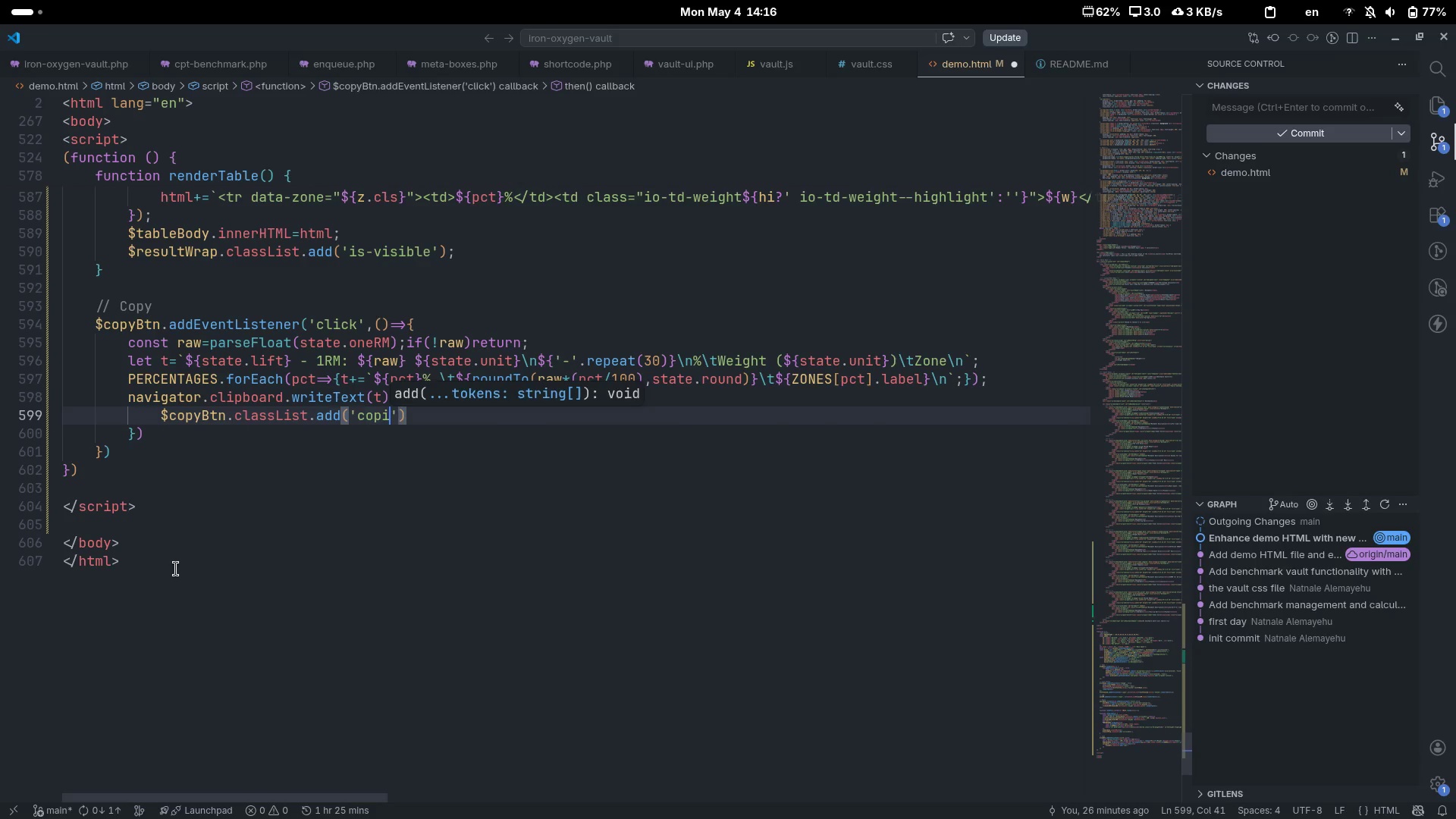 
key(ArrowRight)
 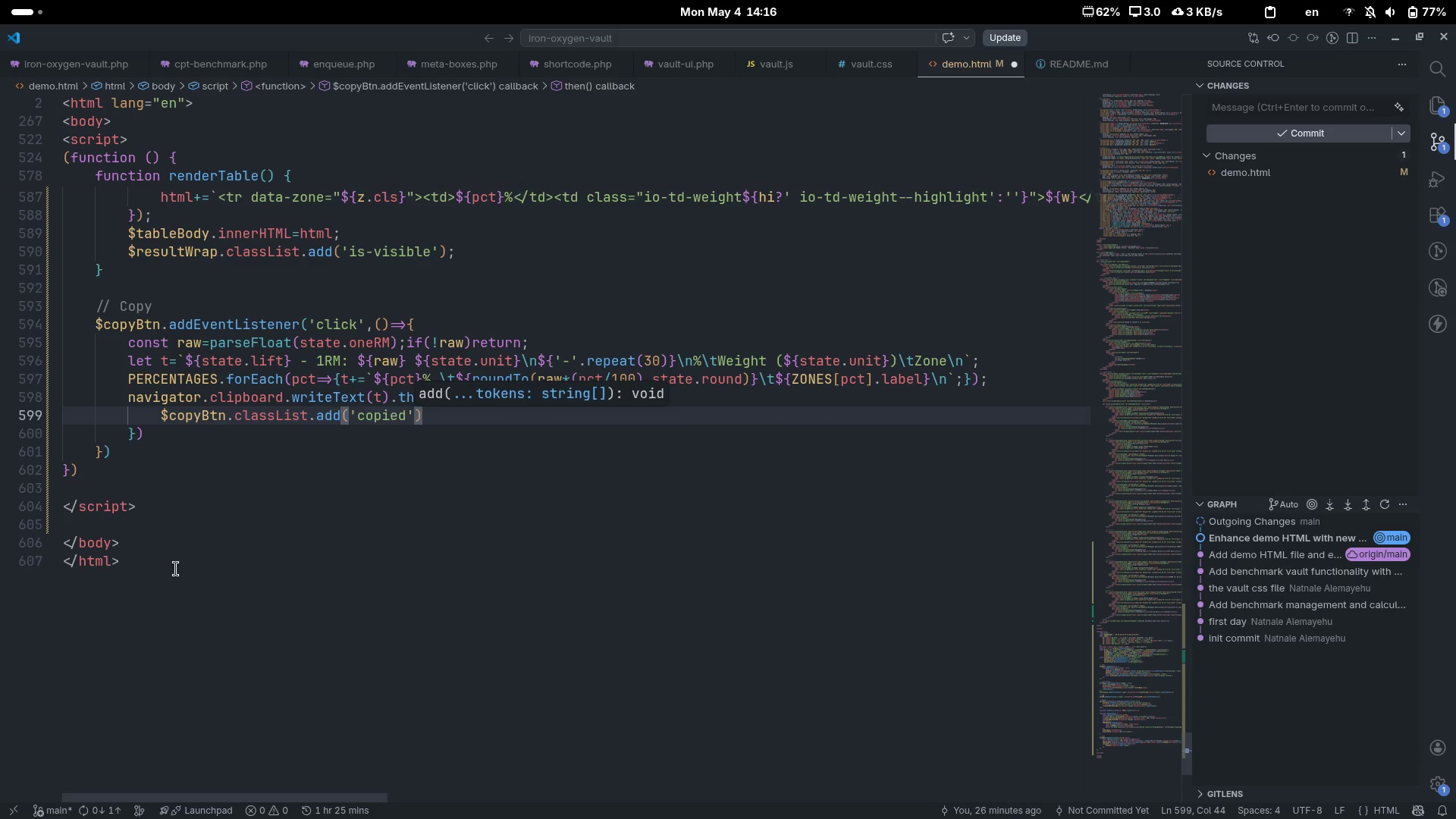 
key(ArrowRight)
 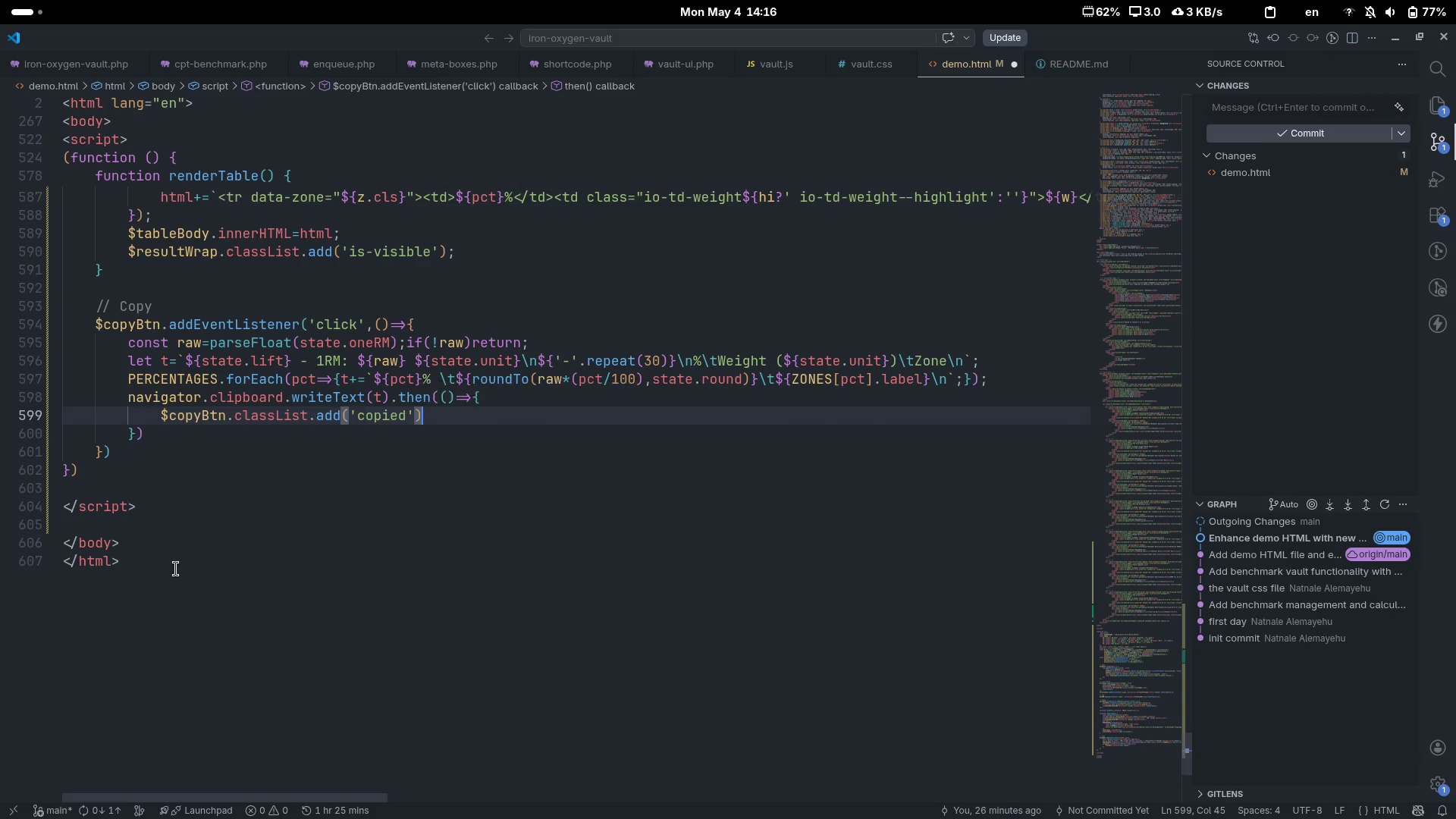 
key(Semicolon)
 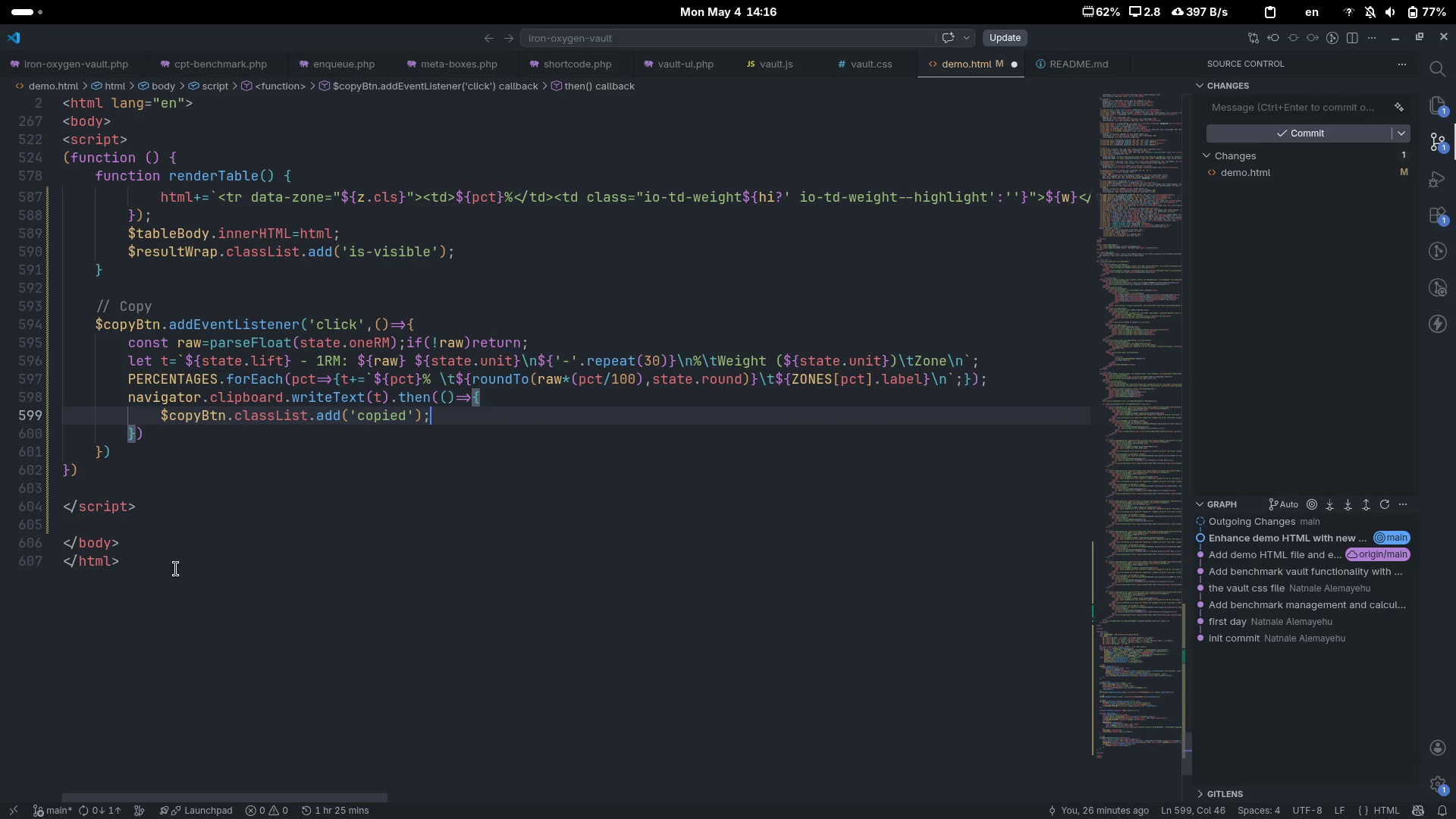 
key(Enter)
 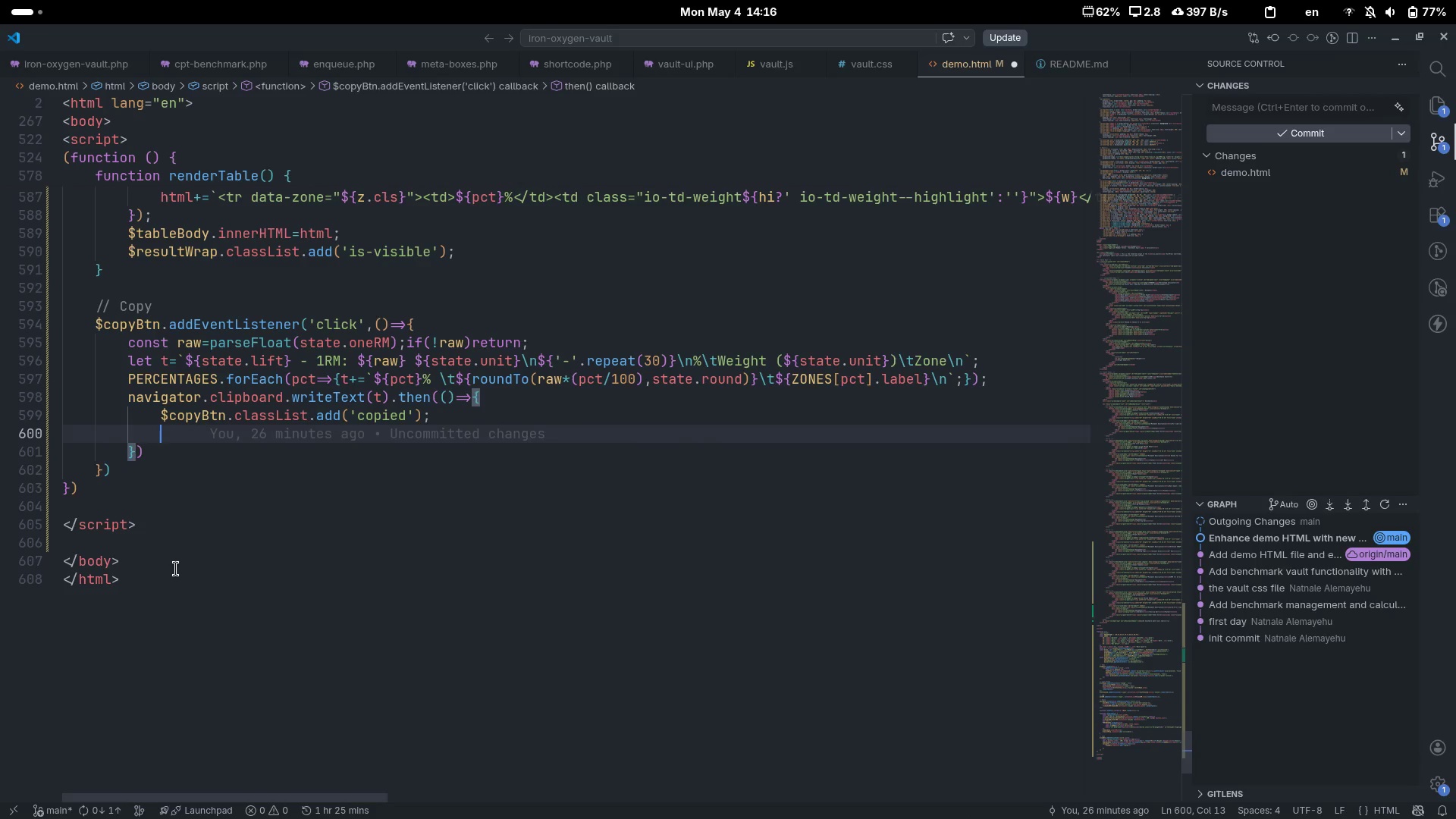 
type(const s=$co)
key(Tab)
type(.que)
key(Tab)
type(('psan)
 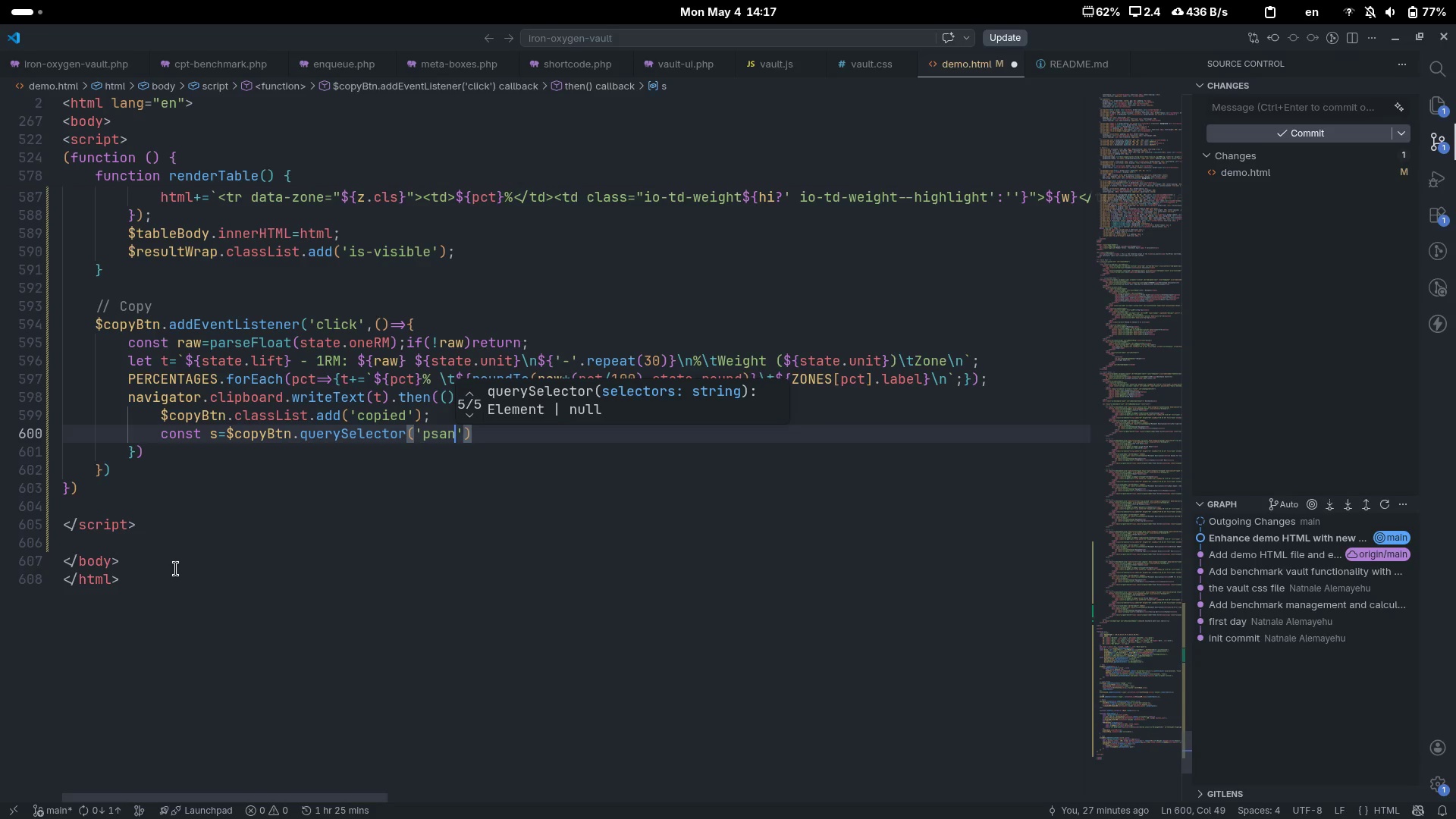 
key(Control+ControlLeft)
 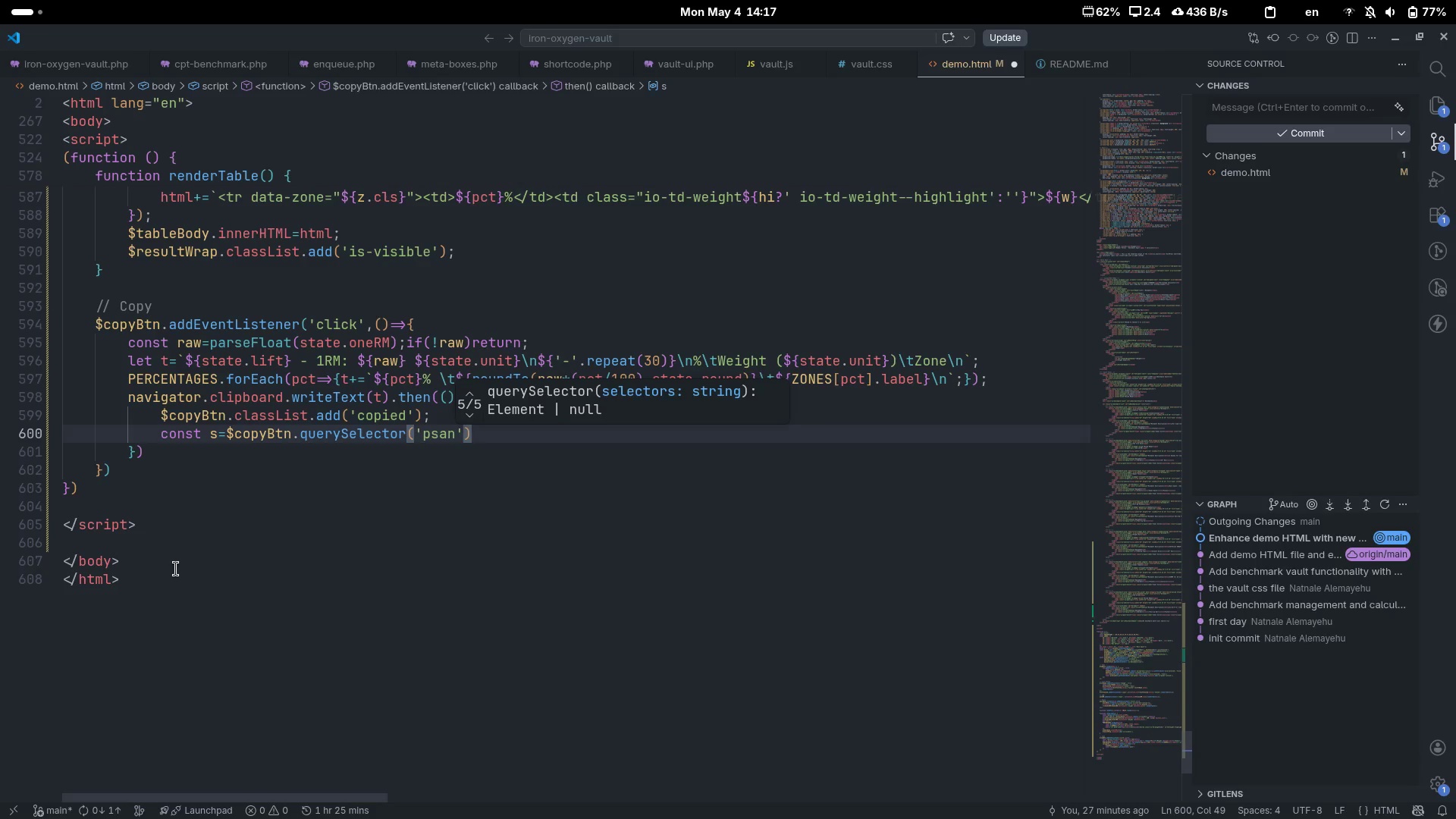 
key(Control+Backspace)
 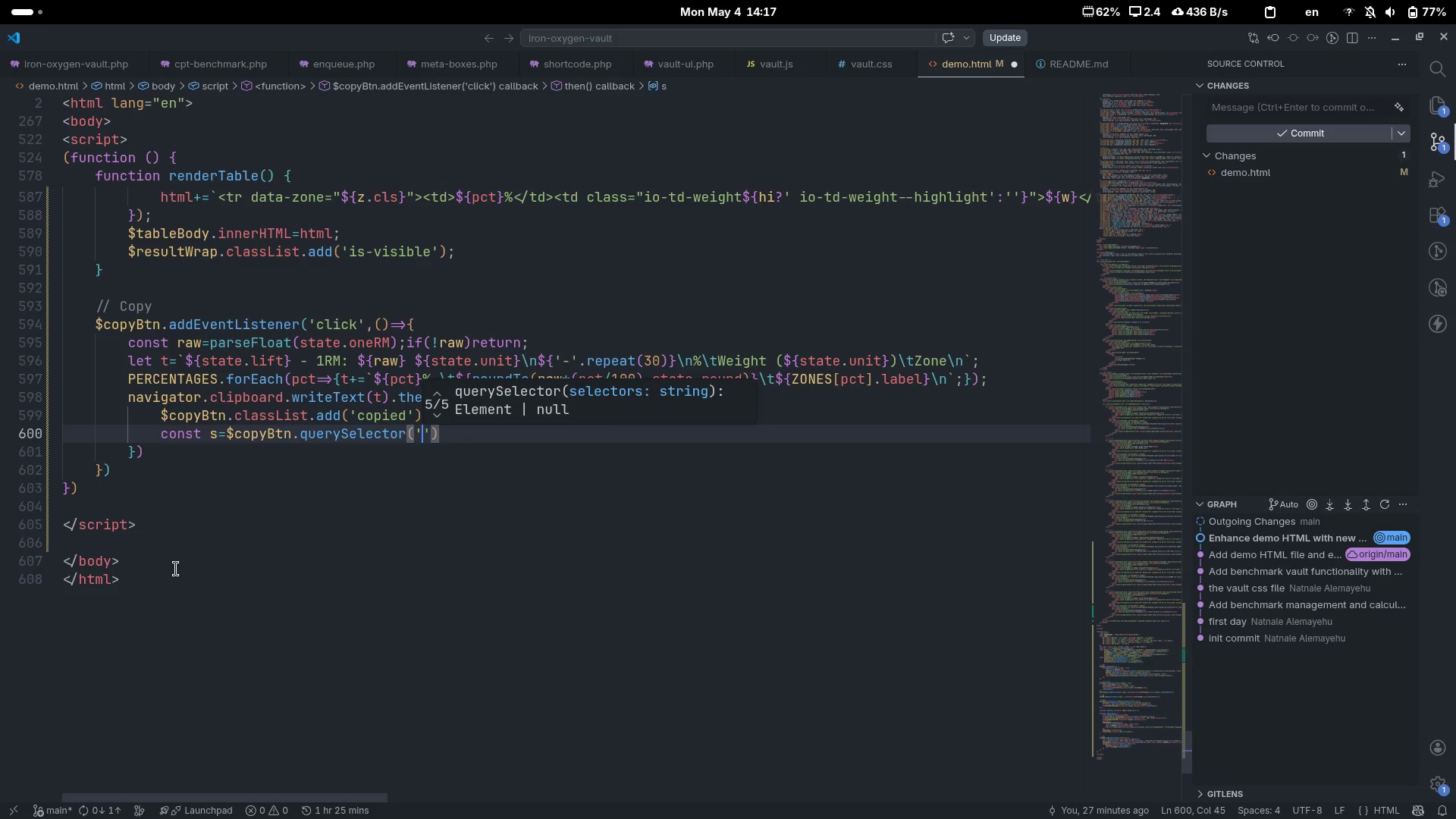 
type(span)
 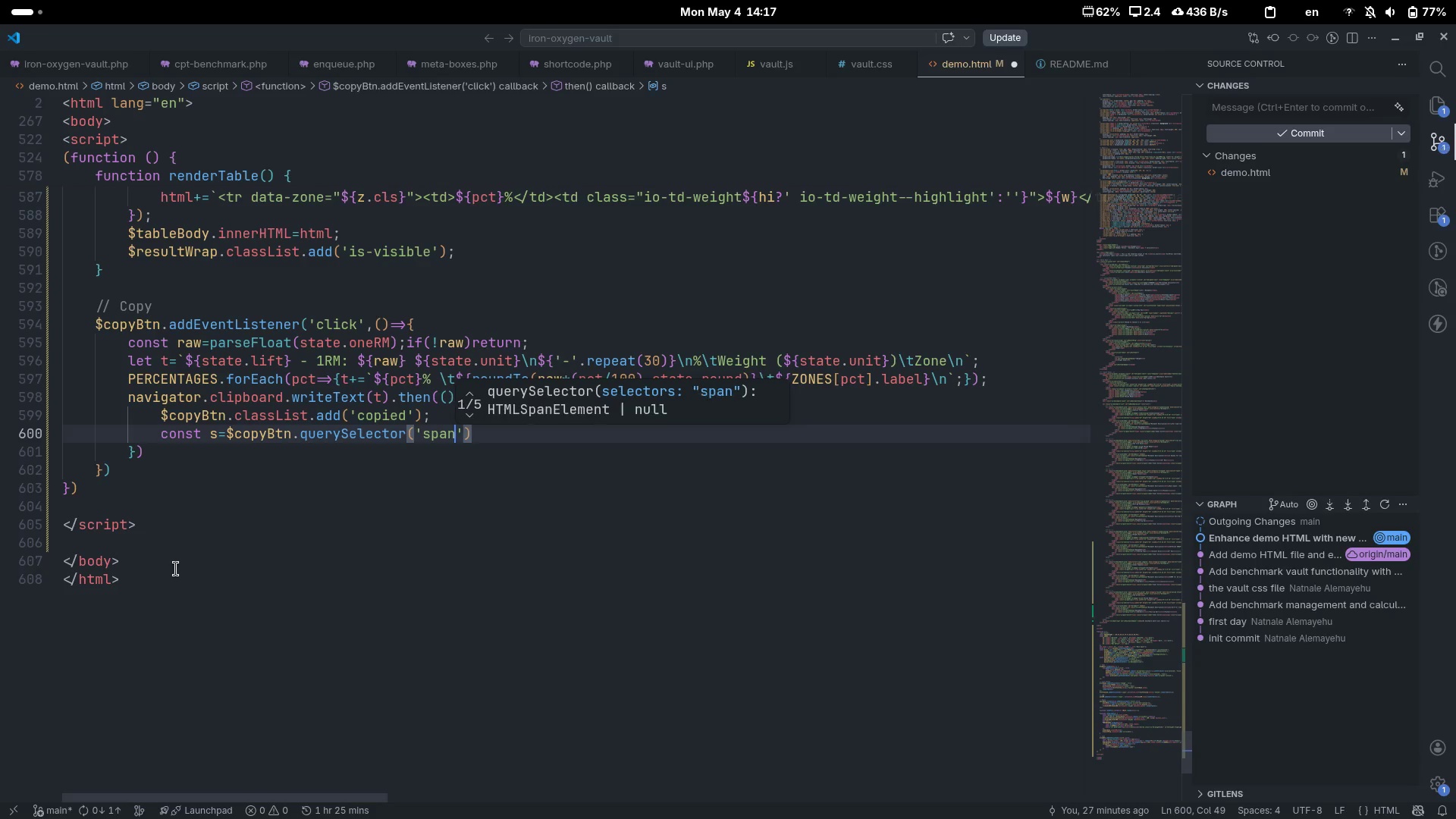 
key(ArrowRight)
 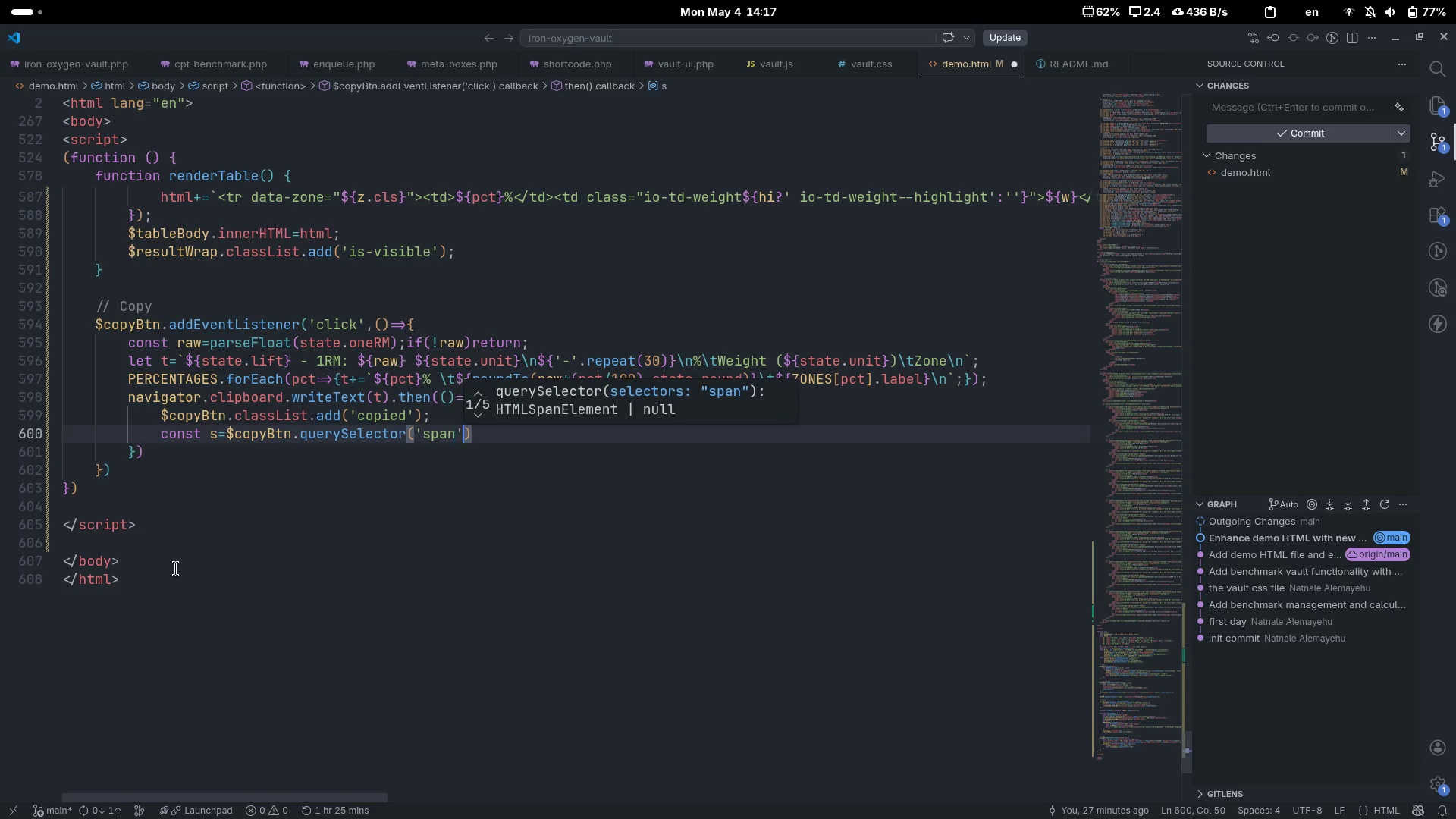 
key(ArrowRight)
 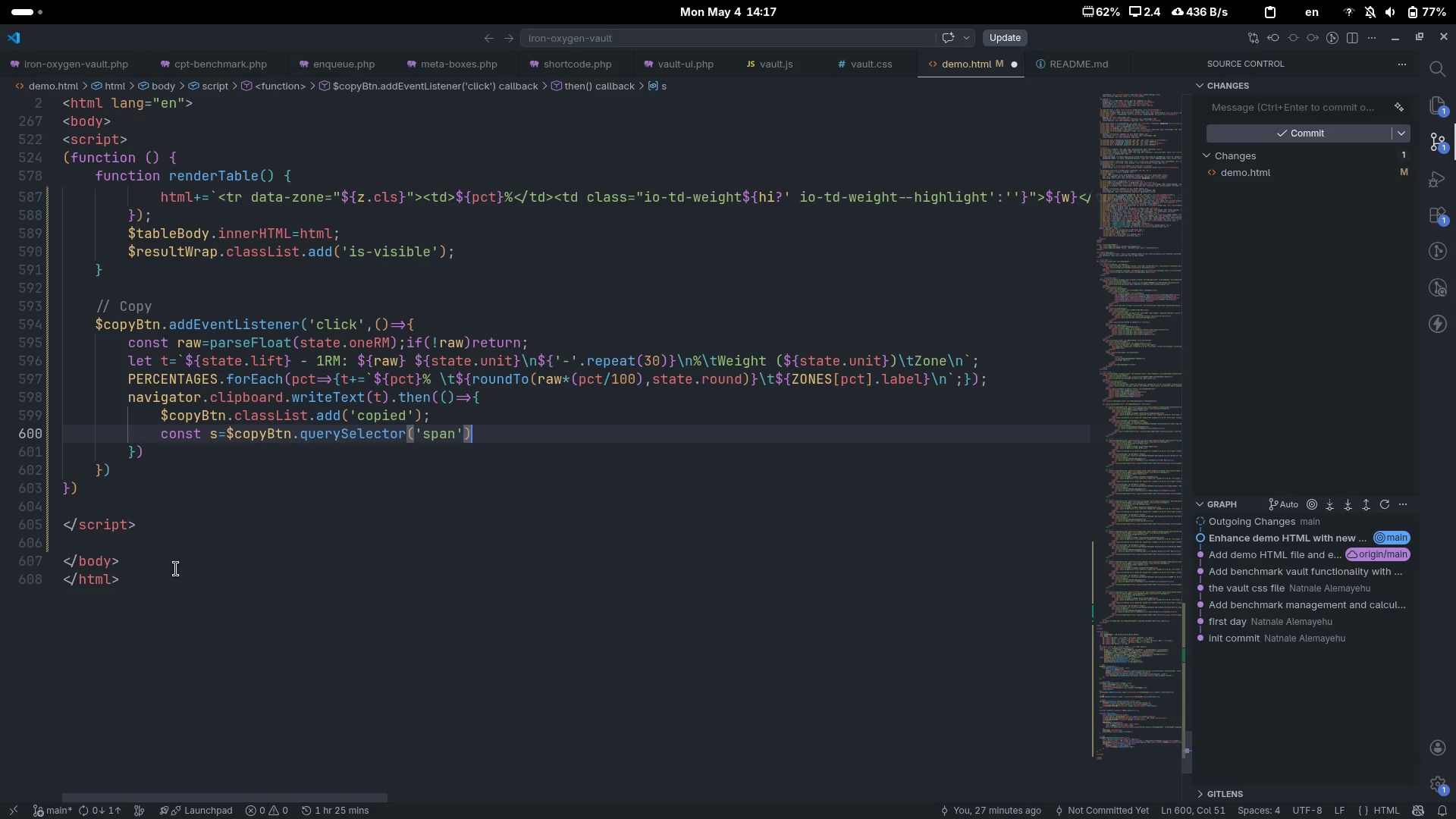 
type(,o=s.text)
key(Tab)
type(;s.textcon)
key(Tab)
type(='Copied!)
 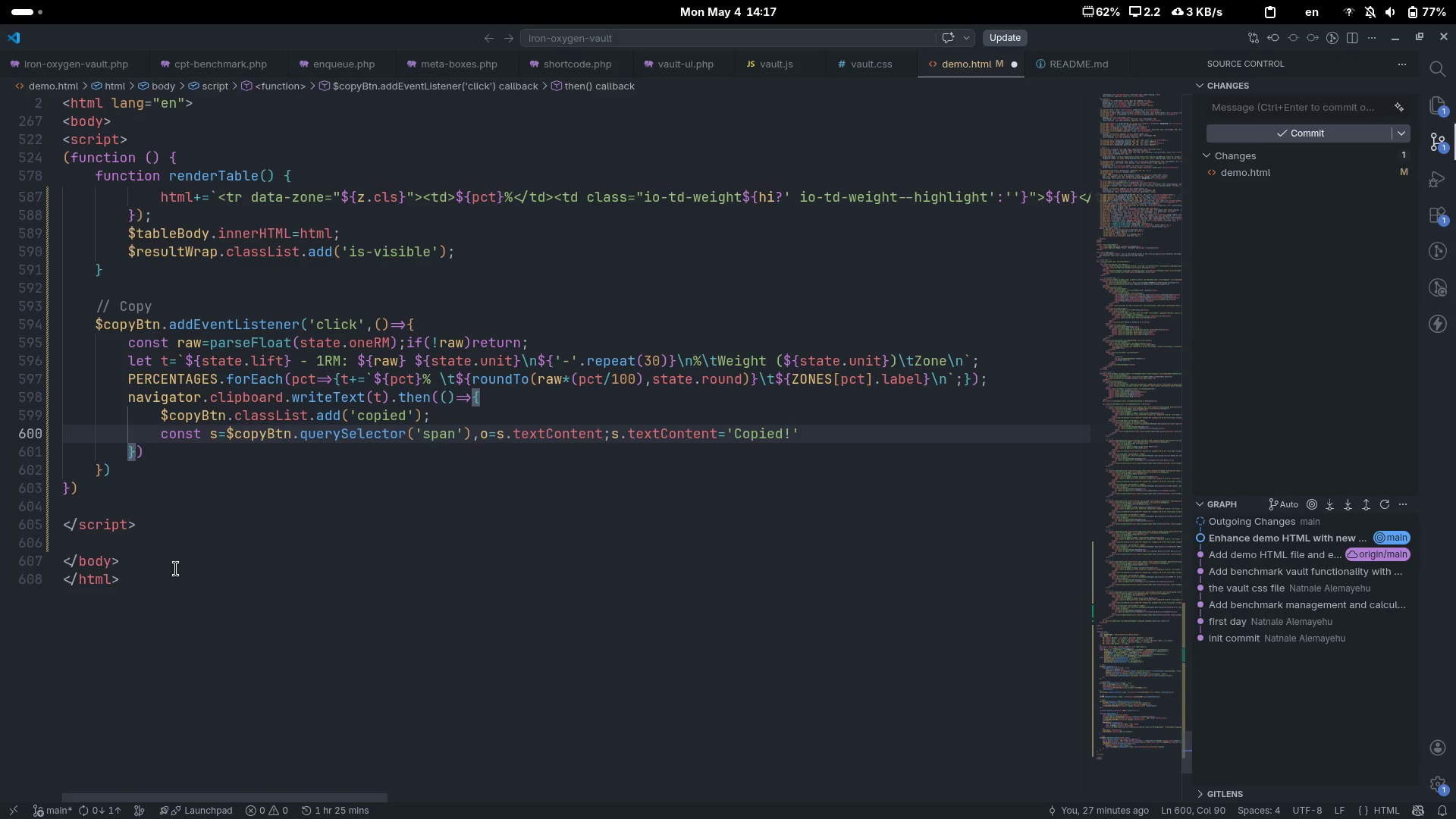 
key(ArrowRight)
 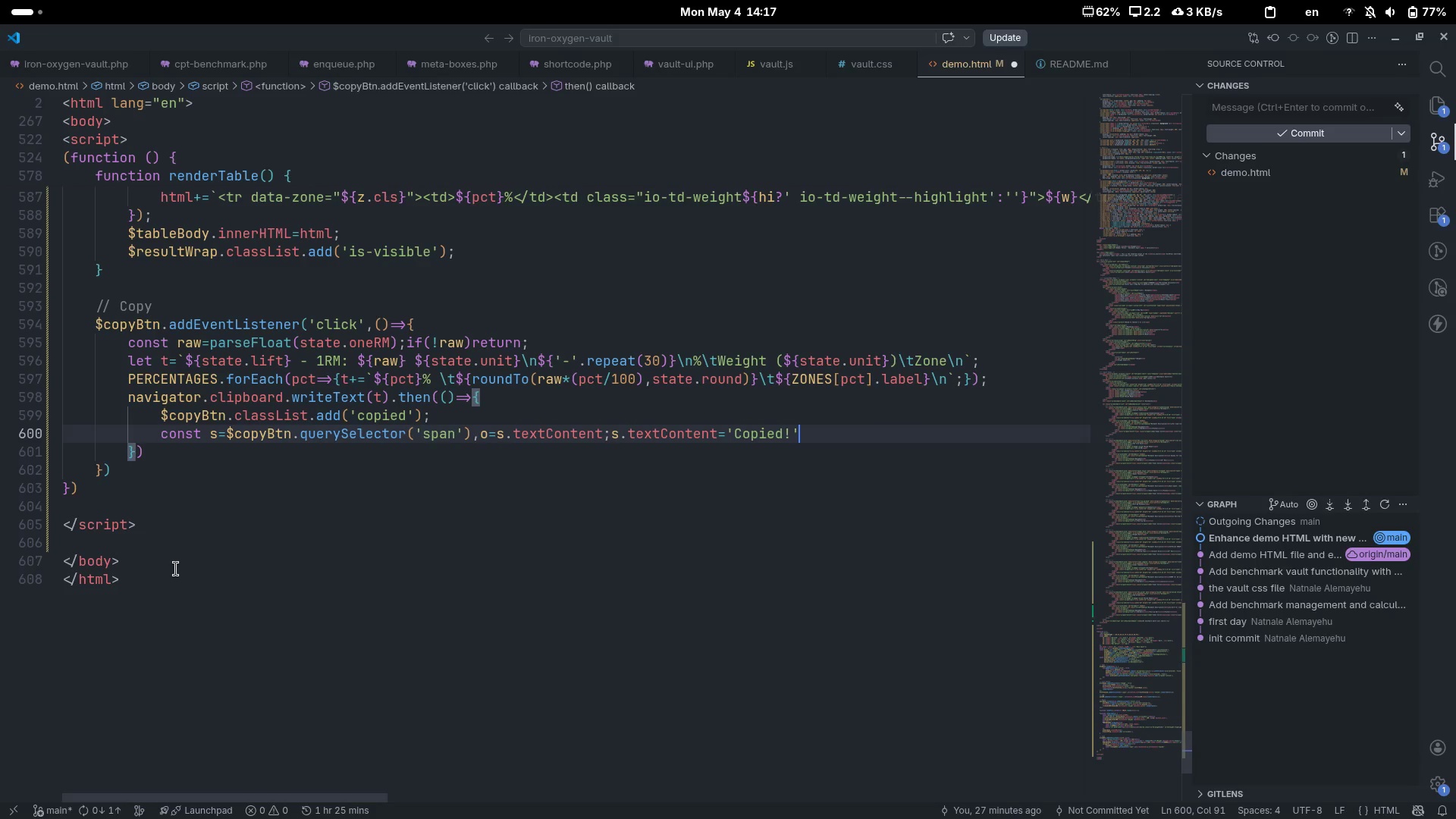 
key(Semicolon)
 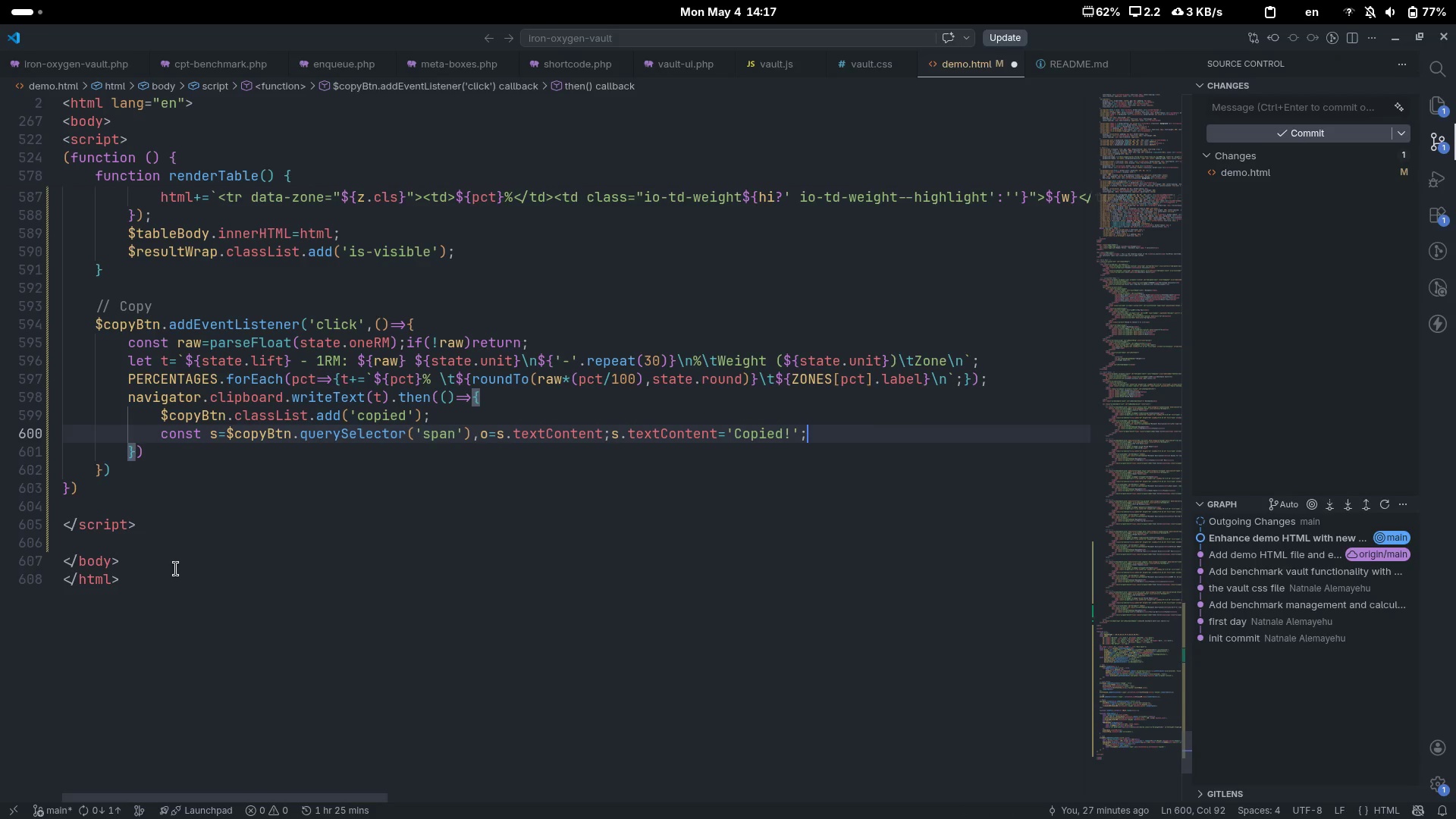 
key(Enter)
 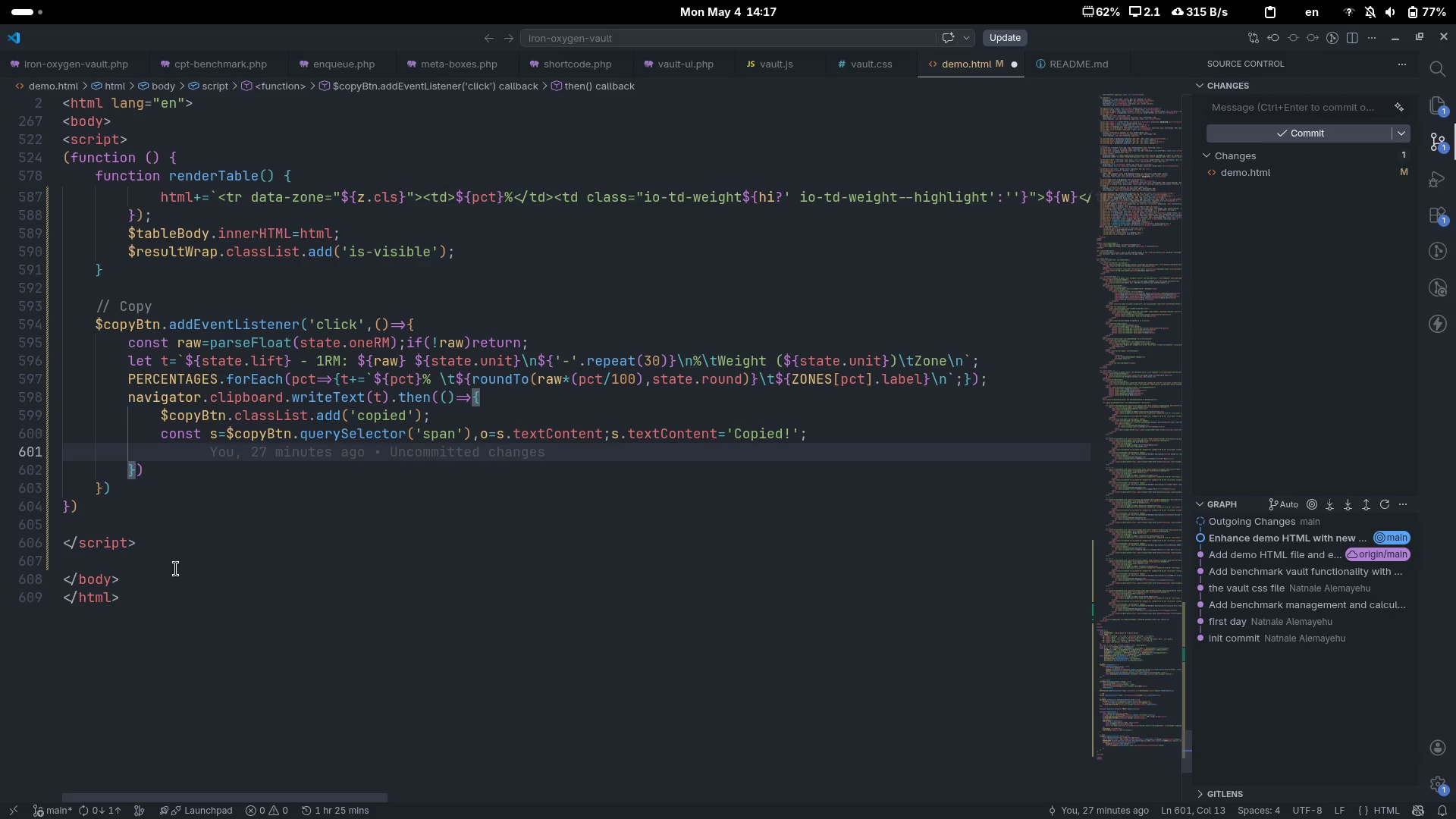 
type(setTim)
key(Tab)
type((()
 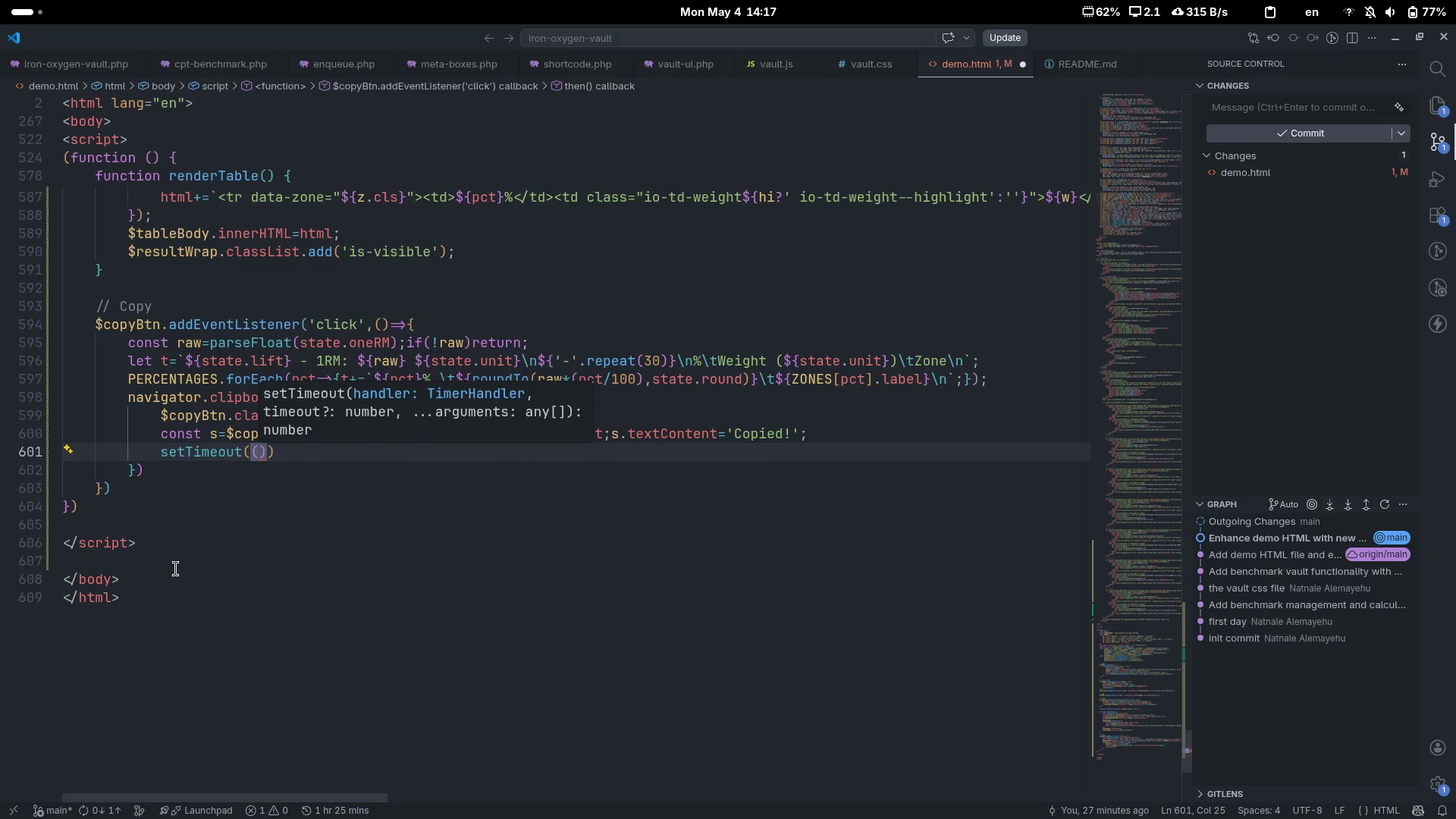 
key(ArrowRight)
 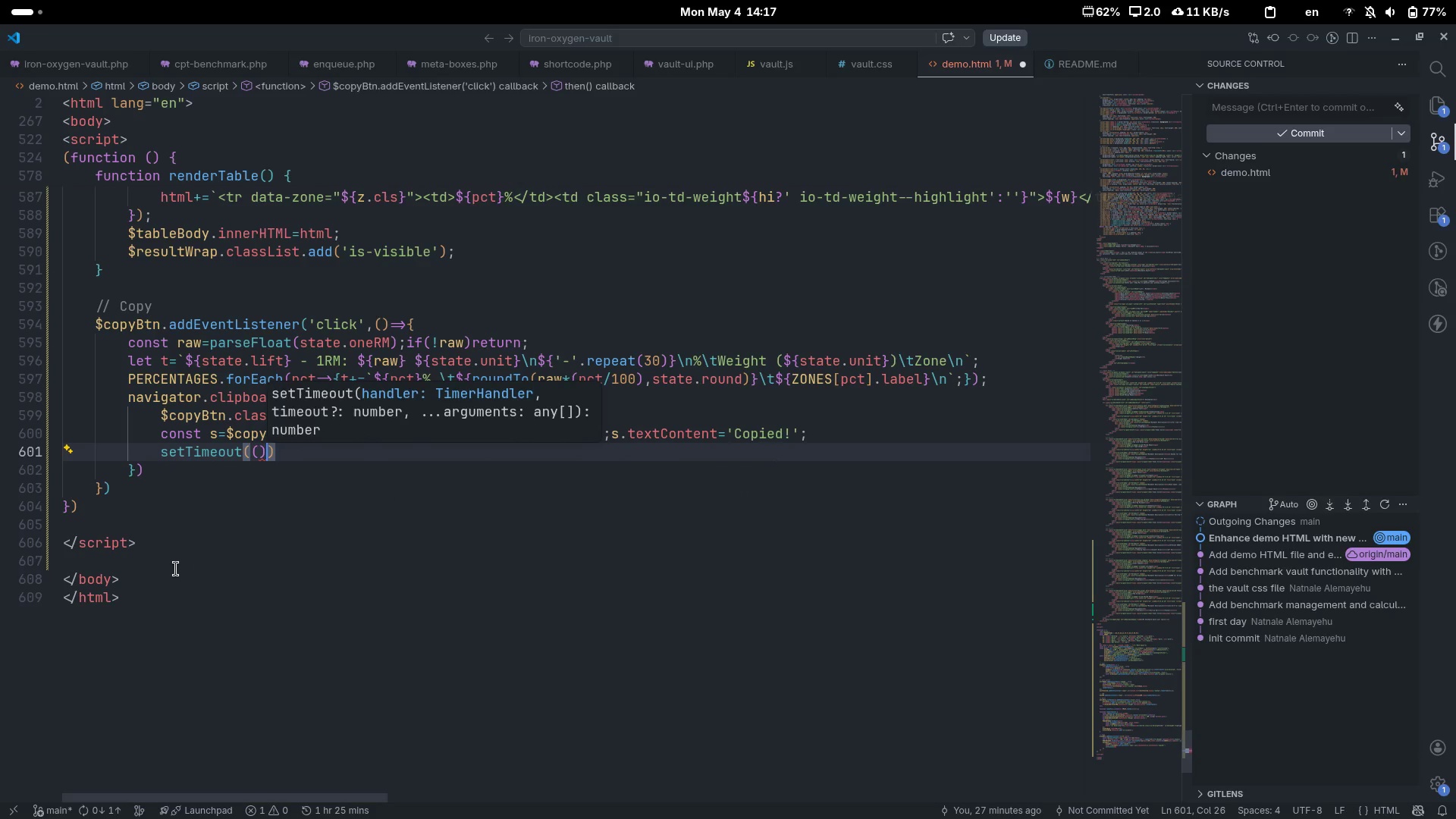 
type(=>{$cop)
key(Tab)
type(.class)
key(Tab)
type(.remo)
key(Tab)
type(('copied)
 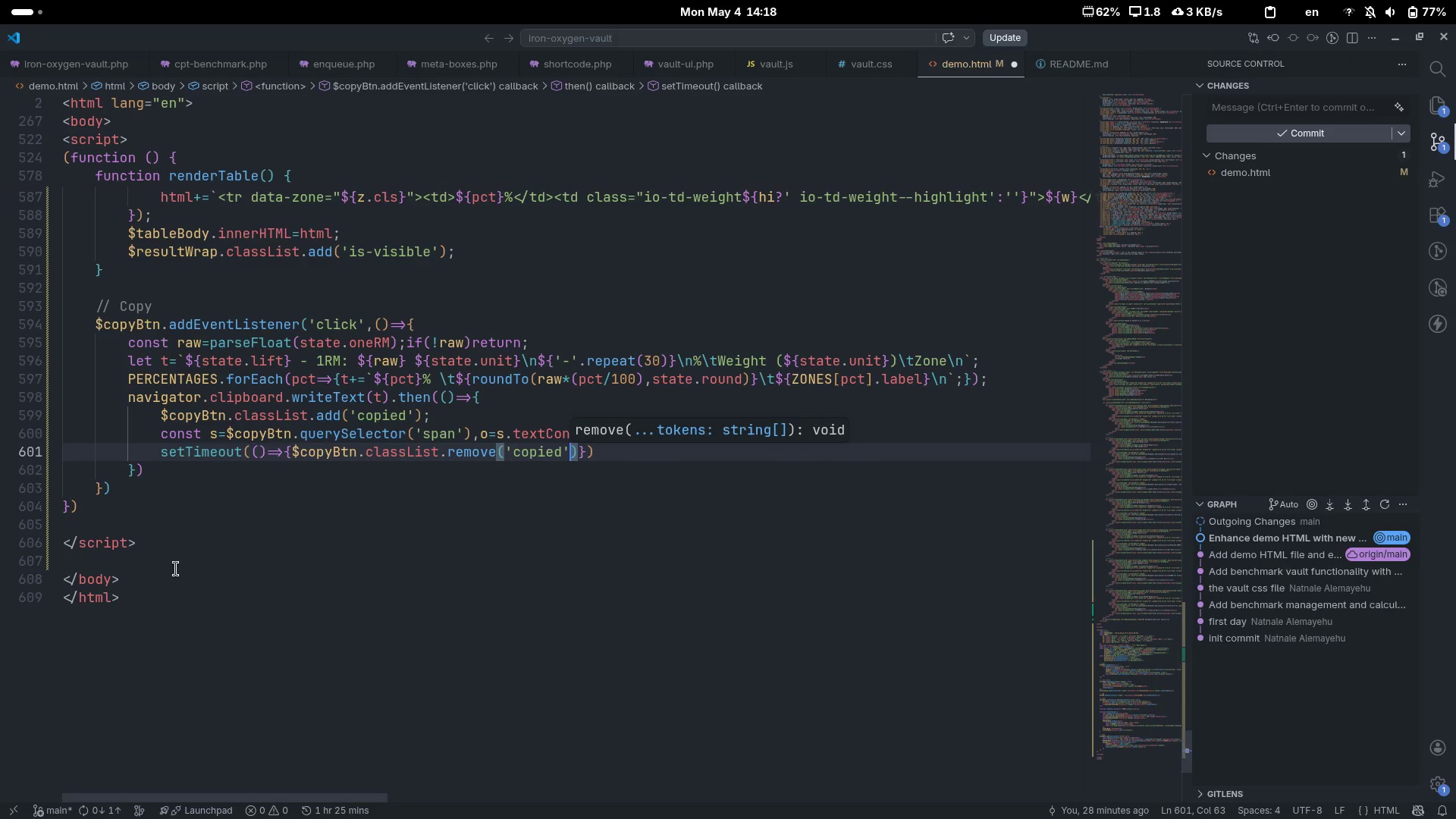 
 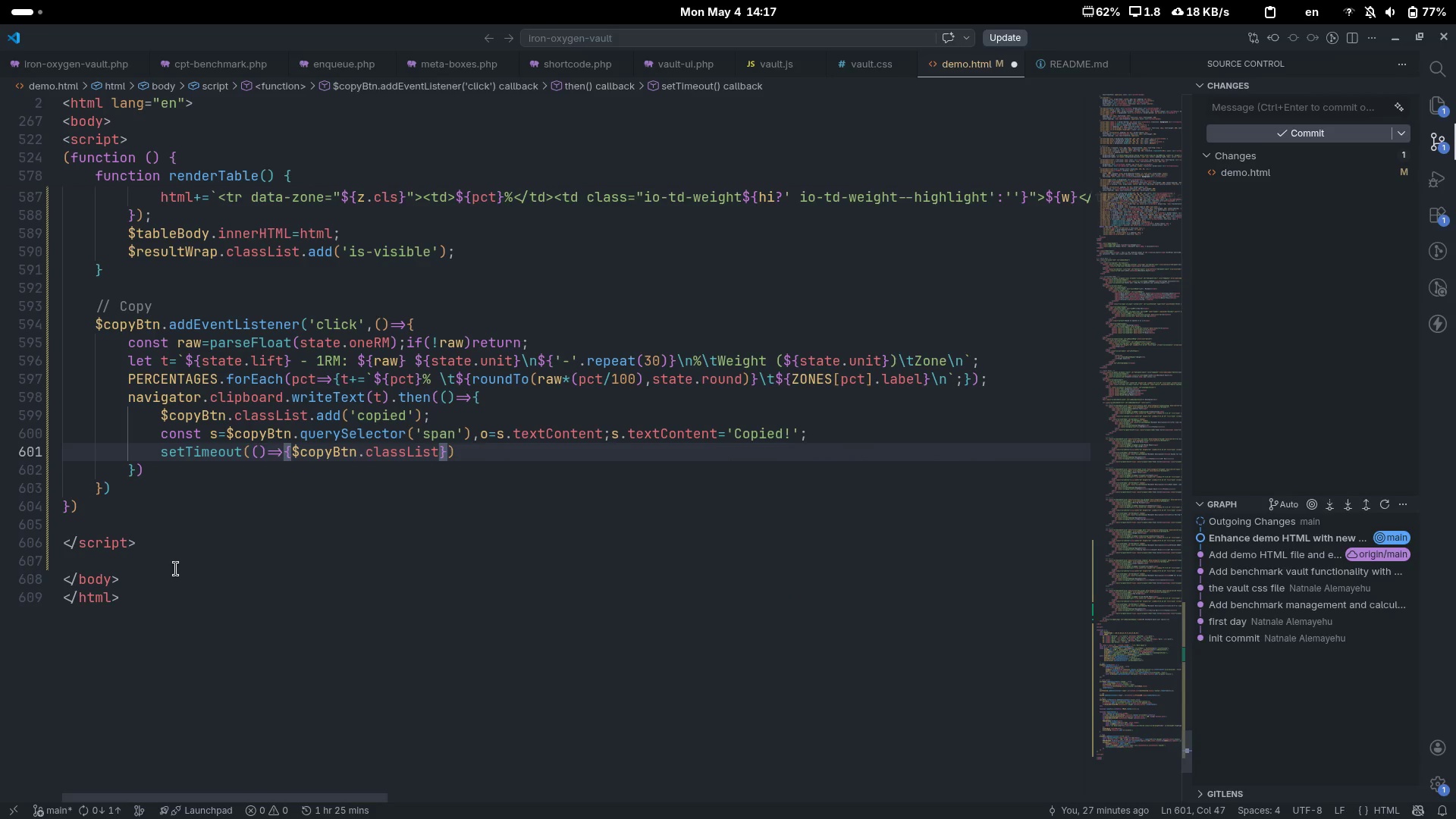 
key(ArrowRight)
 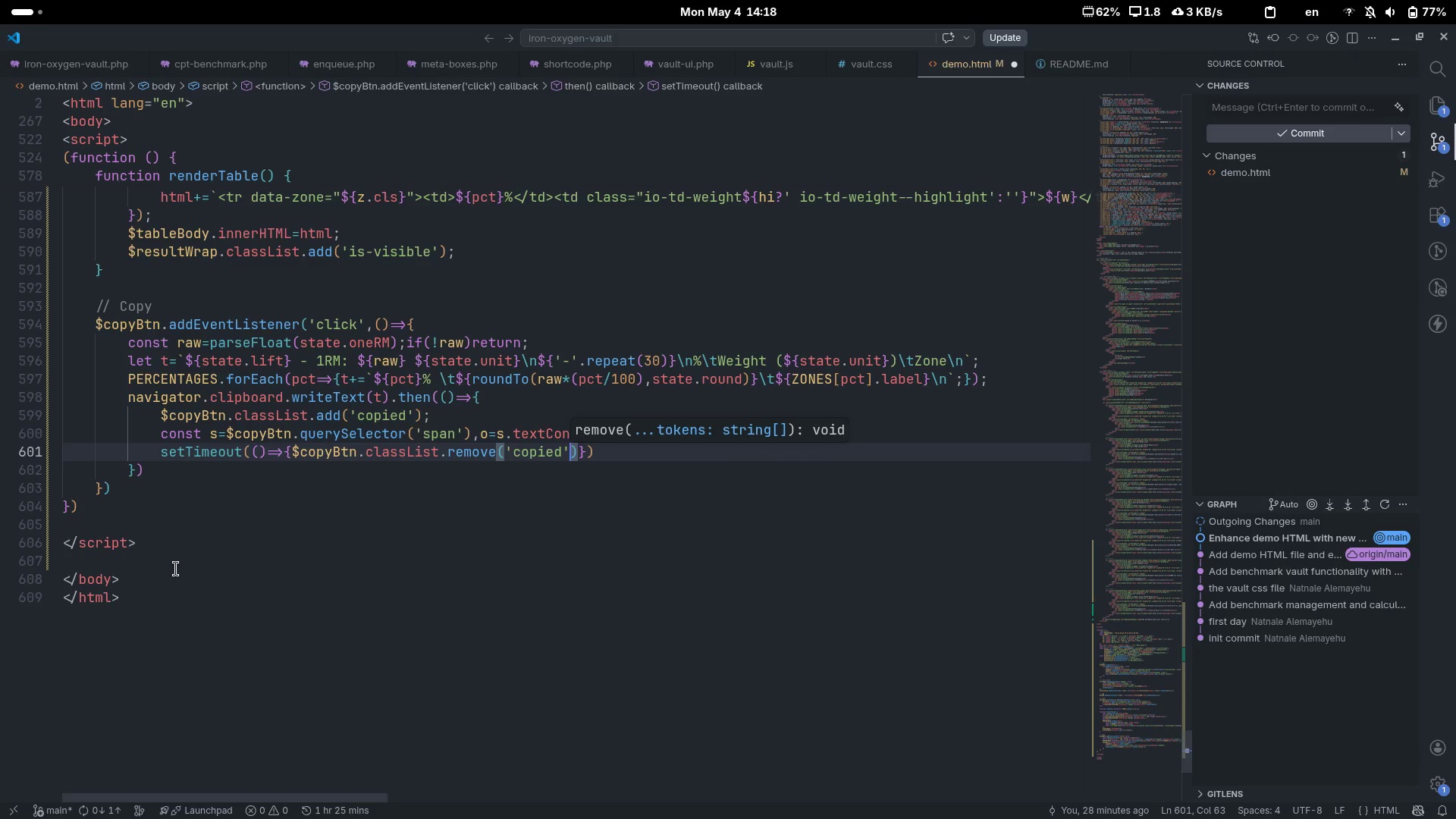 
key(ArrowRight)
 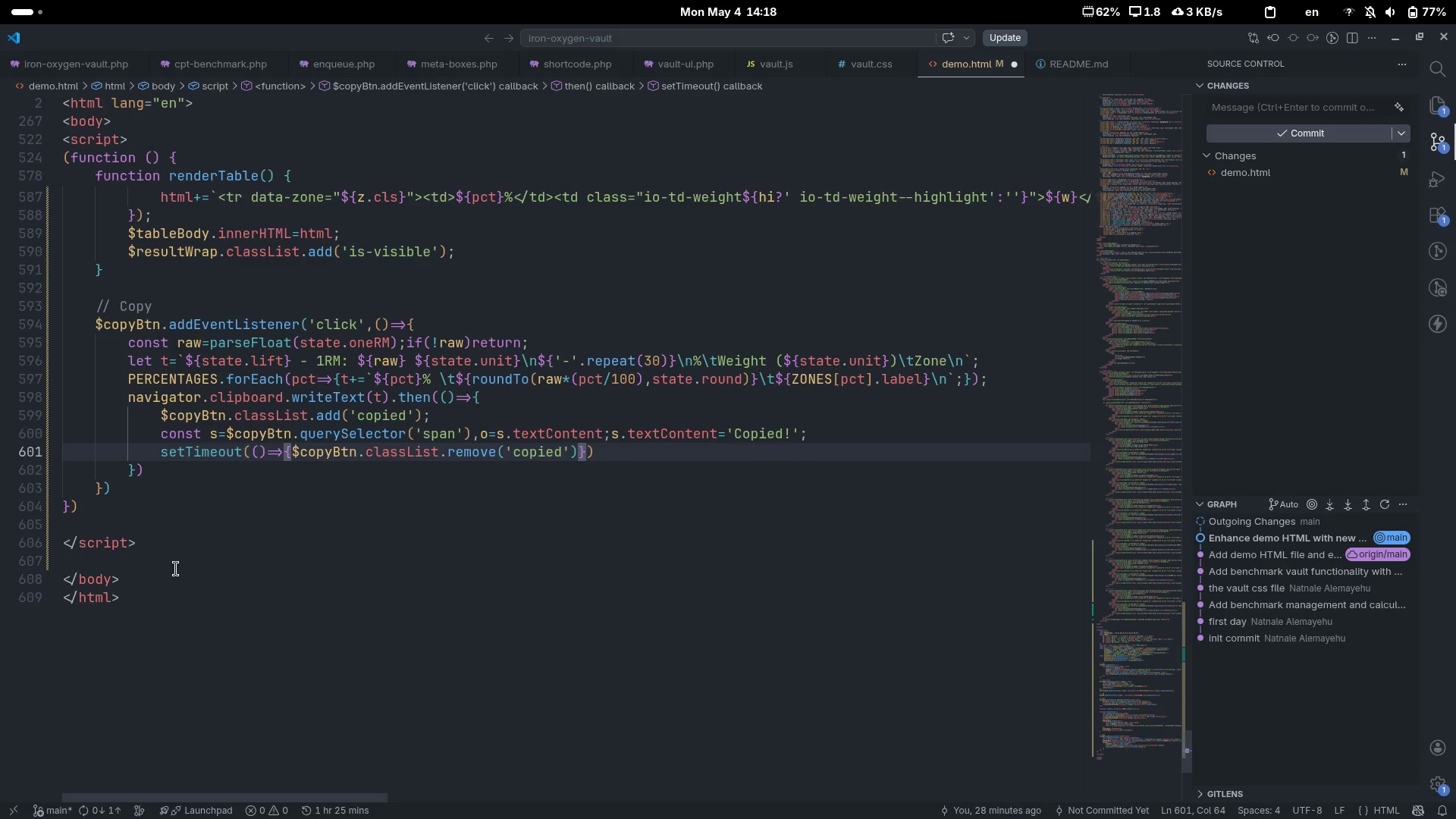 
type(;s.text)
key(Tab)
type(=.)
key(Backspace)
type(0)
key(Backspace)
type(o;)
 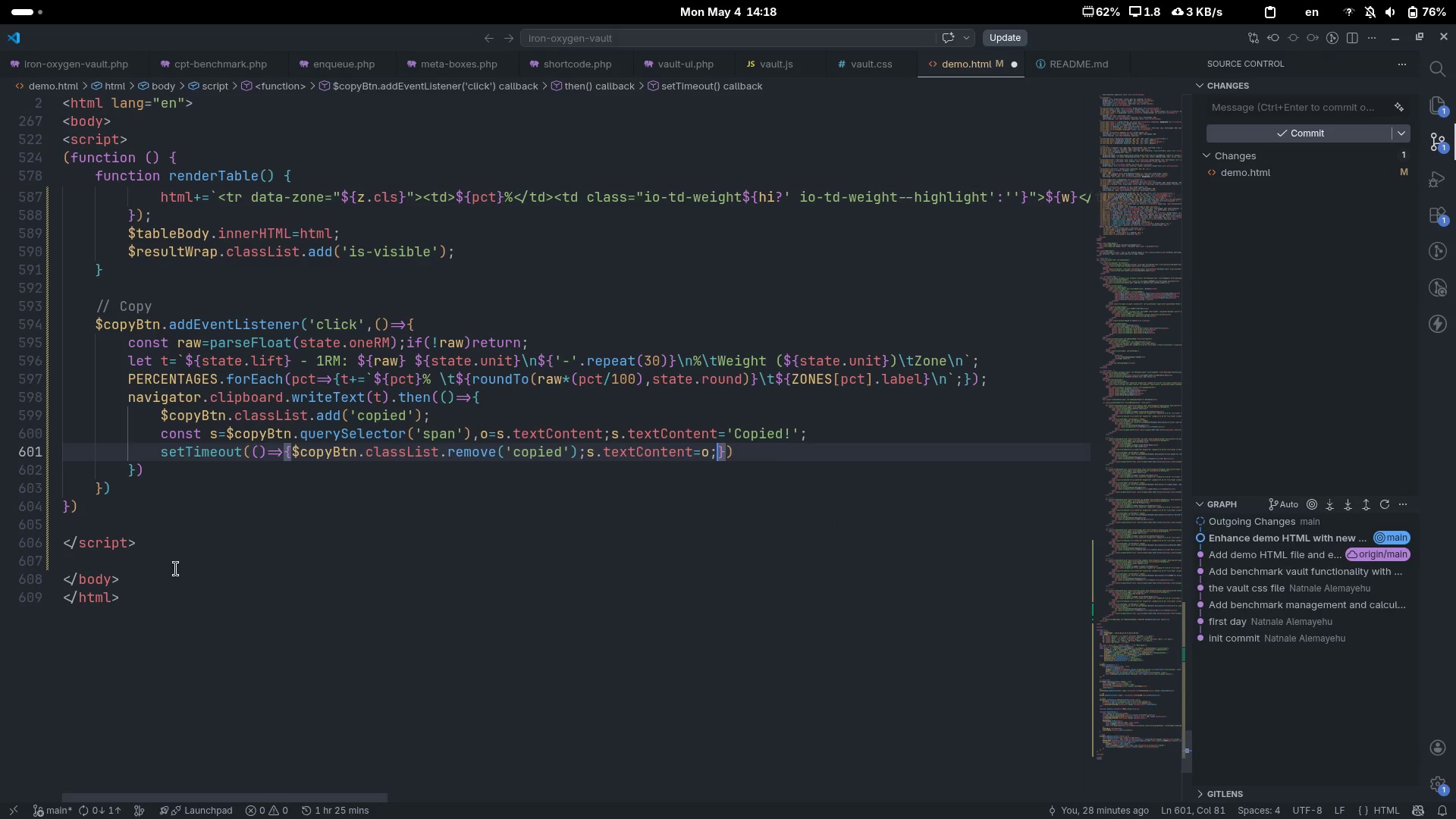 
key(ArrowRight)
 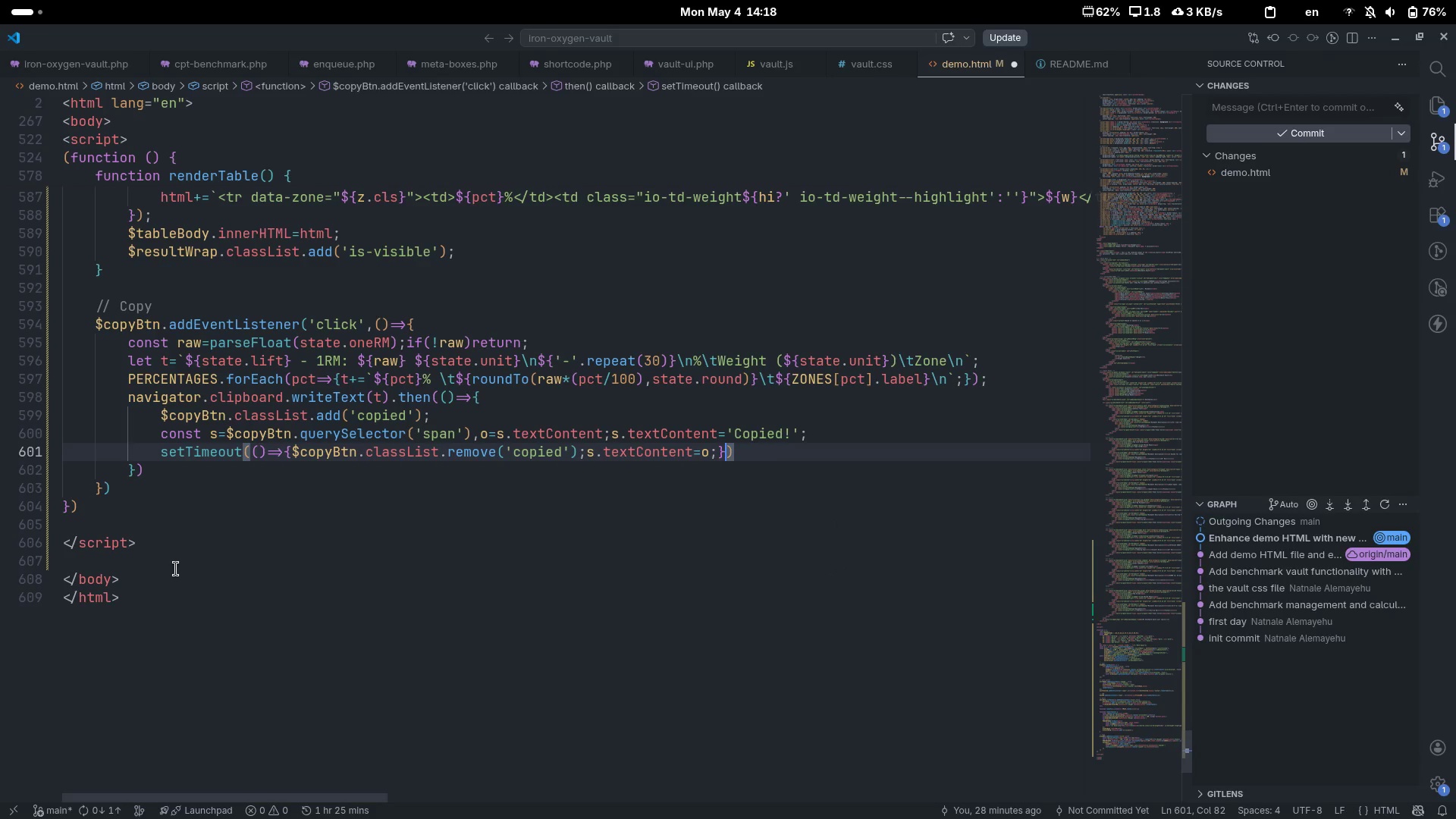 
type(,1800)
 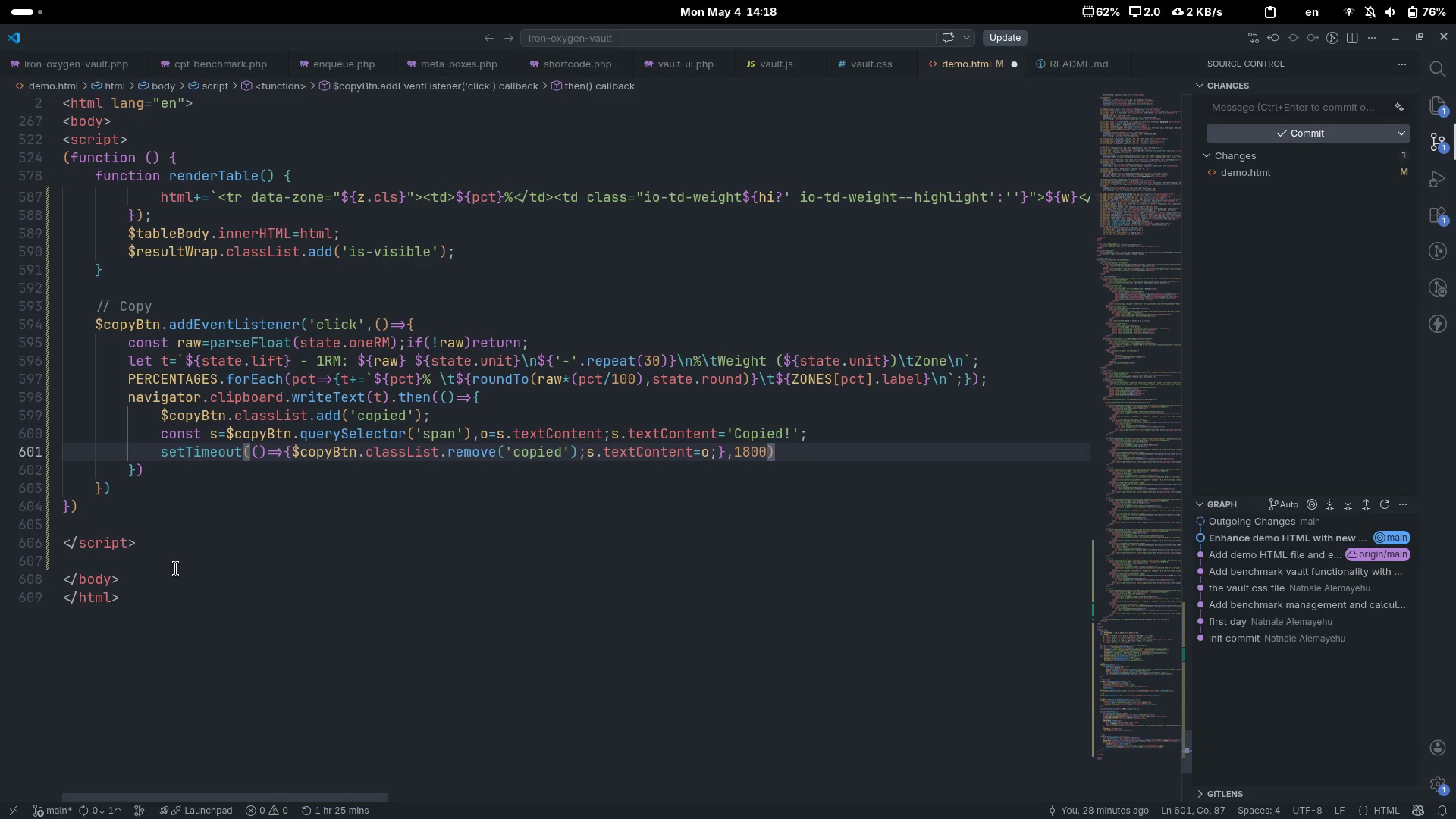 
key(ArrowRight)
 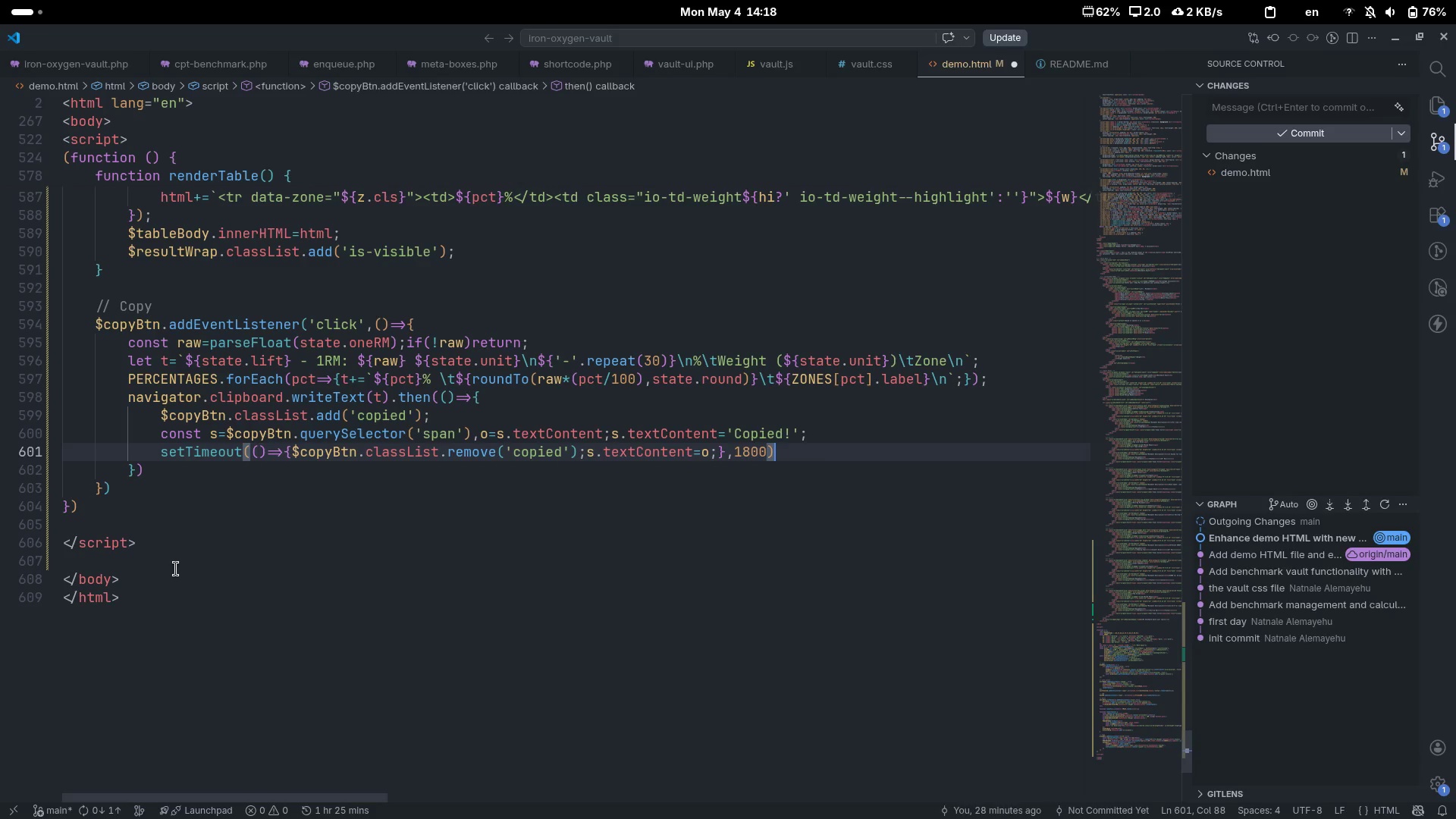 
key(ArrowRight)
 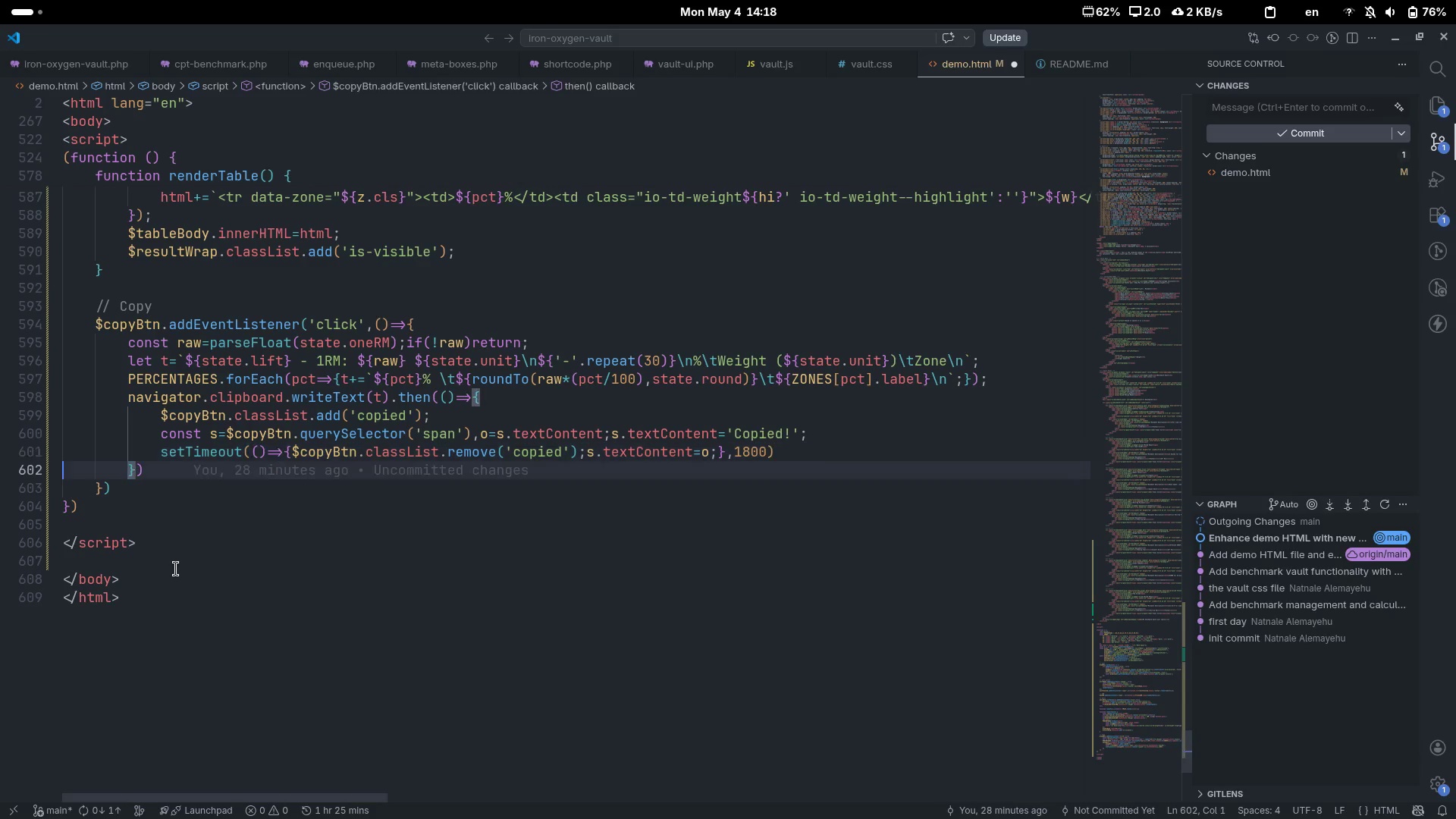 
key(Semicolon)
 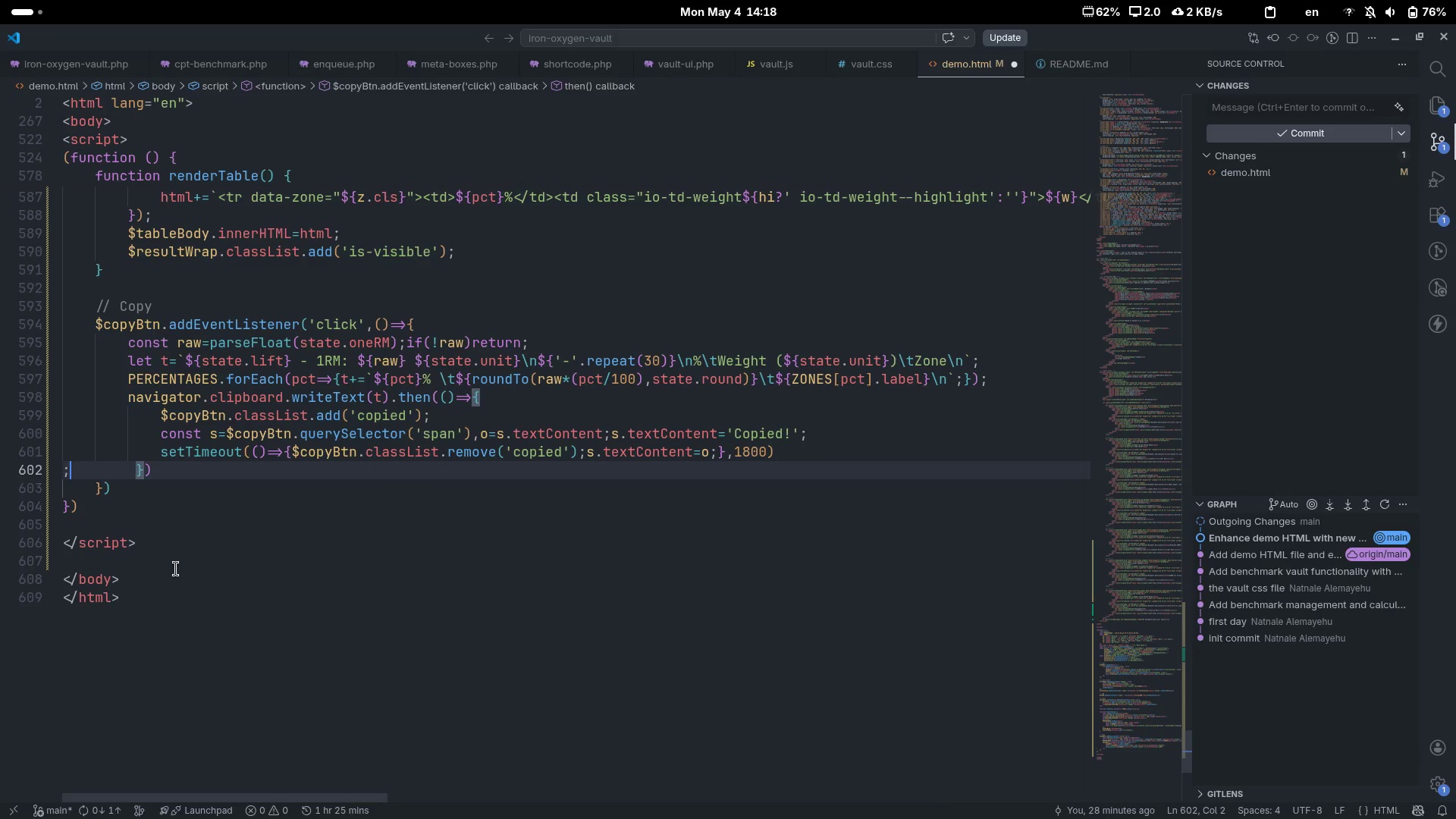 
key(Control+ControlLeft)
 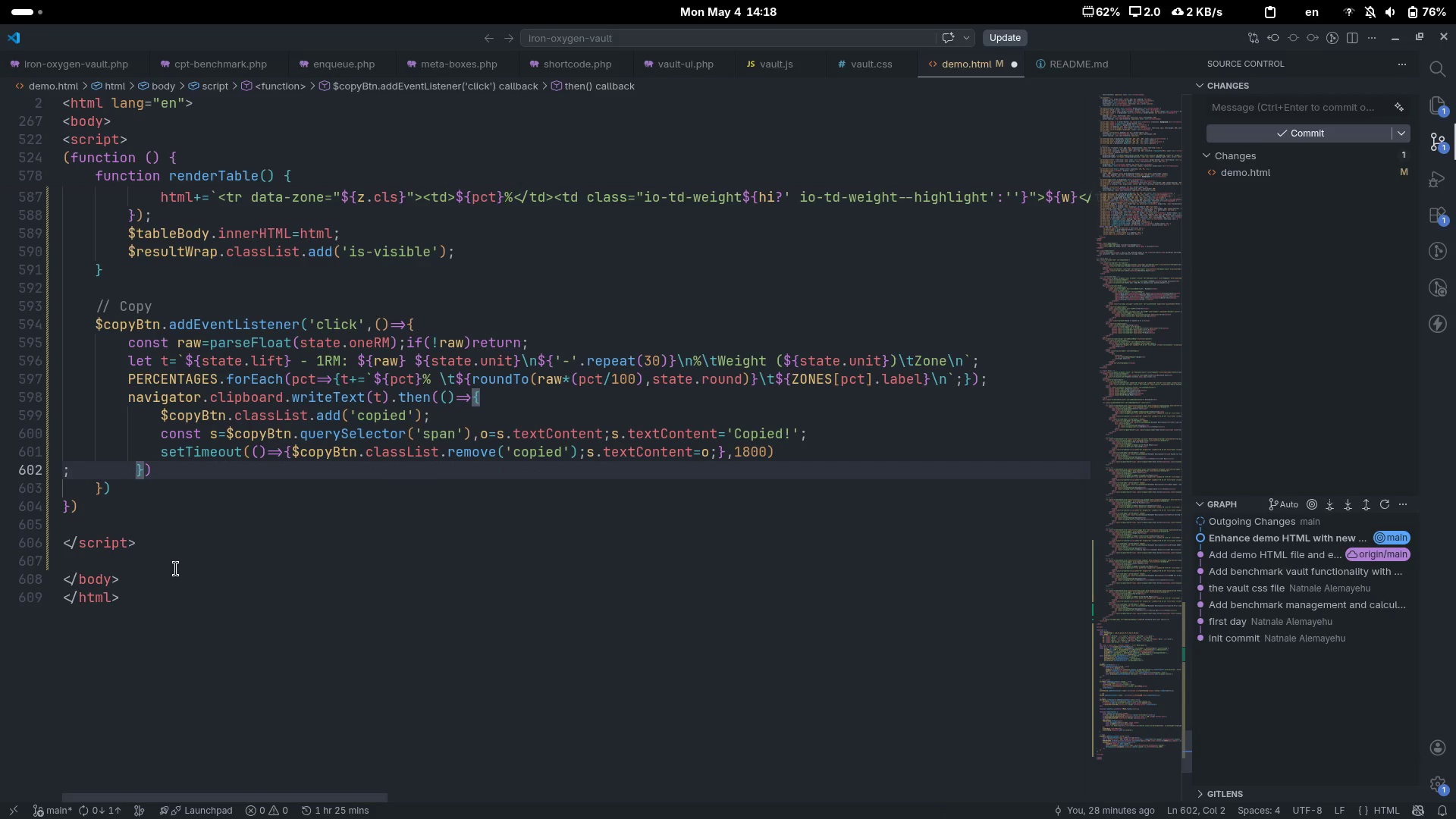 
key(Control+X)
 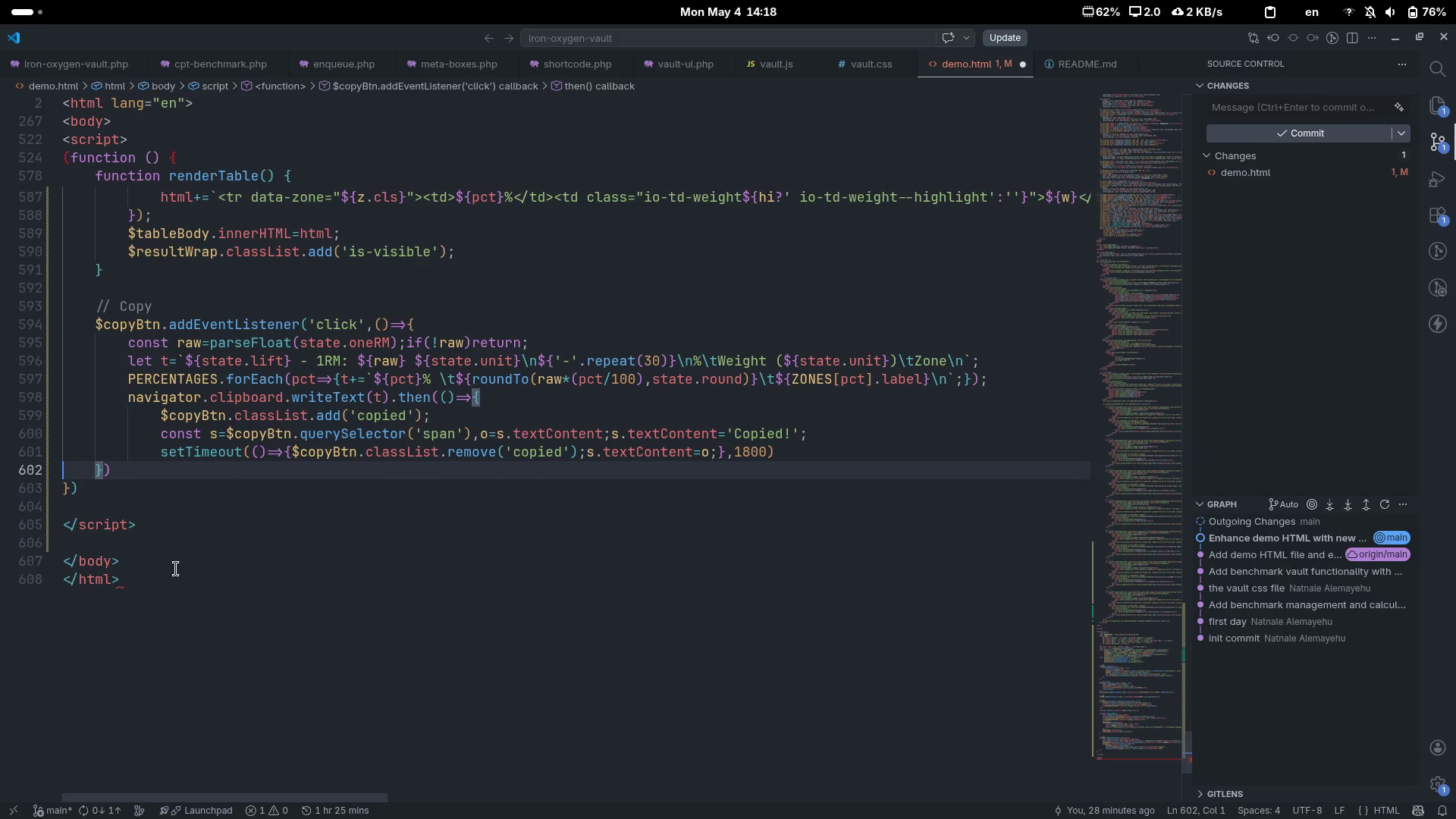 
key(ArrowLeft)
 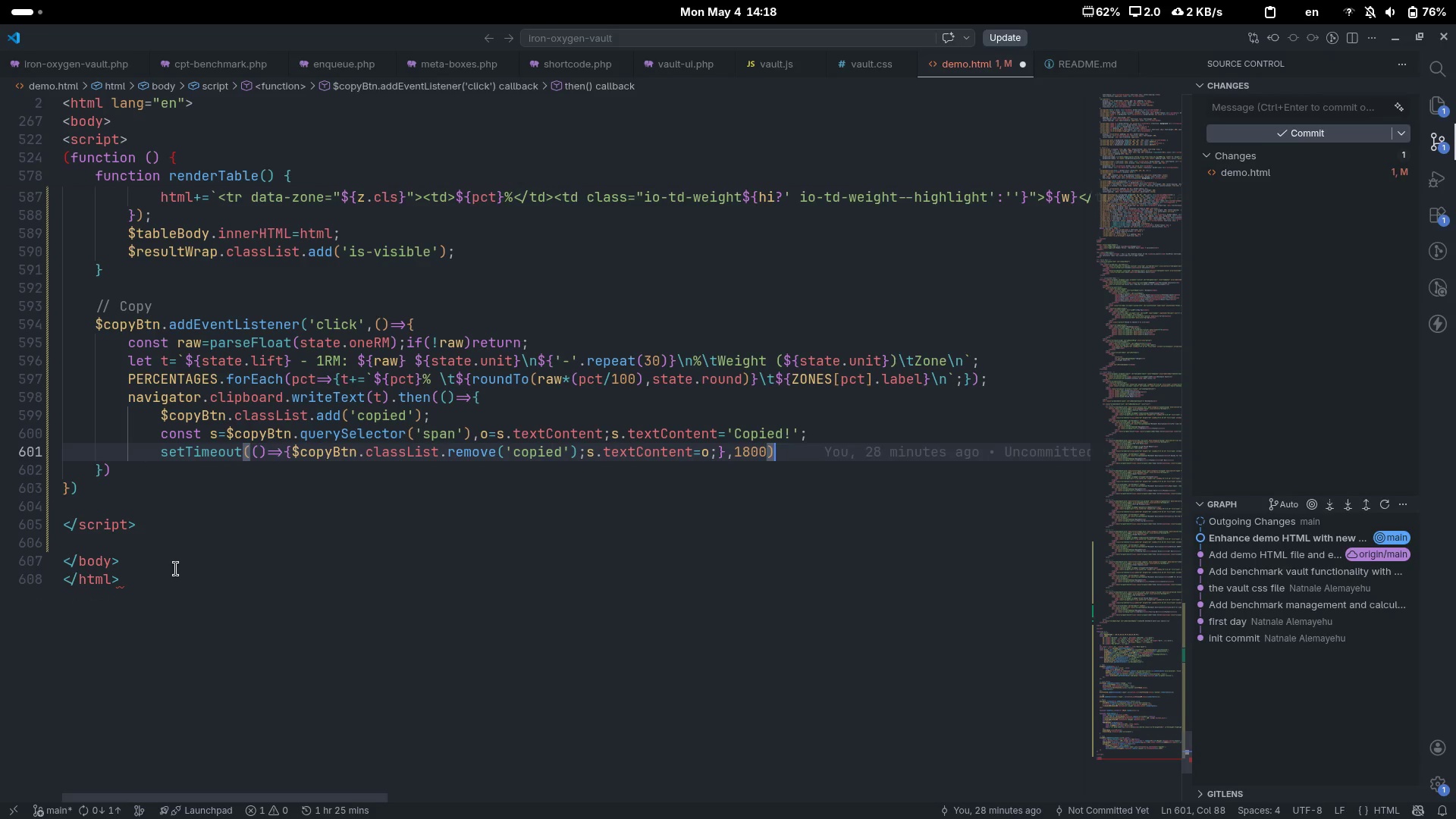 
key(Semicolon)
 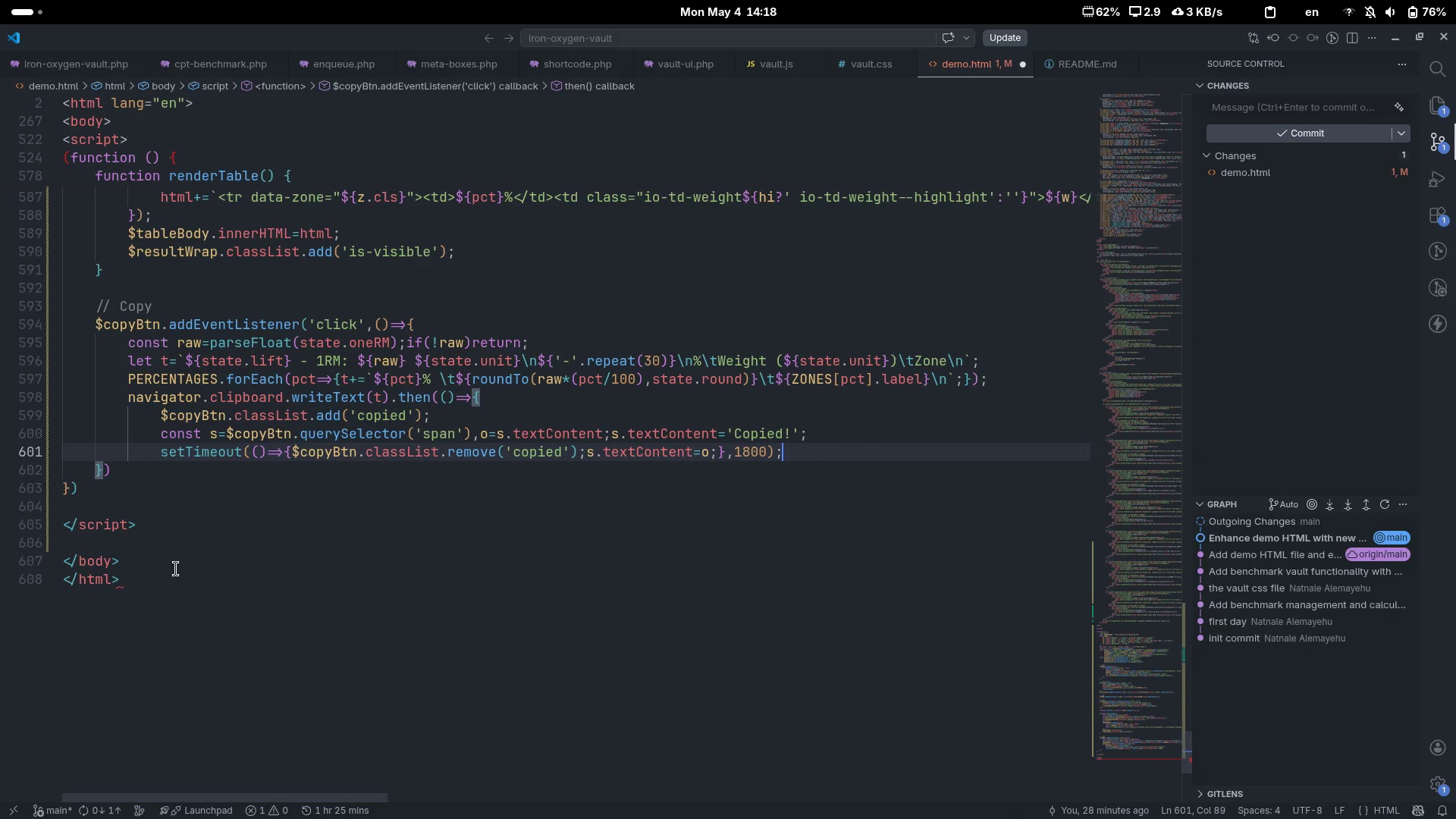 
key(ArrowDown)
 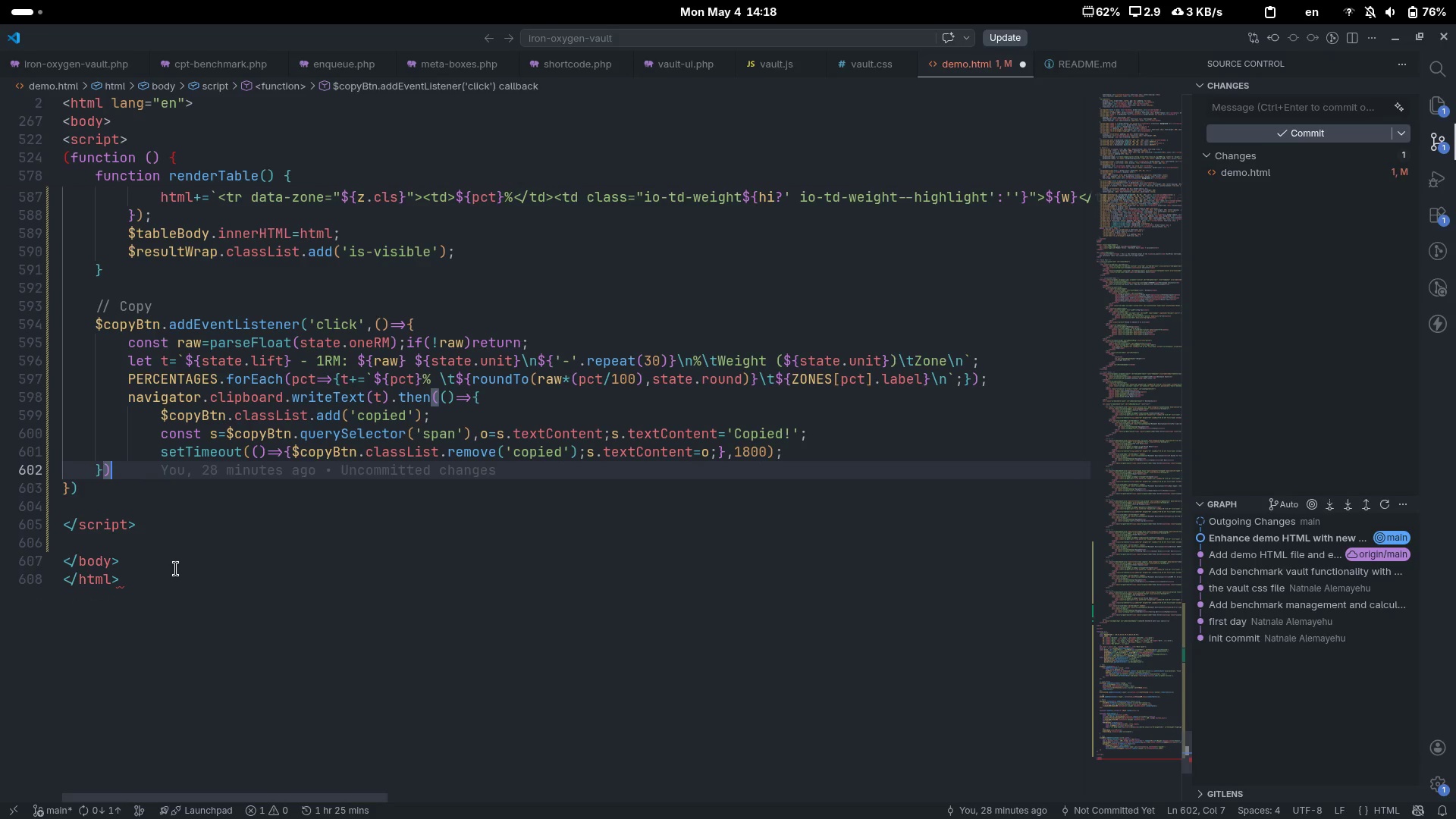 
key(Semicolon)
 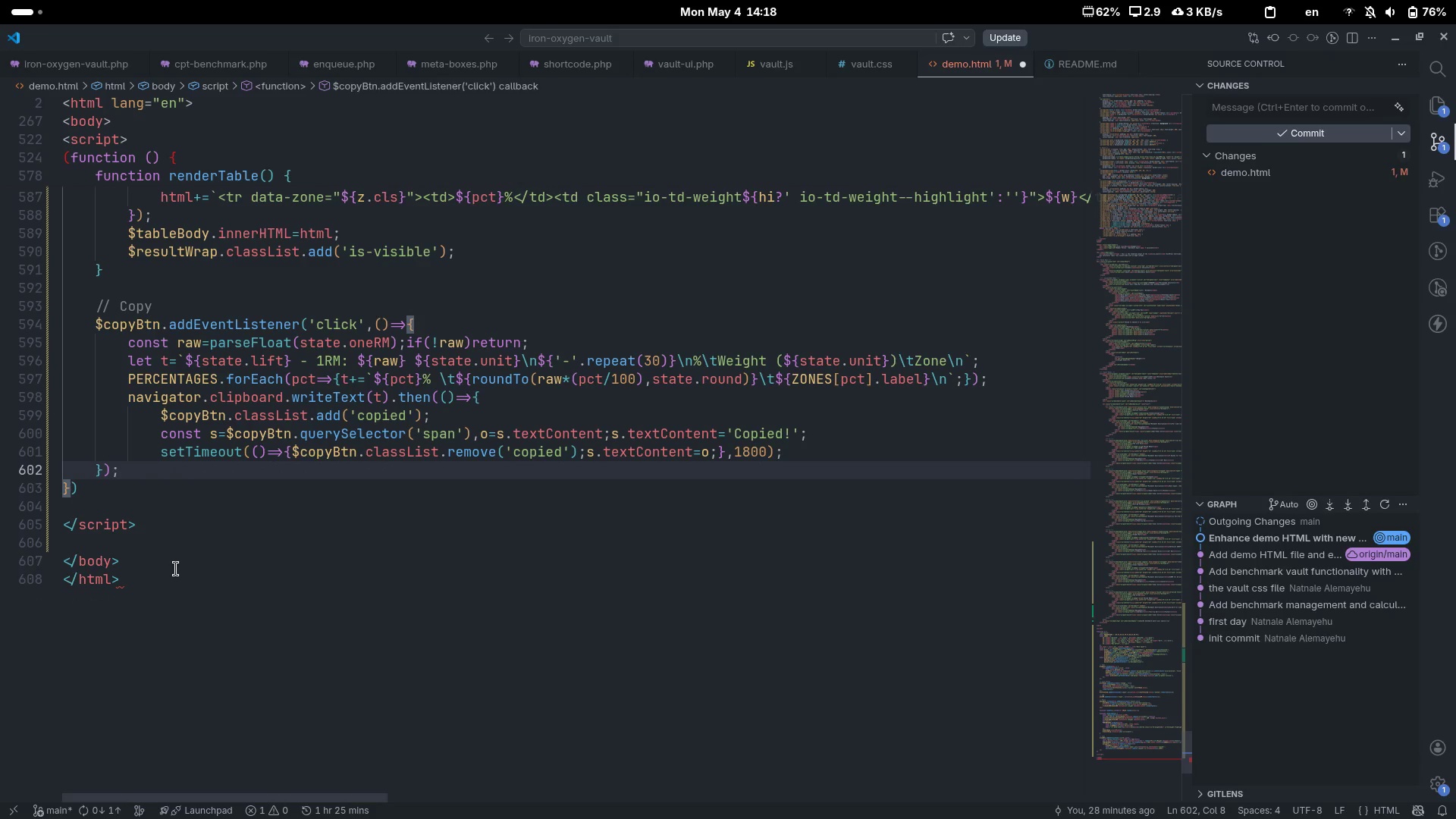 
key(ArrowDown)
 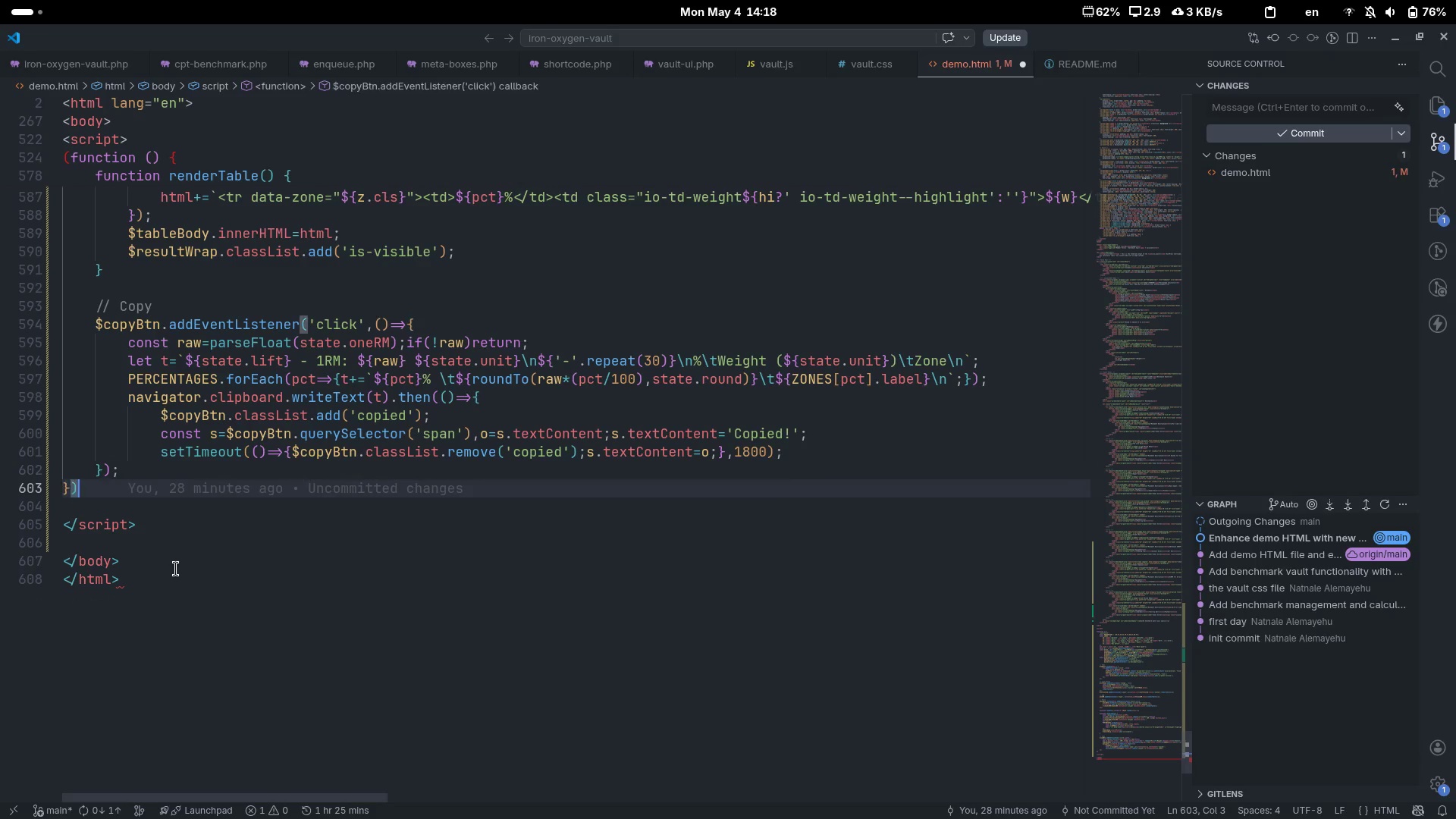 
key(Semicolon)
 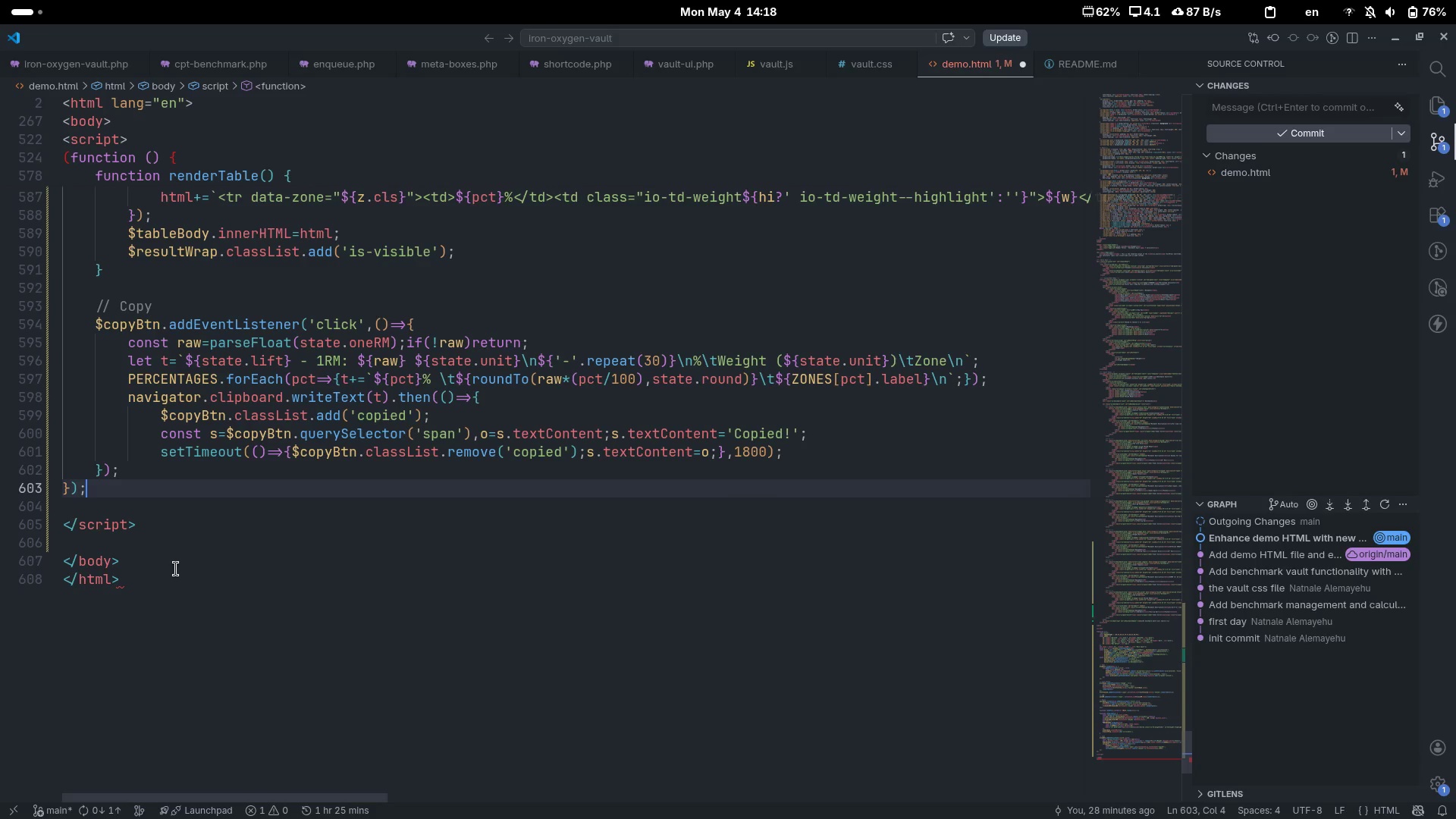 
scroll: coordinate [236, 379], scroll_direction: up, amount: 4.0
 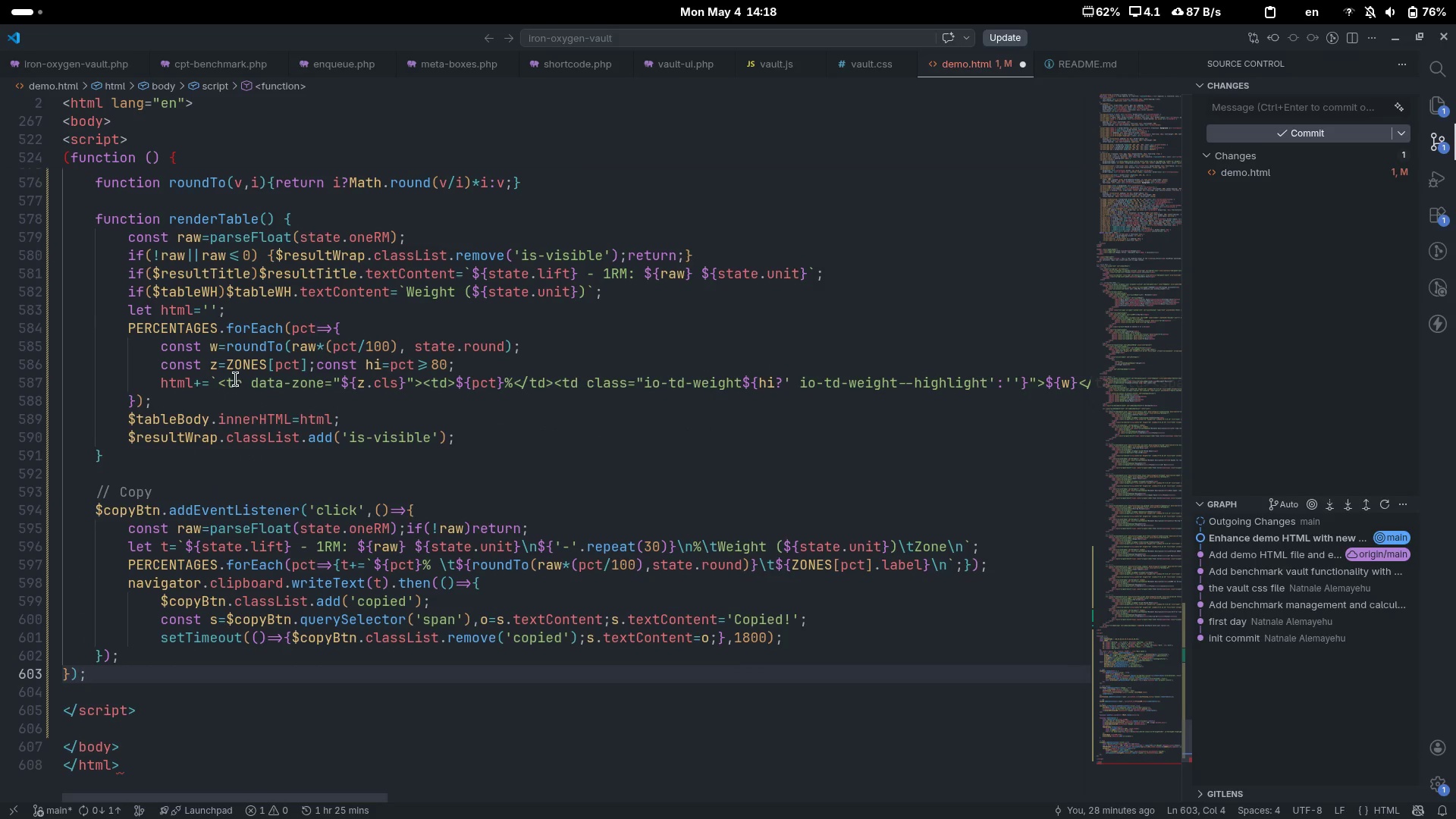 
key(Backspace)
 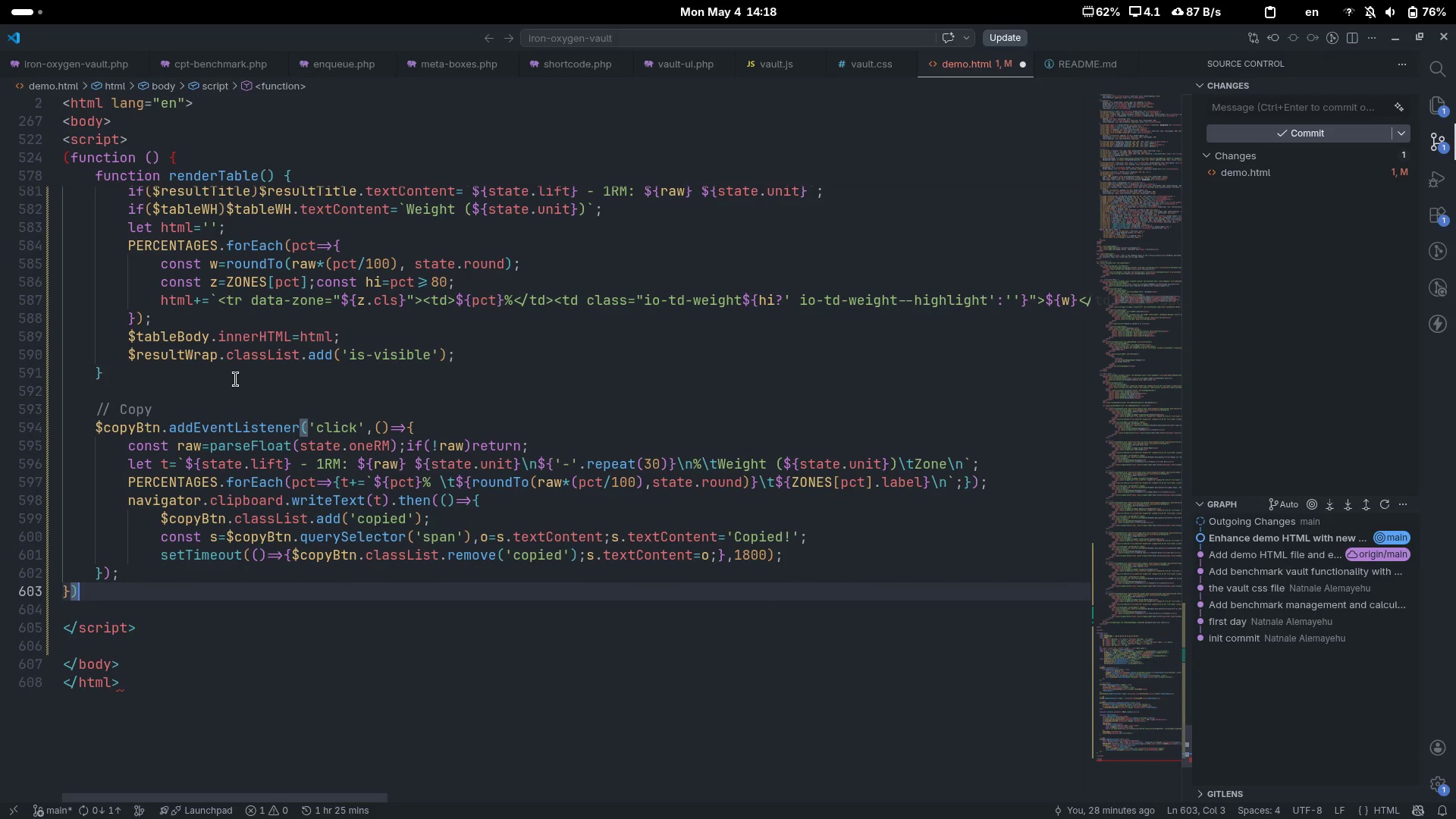 
scroll: coordinate [236, 379], scroll_direction: down, amount: 4.0
 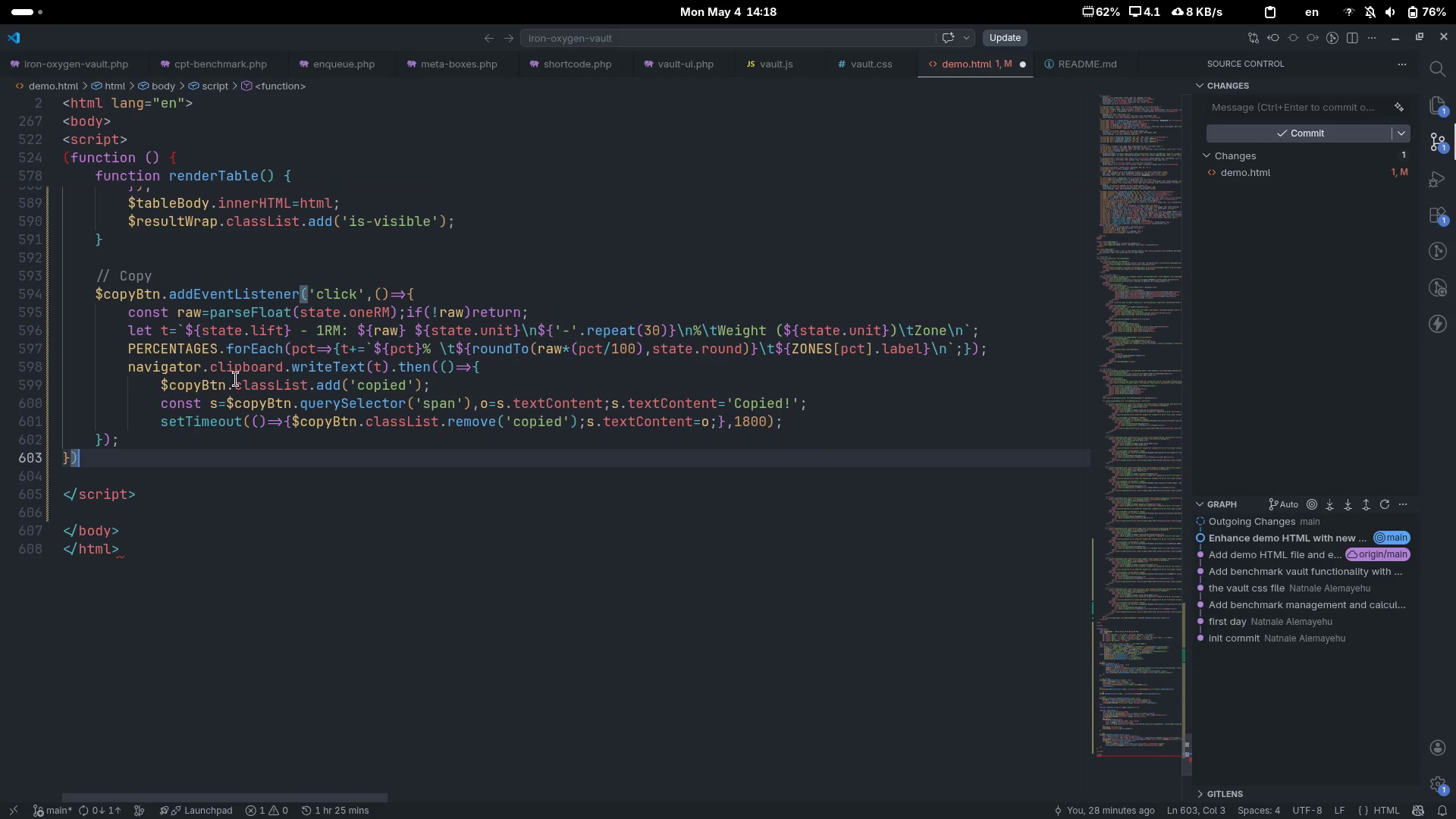 
wait(13.33)
 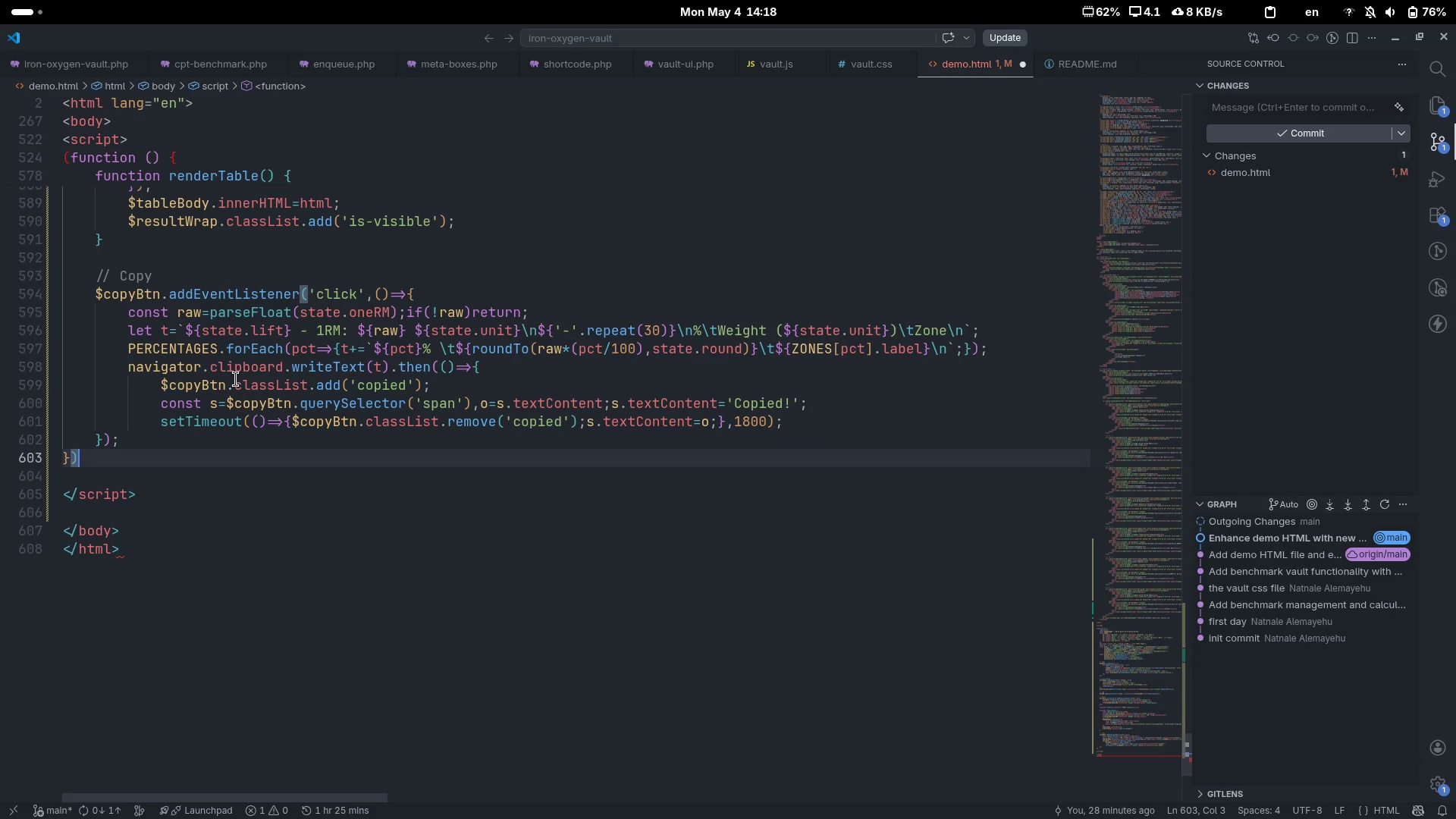 
left_click([510, 361])
 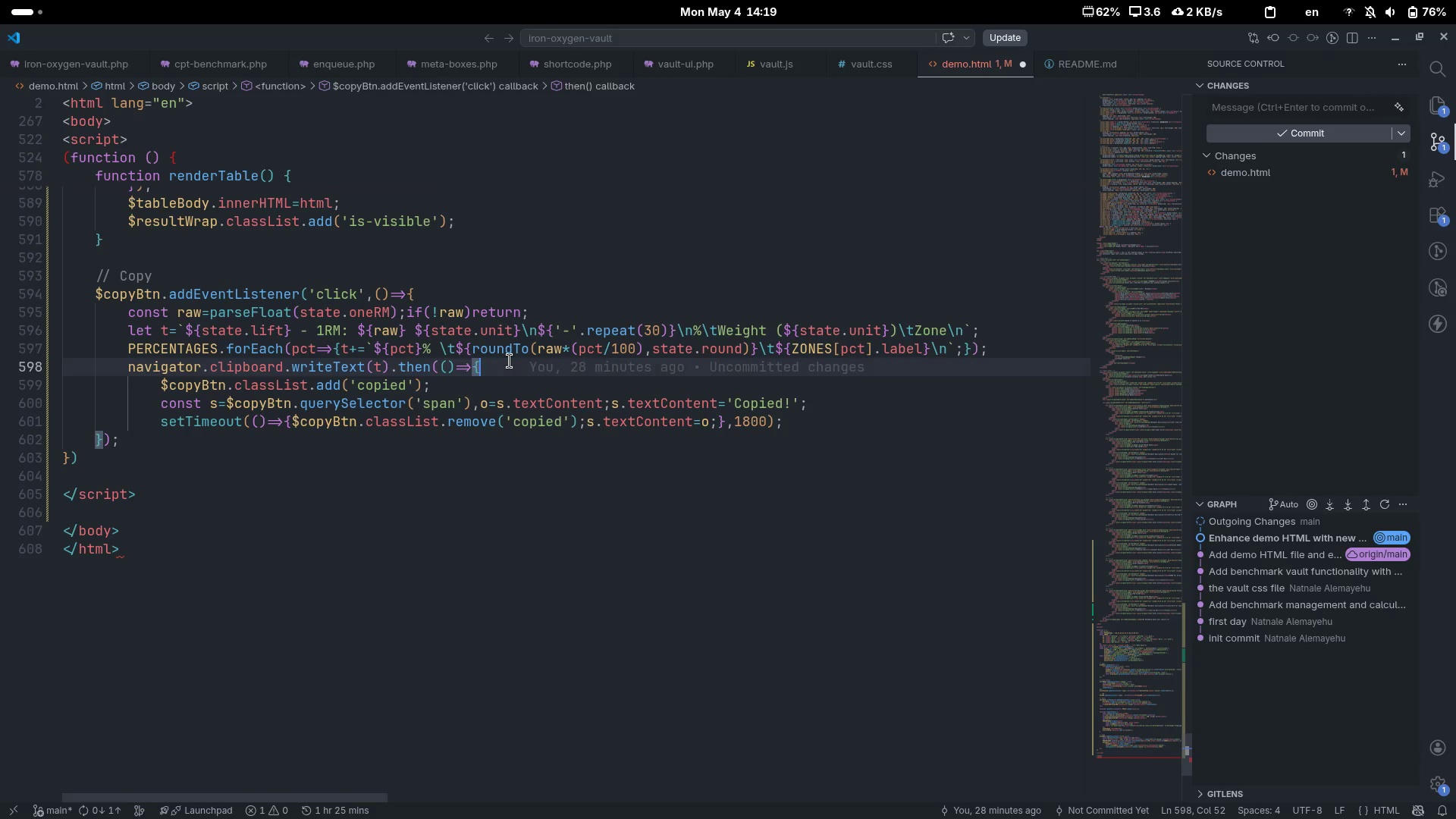 
wait(12.12)
 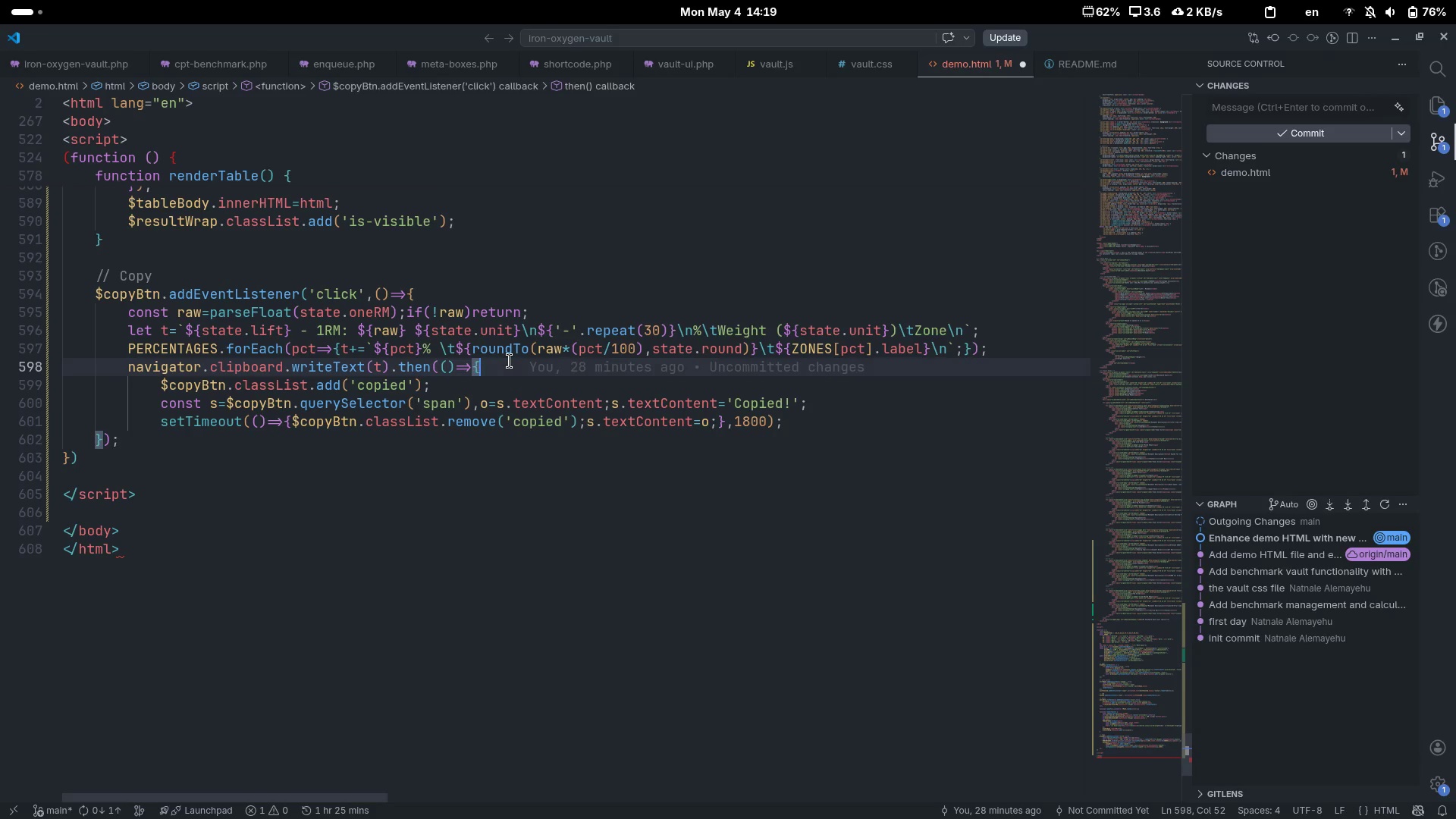 
key(ArrowDown)
 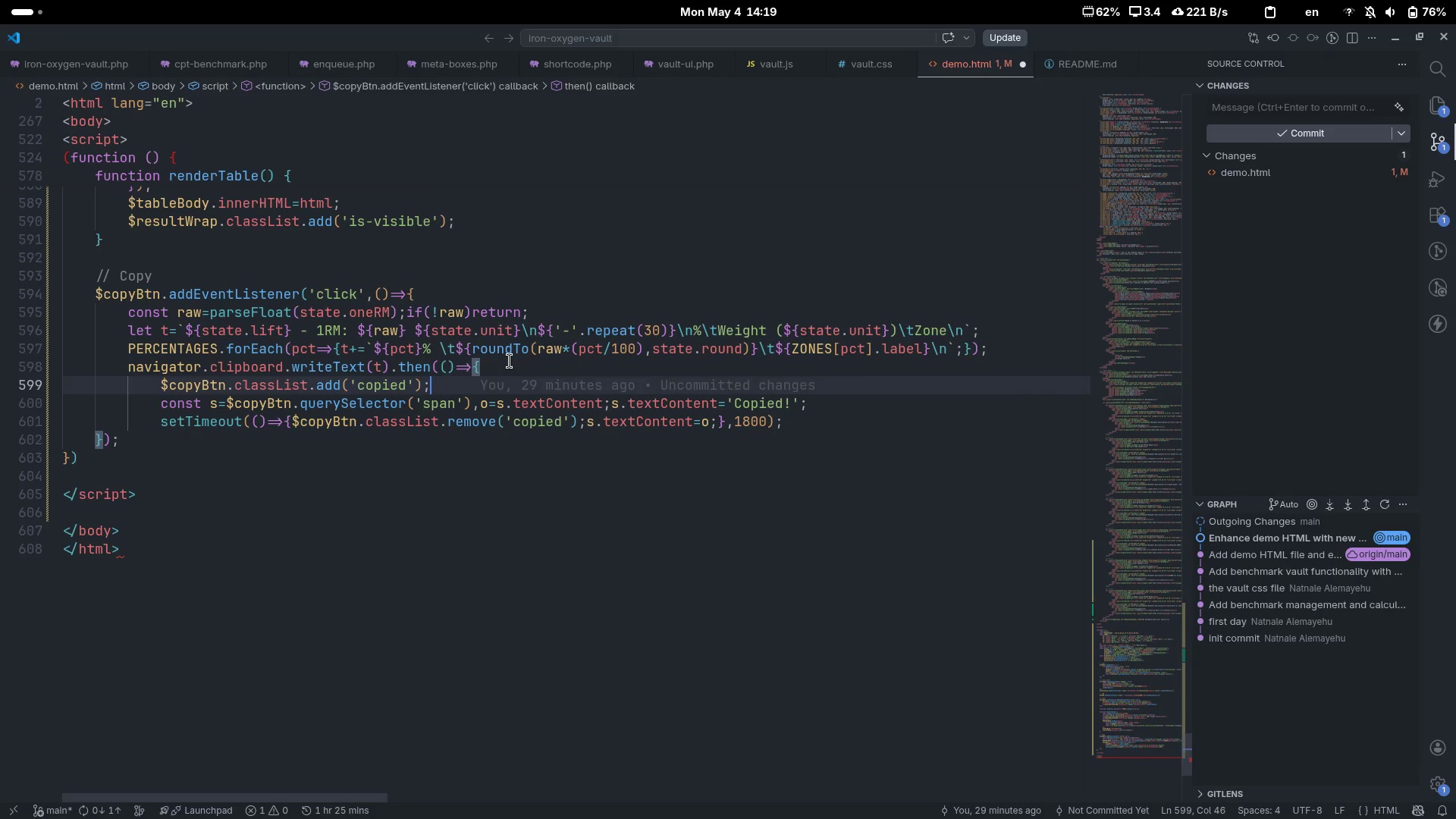 
key(ArrowDown)
 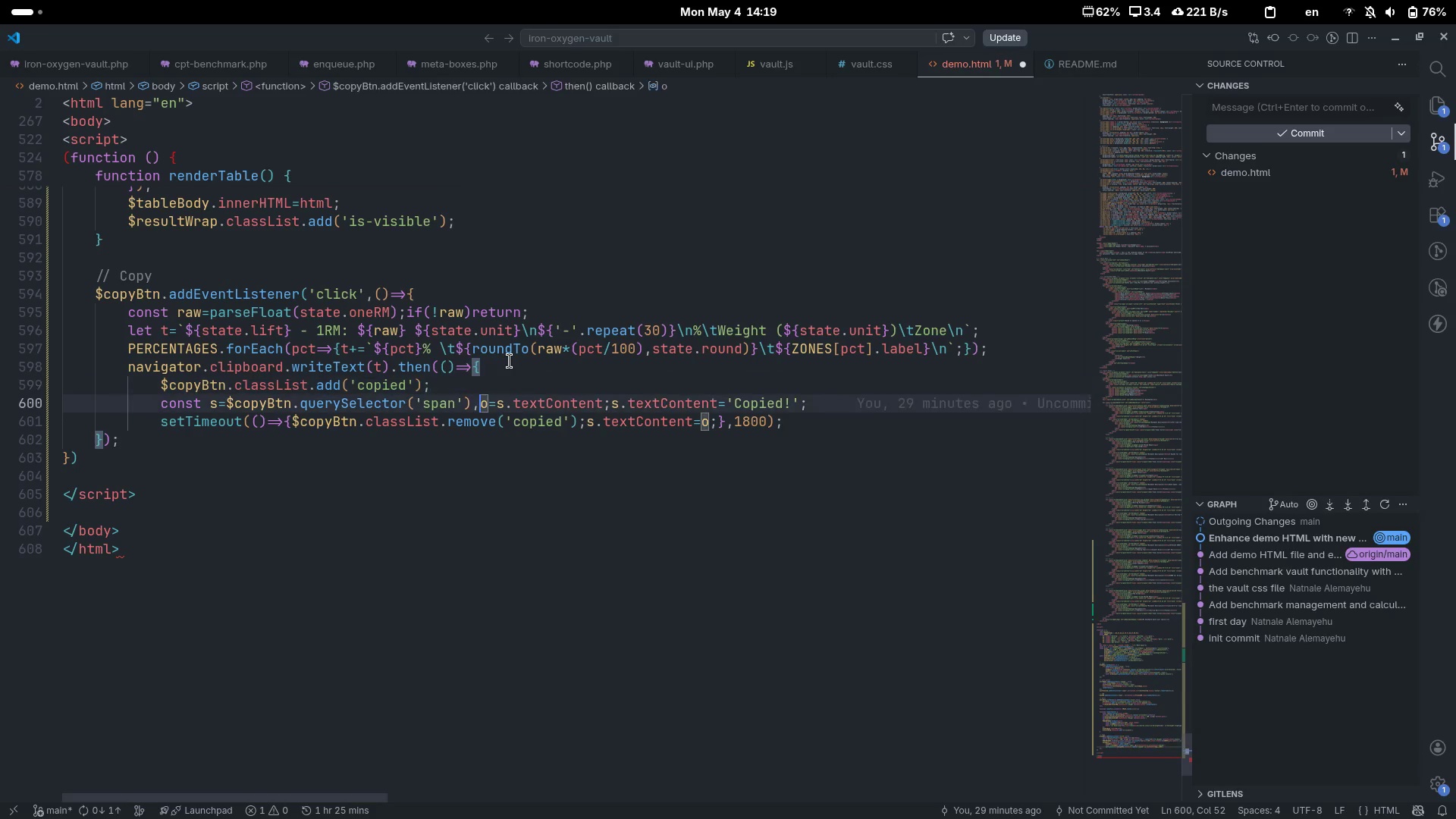 
key(ArrowDown)
 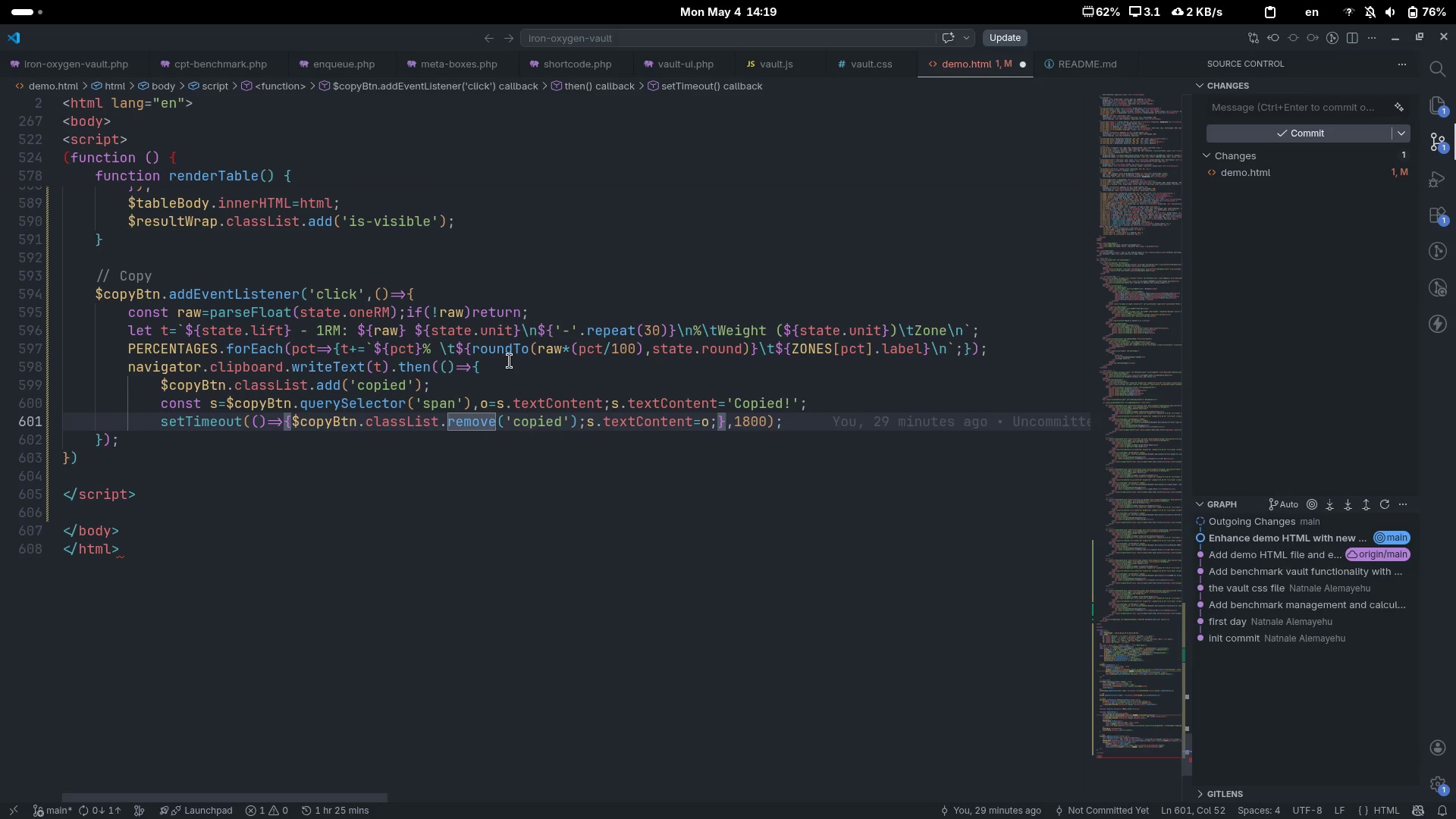 
wait(9.93)
 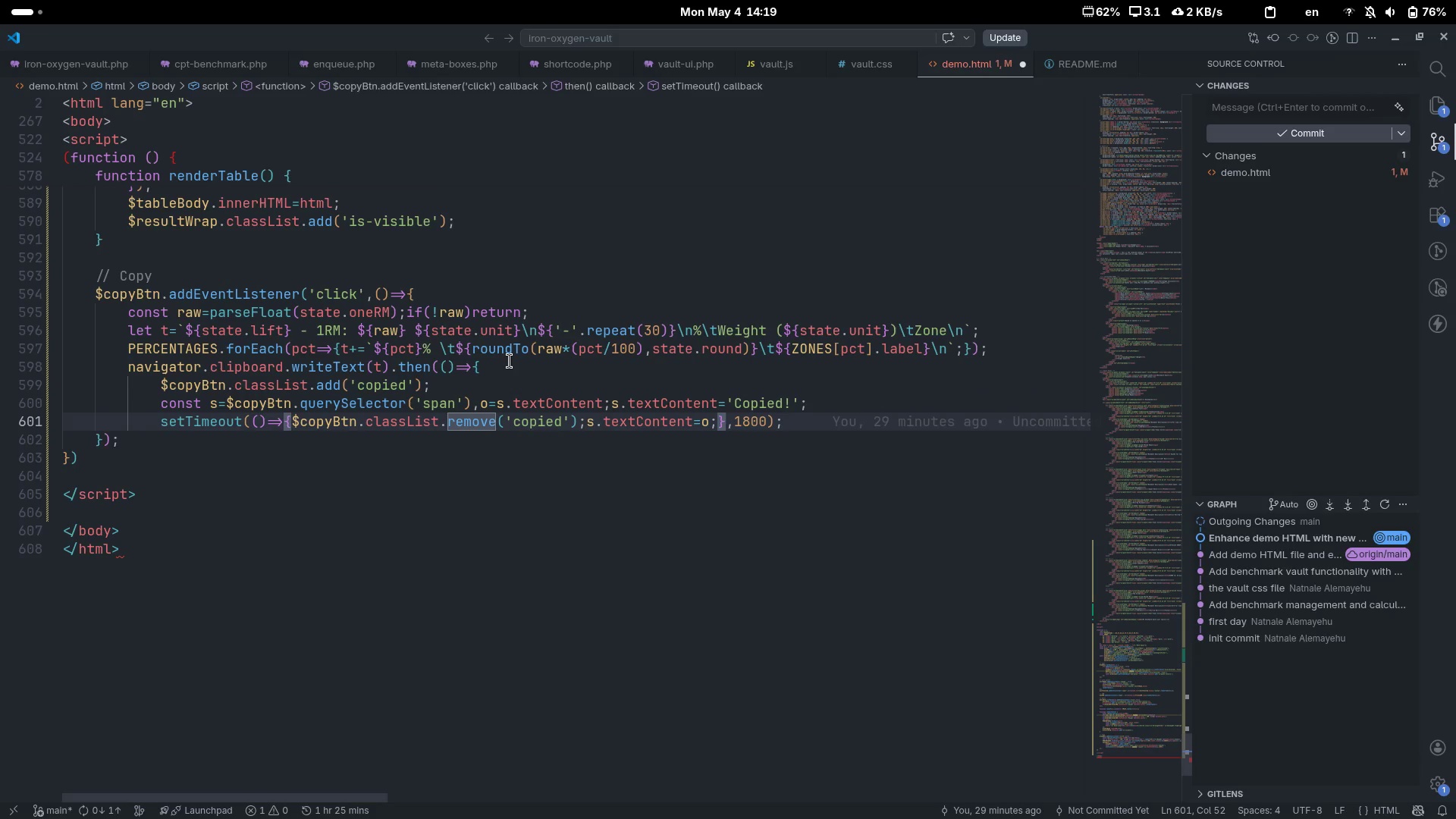 
scroll: coordinate [510, 361], scroll_direction: up, amount: 5.0
 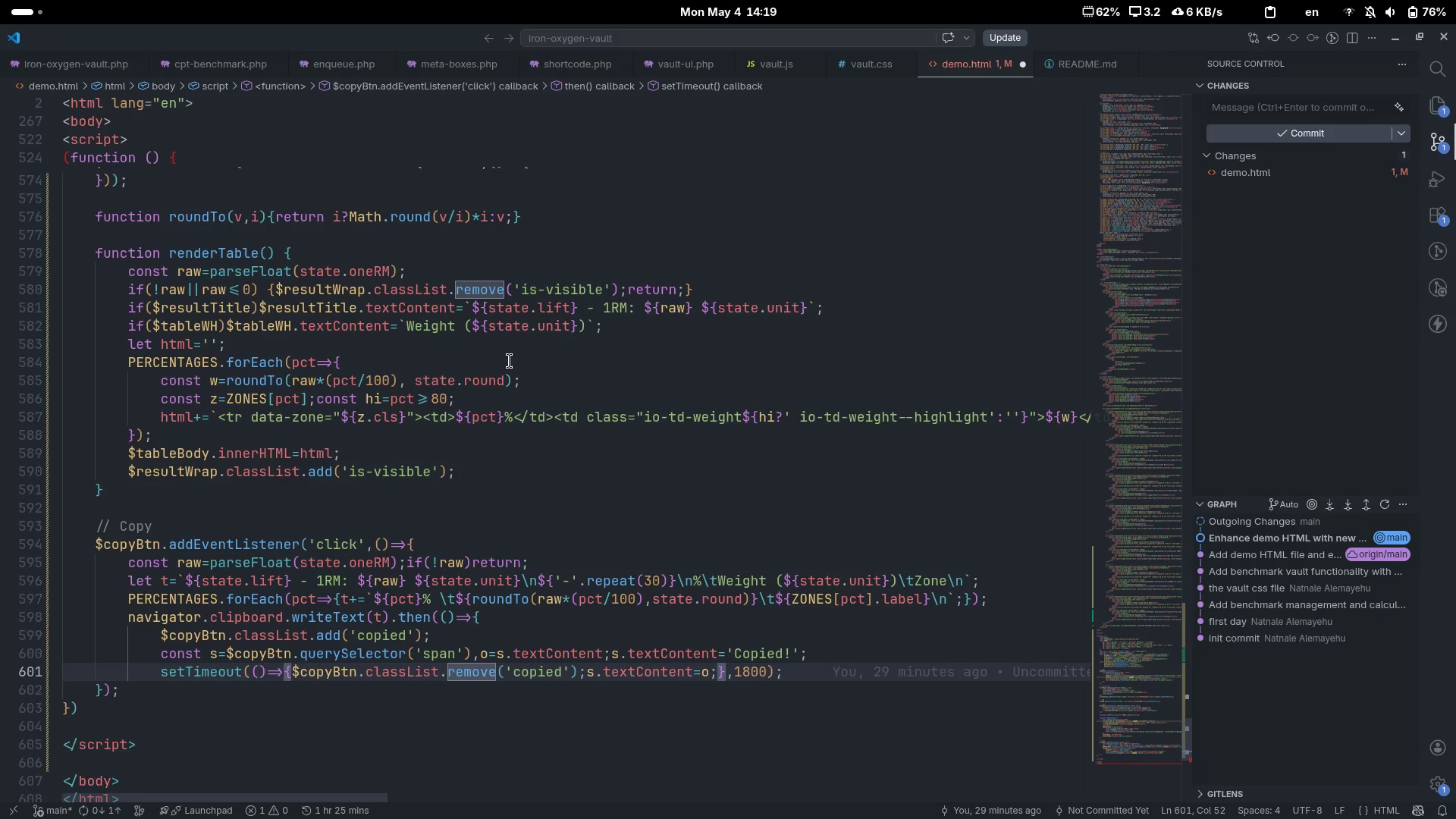 
scroll: coordinate [510, 361], scroll_direction: down, amount: 4.0
 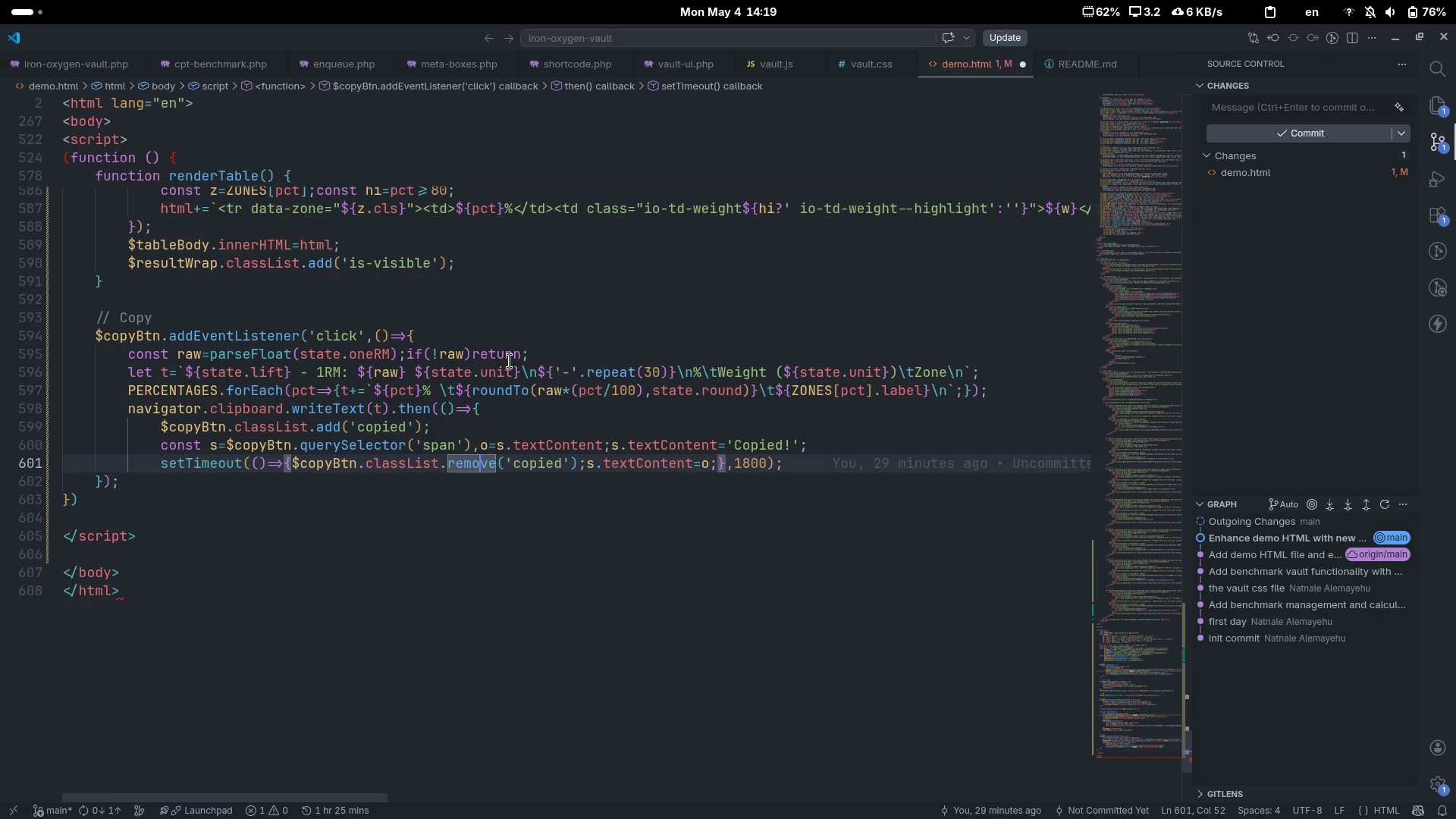 
key(ArrowDown)
 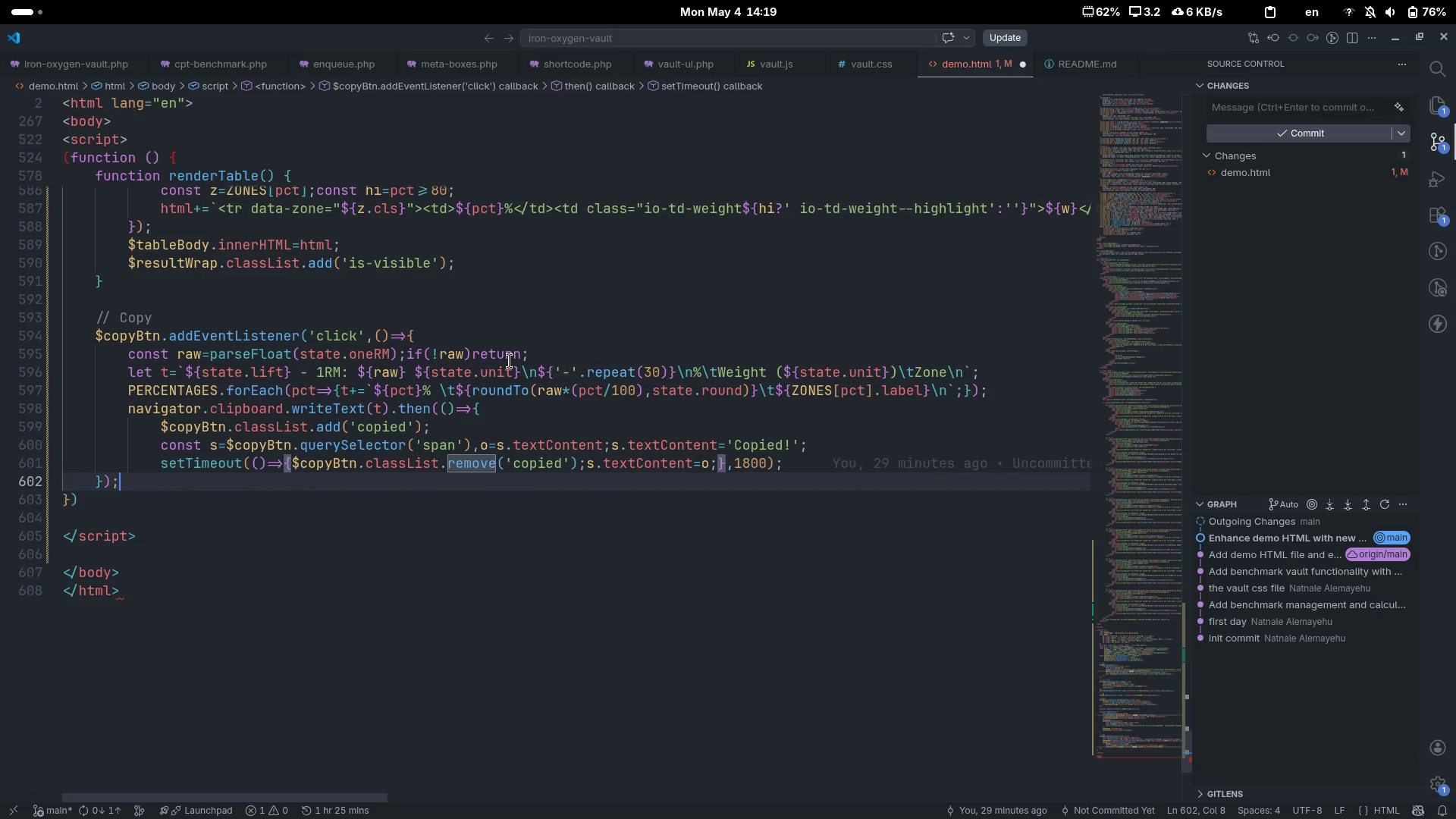 
key(ArrowDown)
 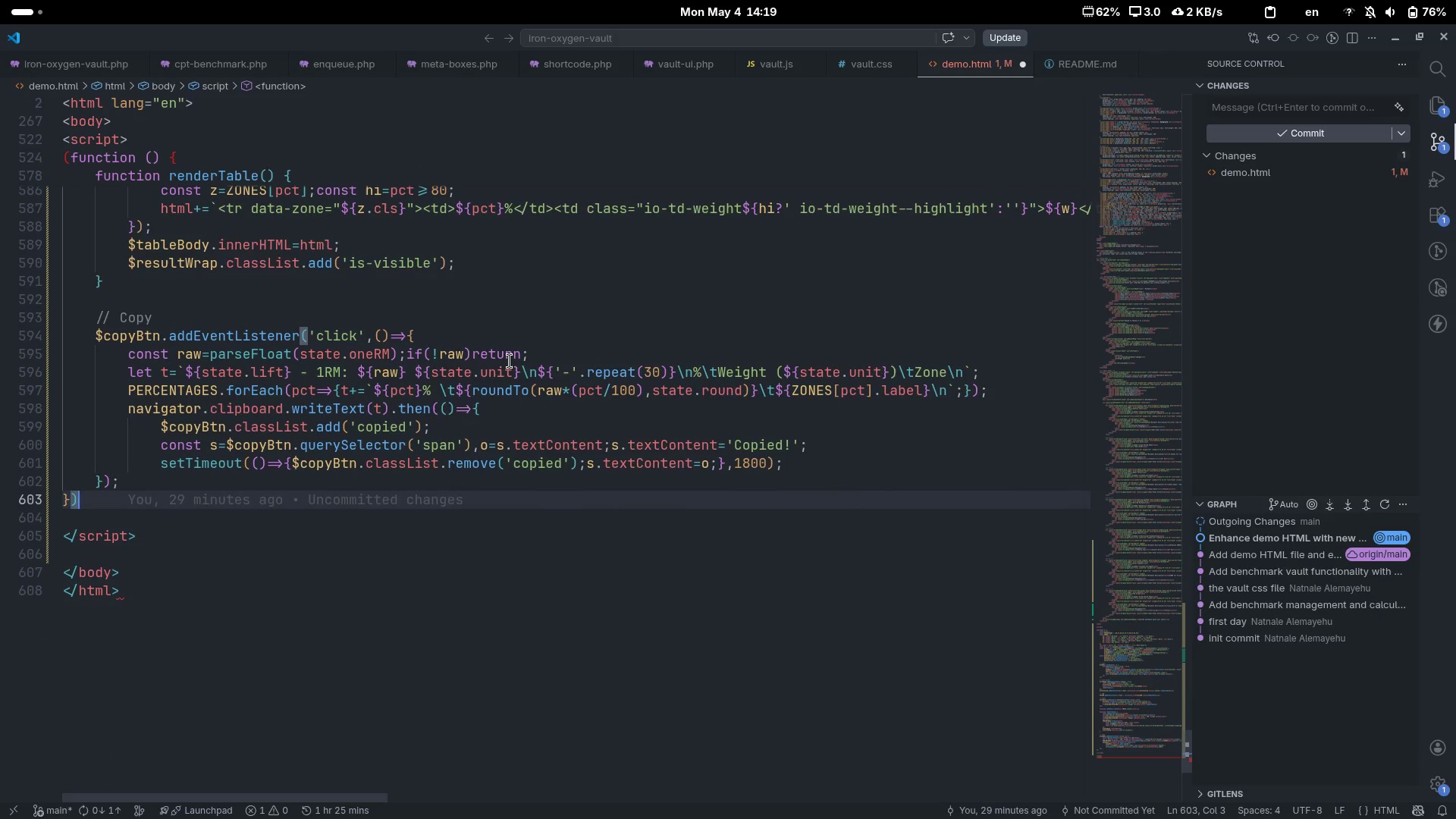 
key(Semicolon)
 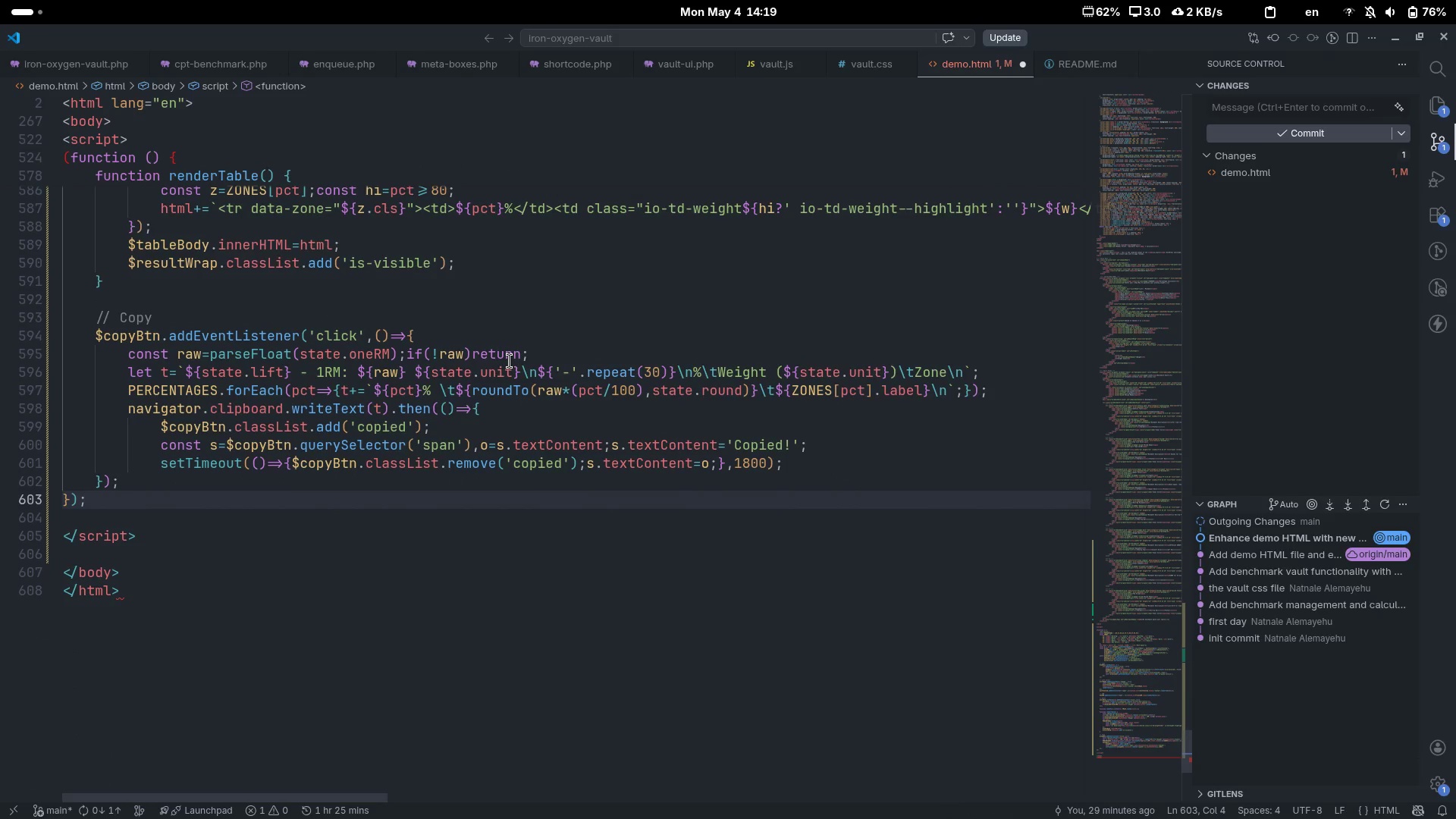 
key(Control+S)
 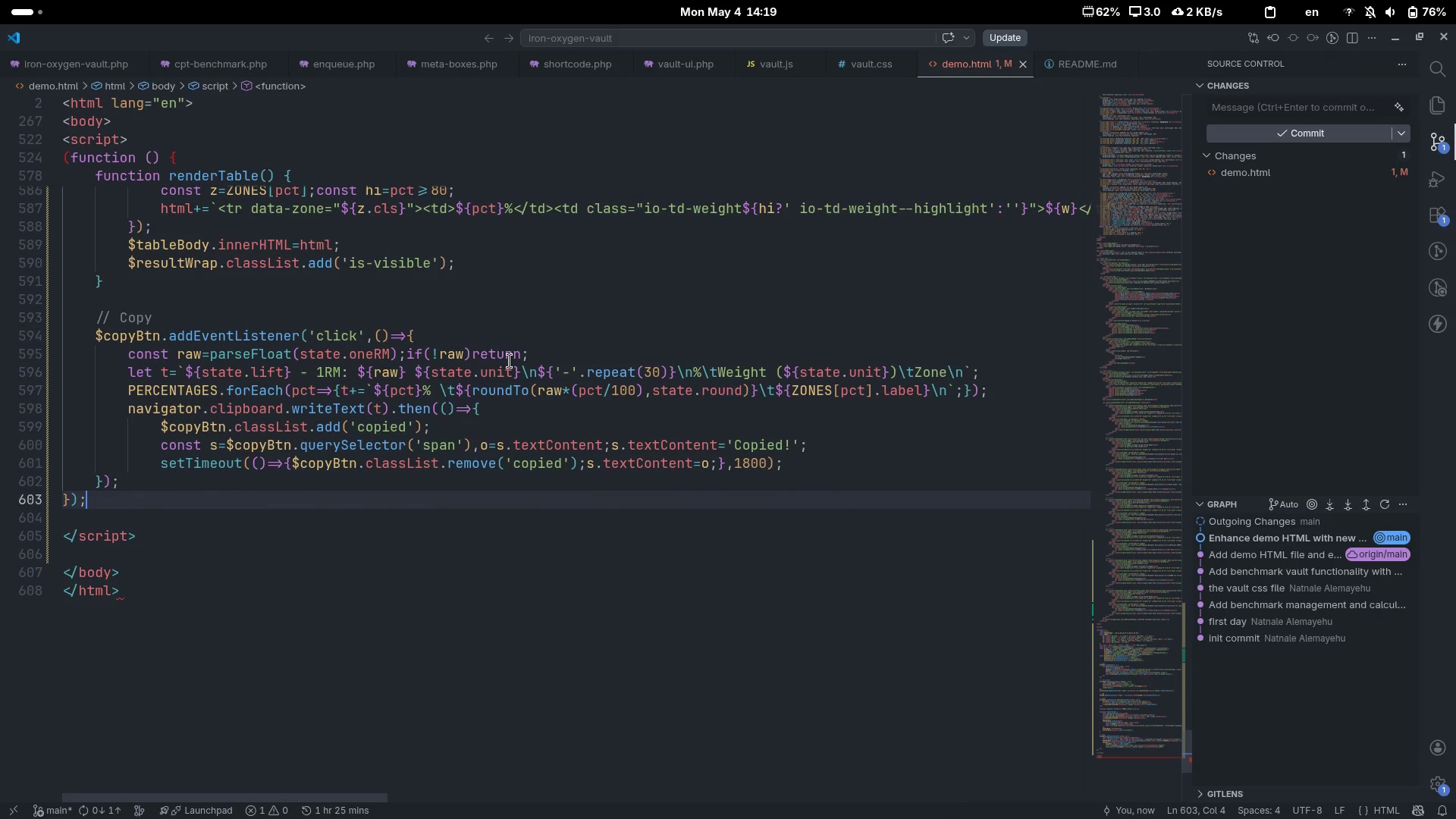 
scroll: coordinate [837, 404], scroll_direction: up, amount: 11.0
 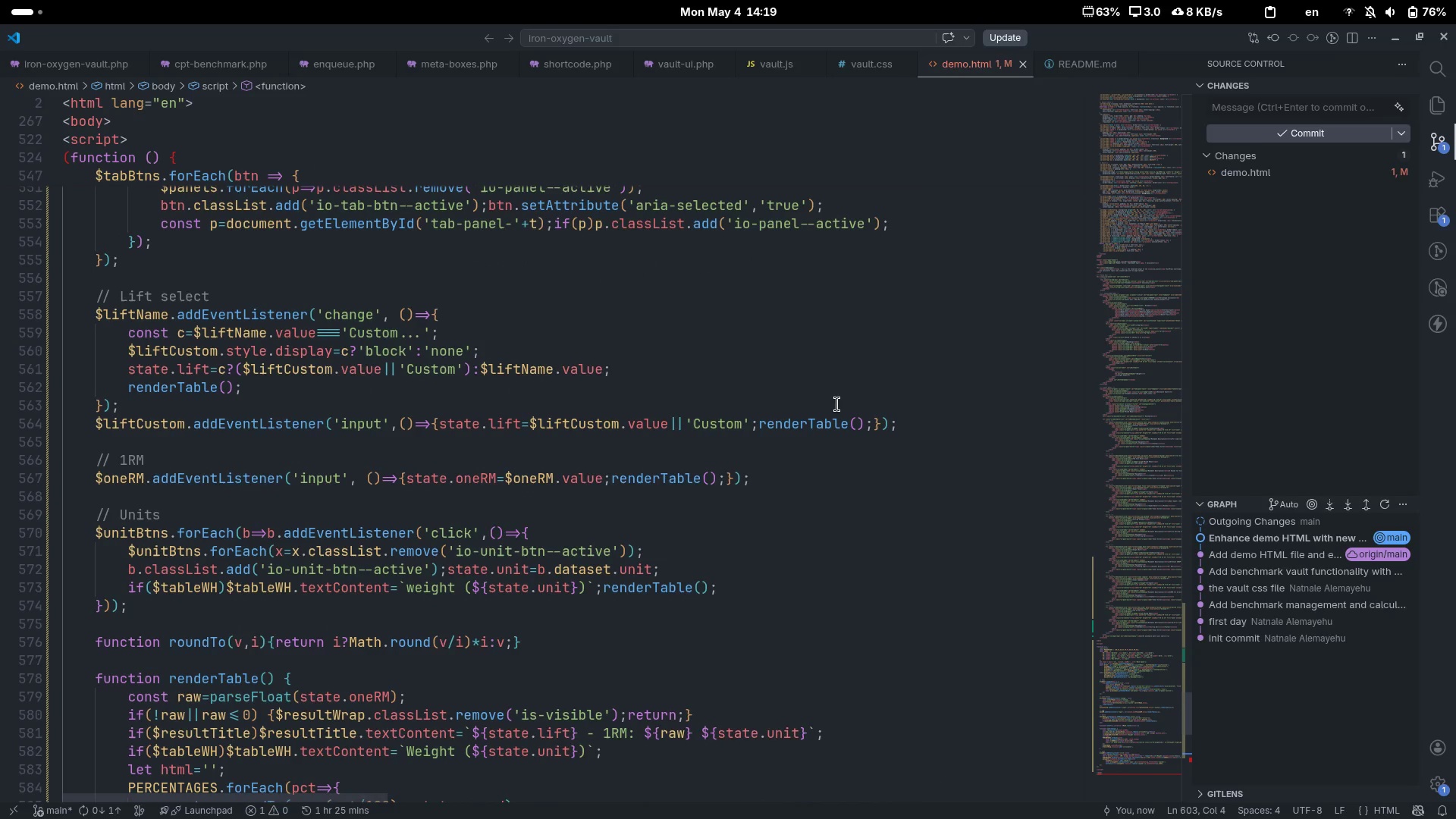 
scroll: coordinate [837, 404], scroll_direction: down, amount: 13.0
 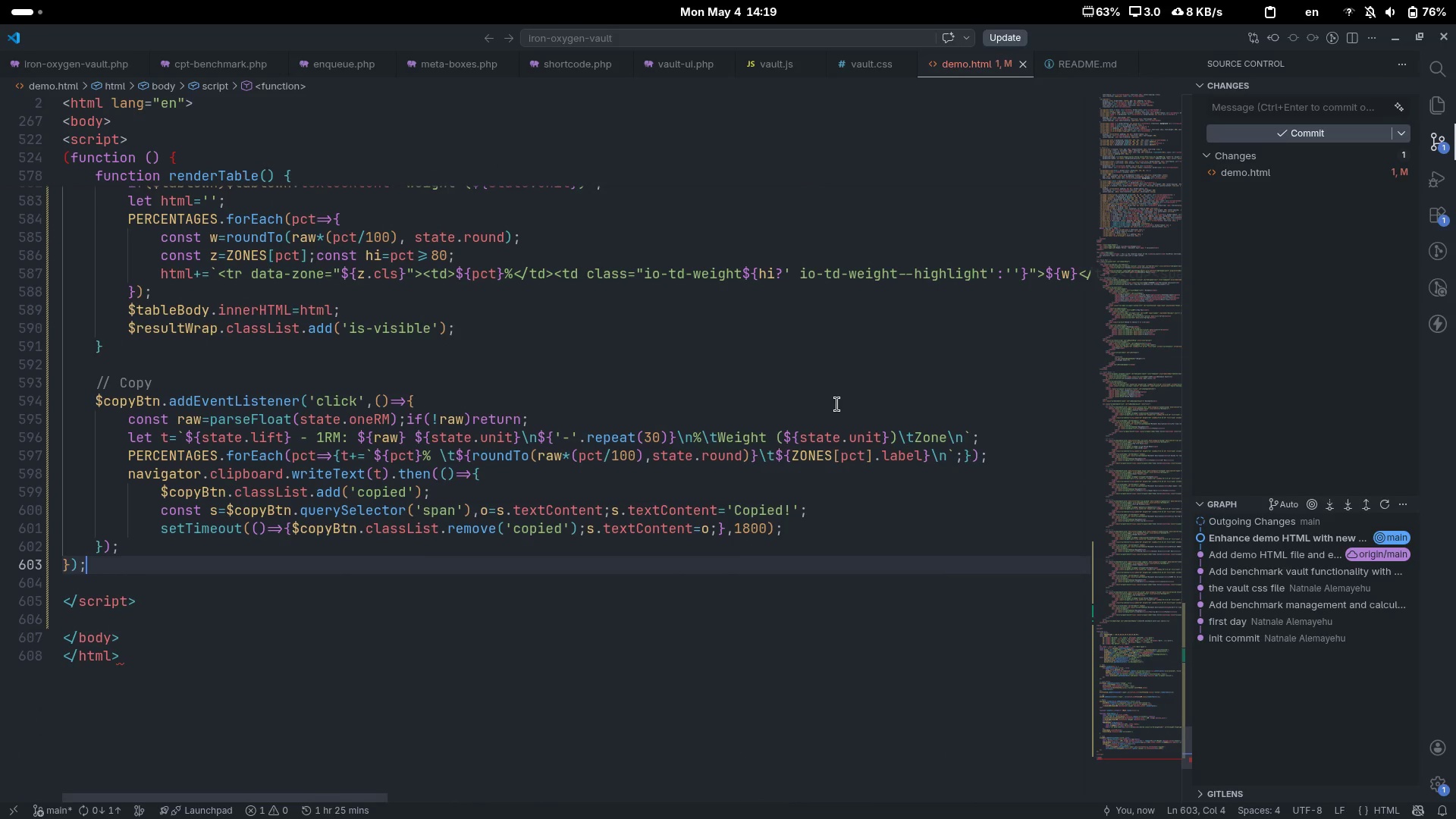 
wait(7.77)
 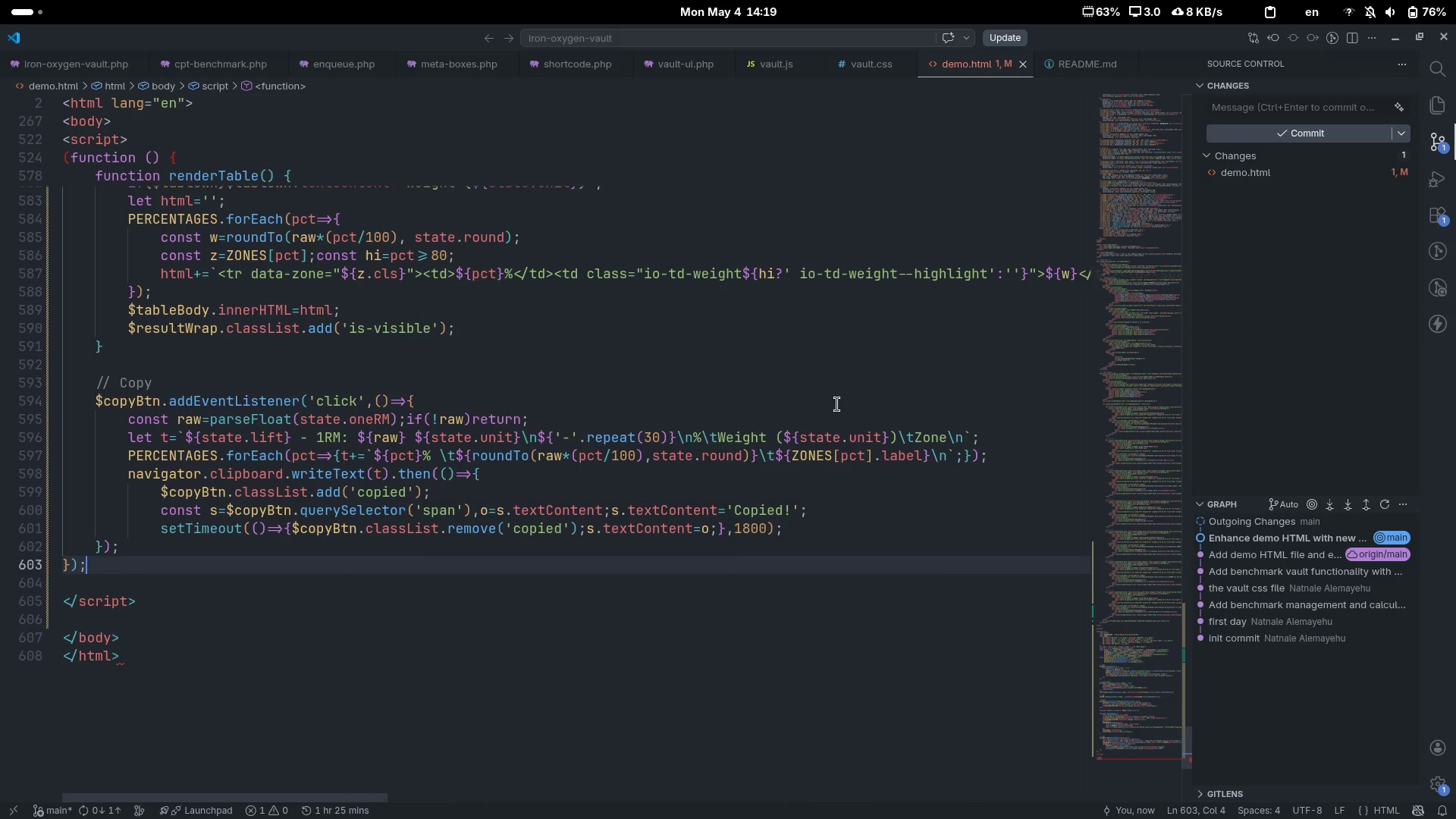 
key(Control+ArrowLeft)
 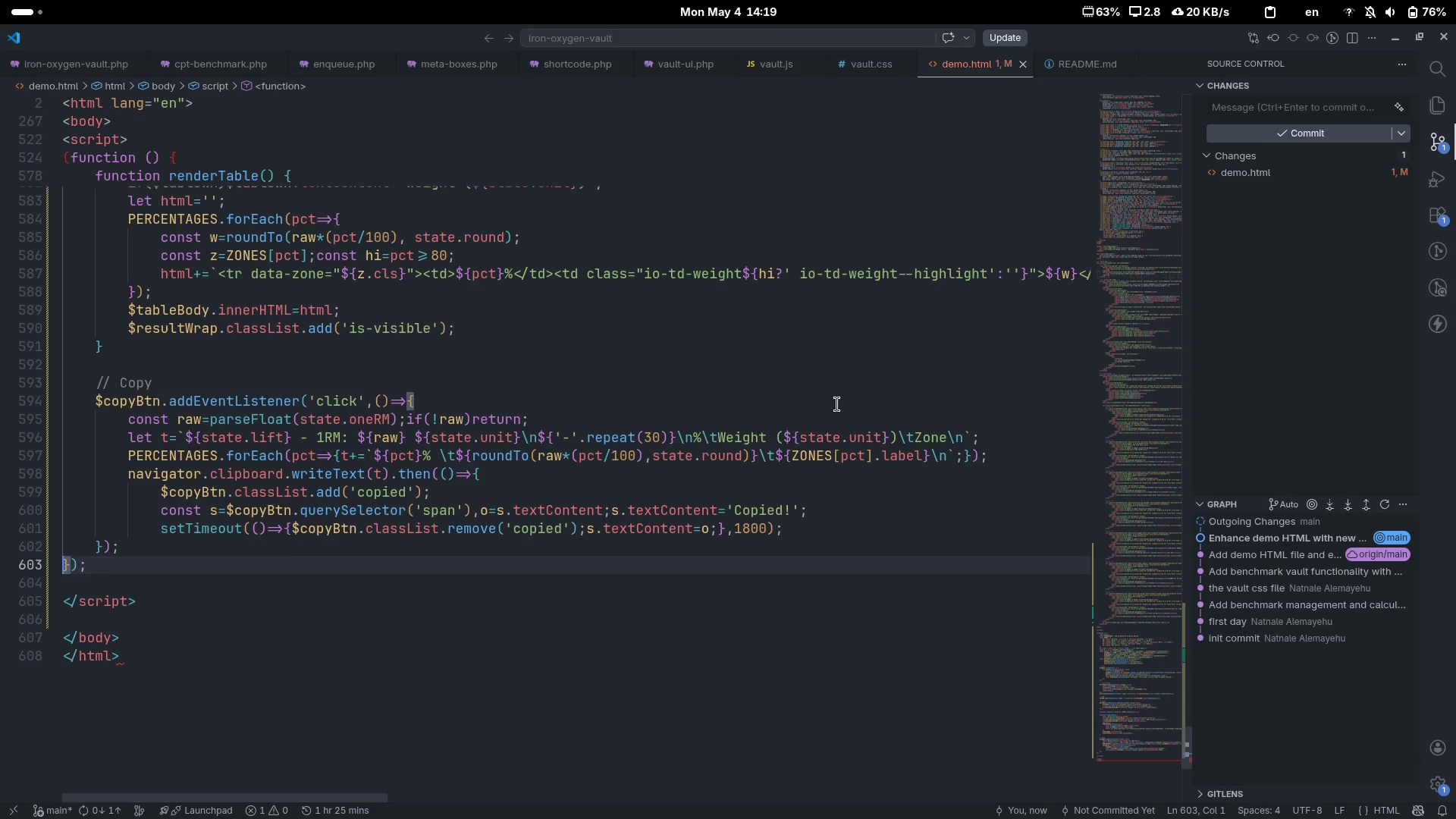 
key(Control+ArrowLeft)
 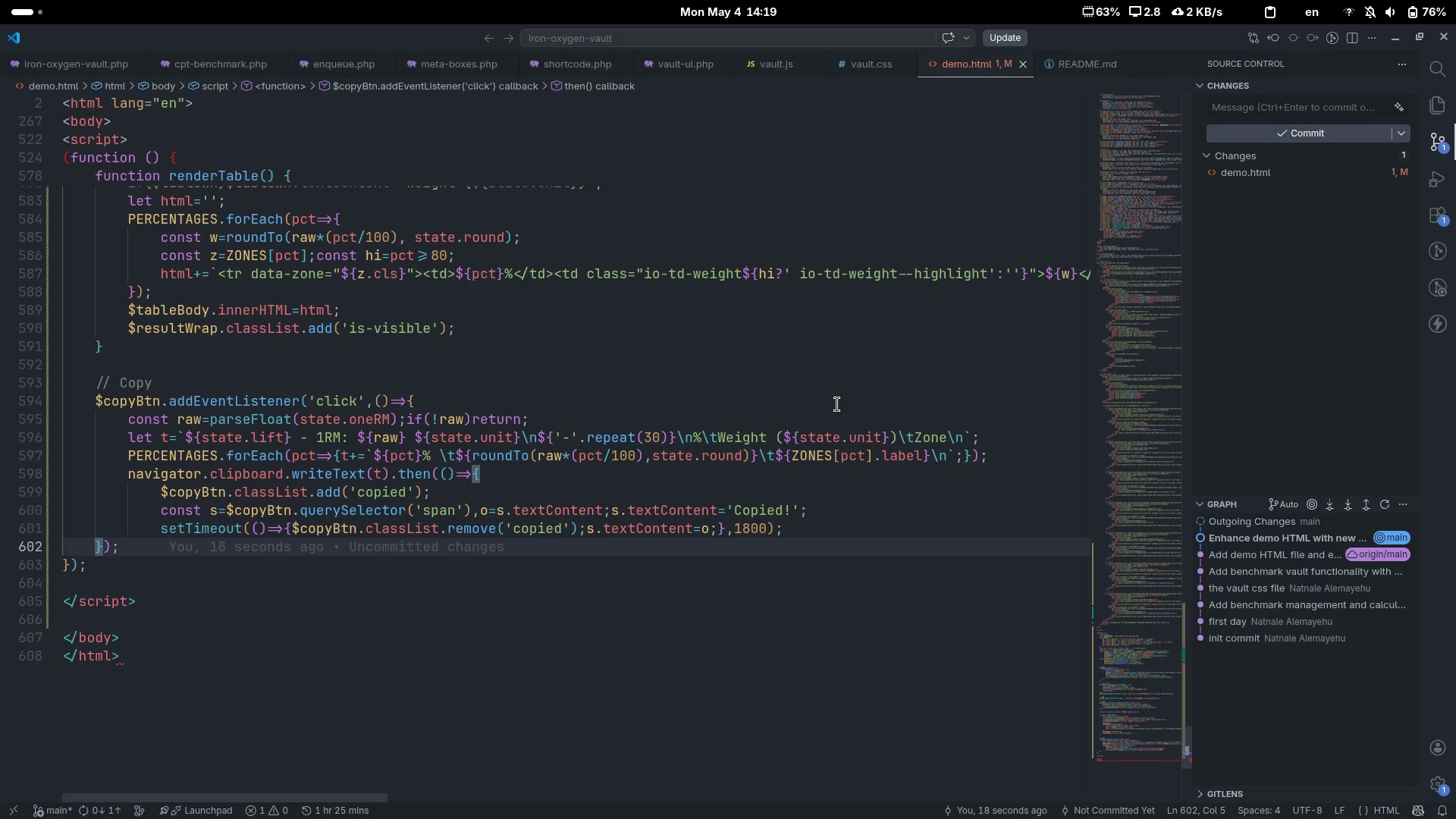 
key(Tab)
 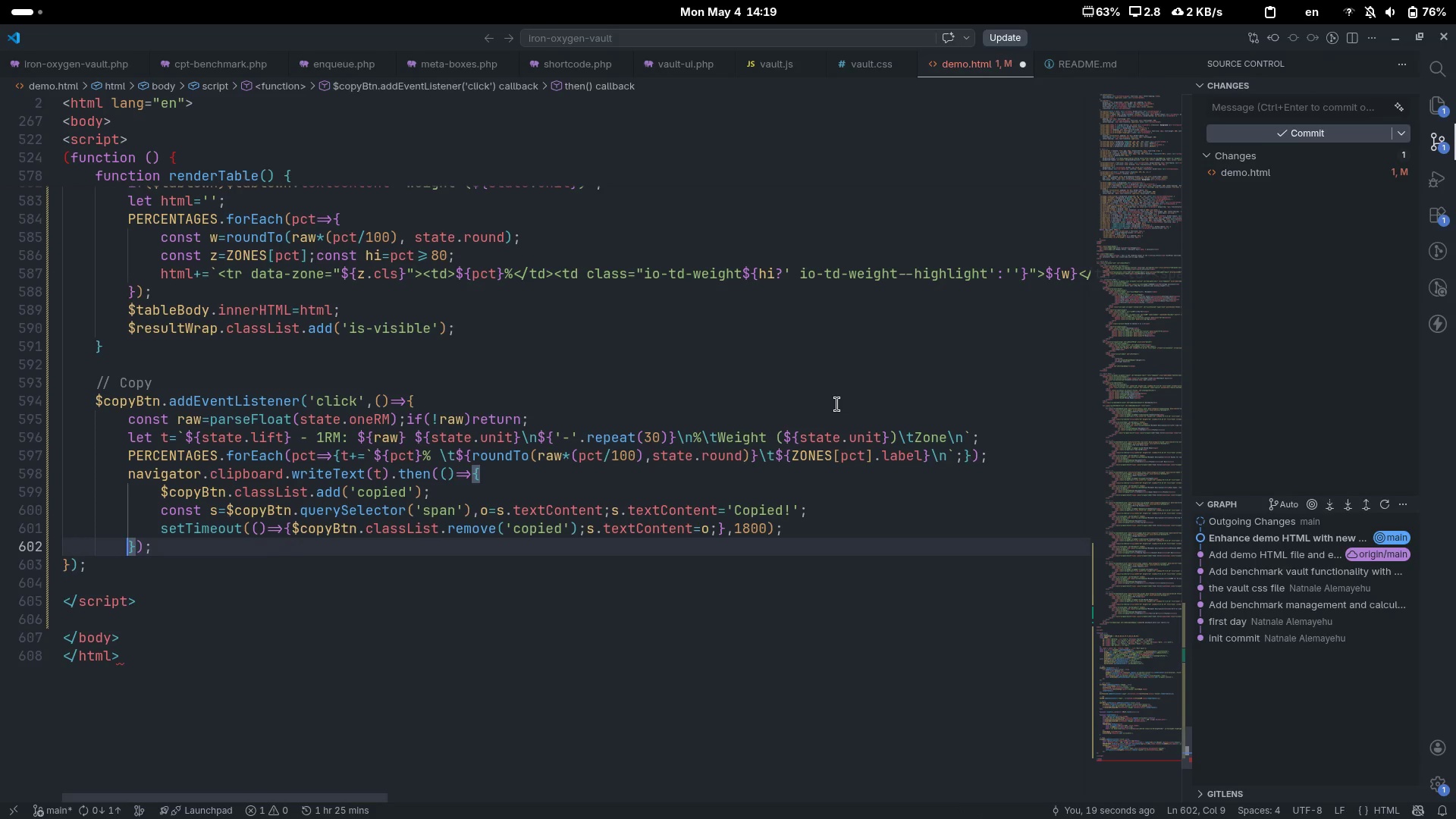 
key(ArrowDown)
 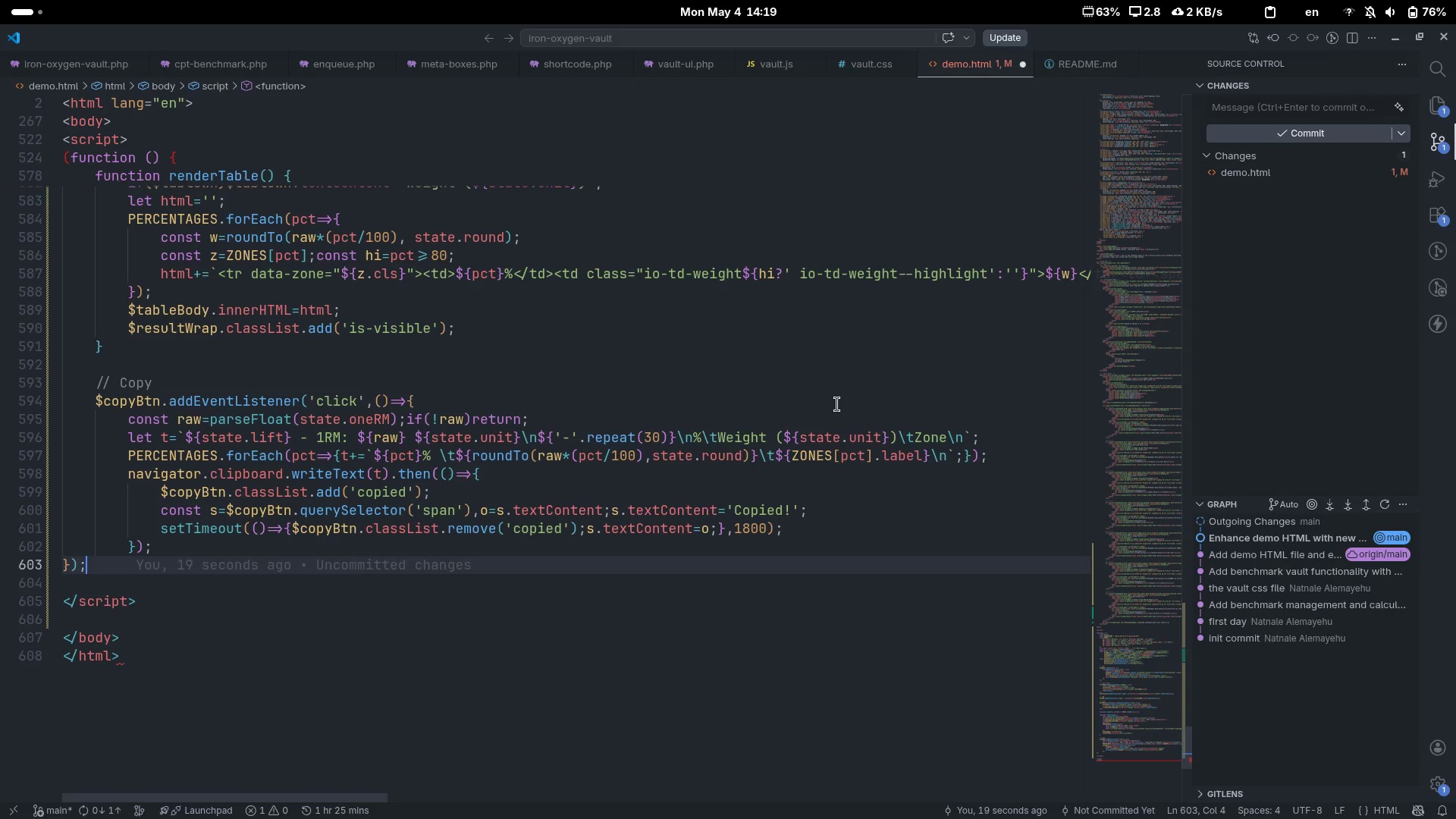 
key(Control+ControlLeft)
 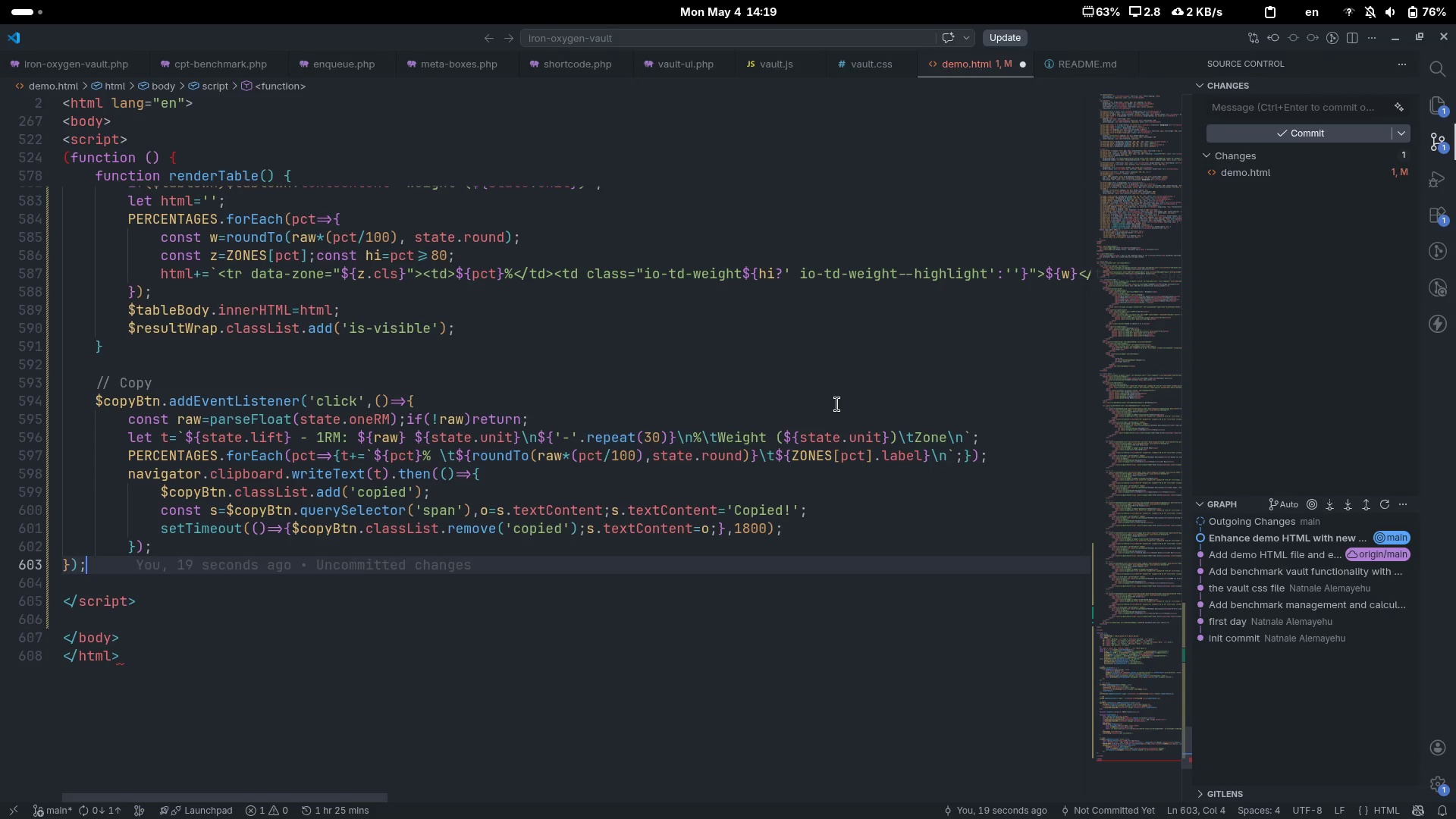 
key(Control+ArrowLeft)
 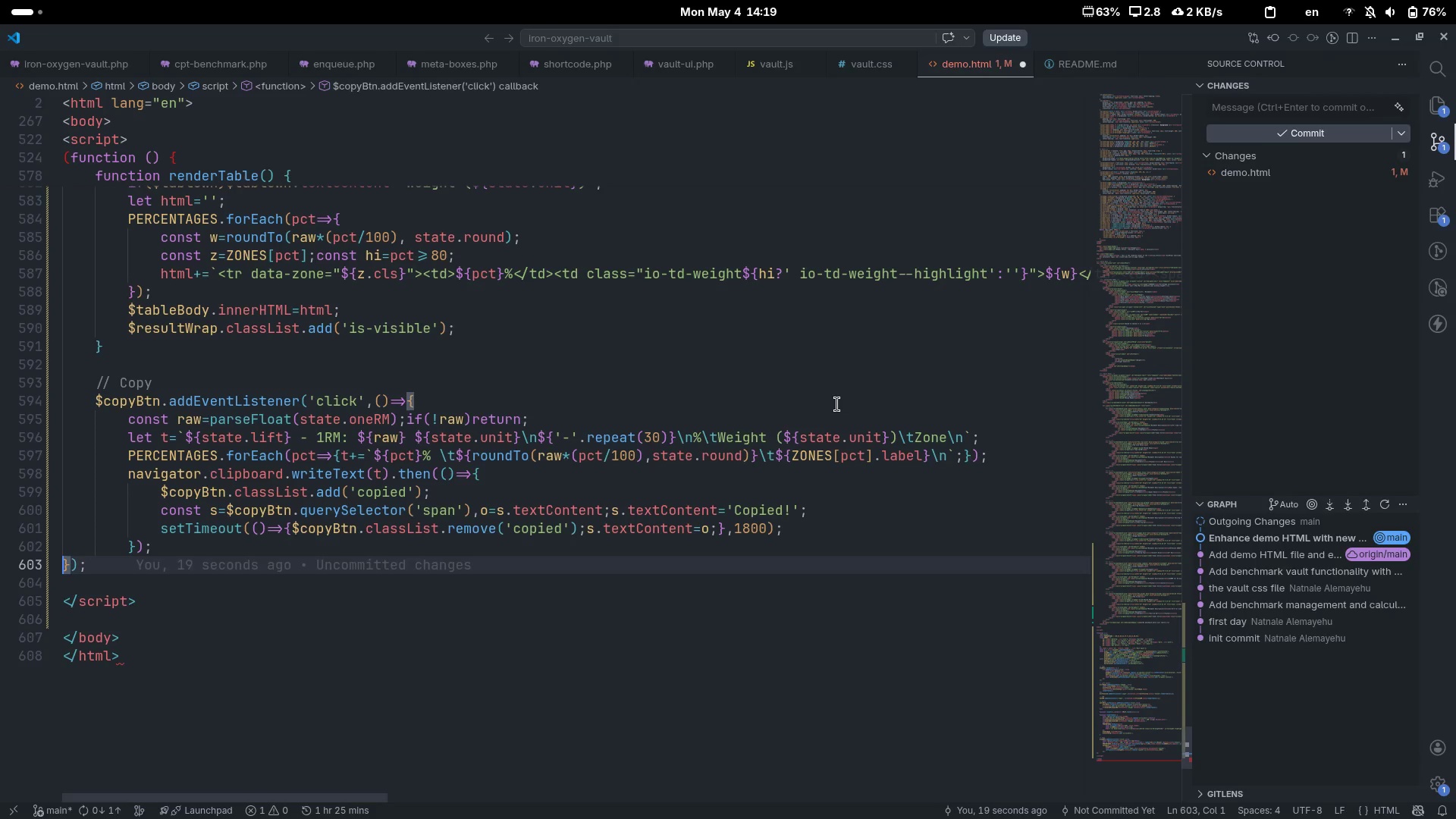 
key(Tab)
 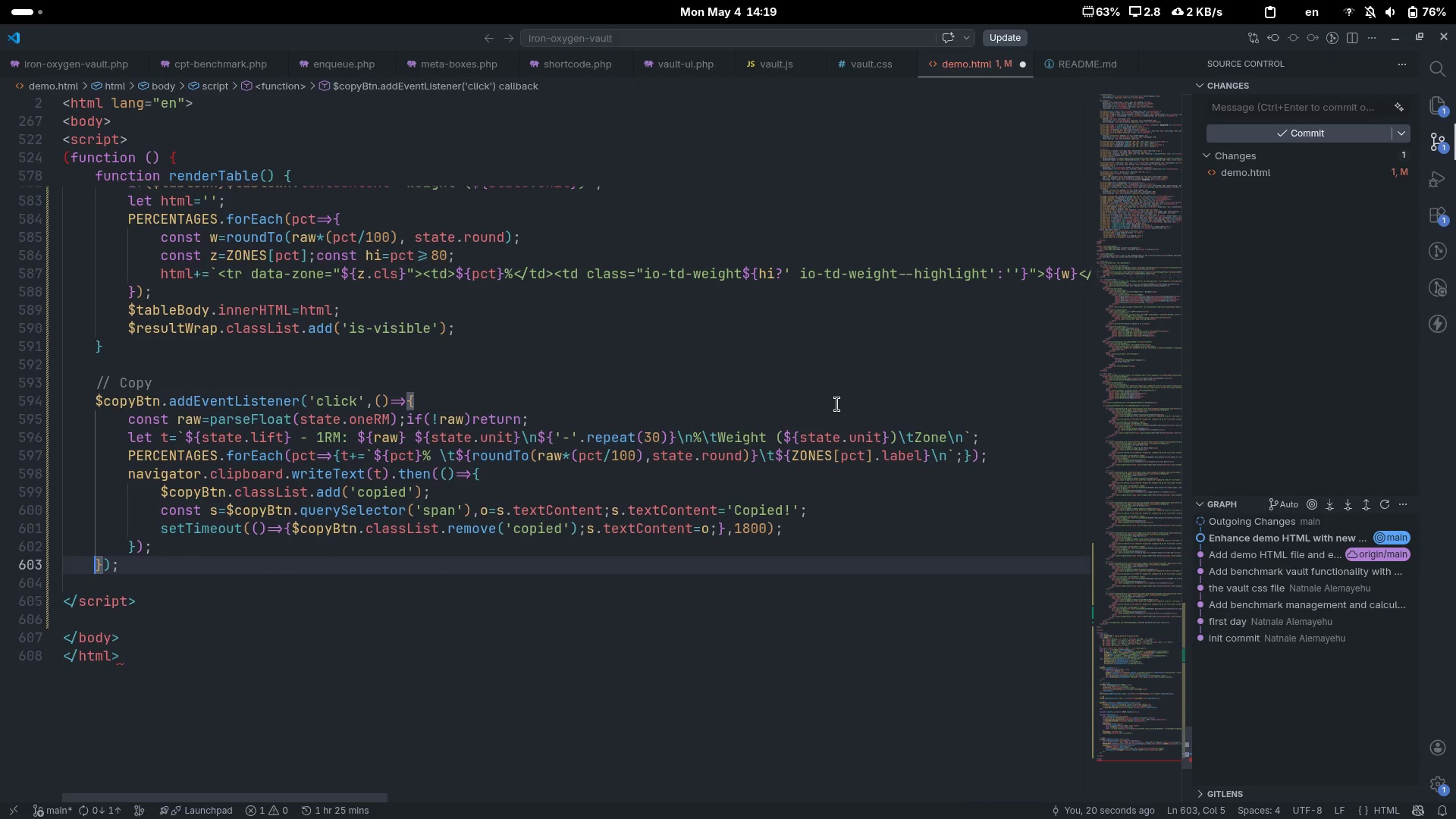 
key(Tab)
 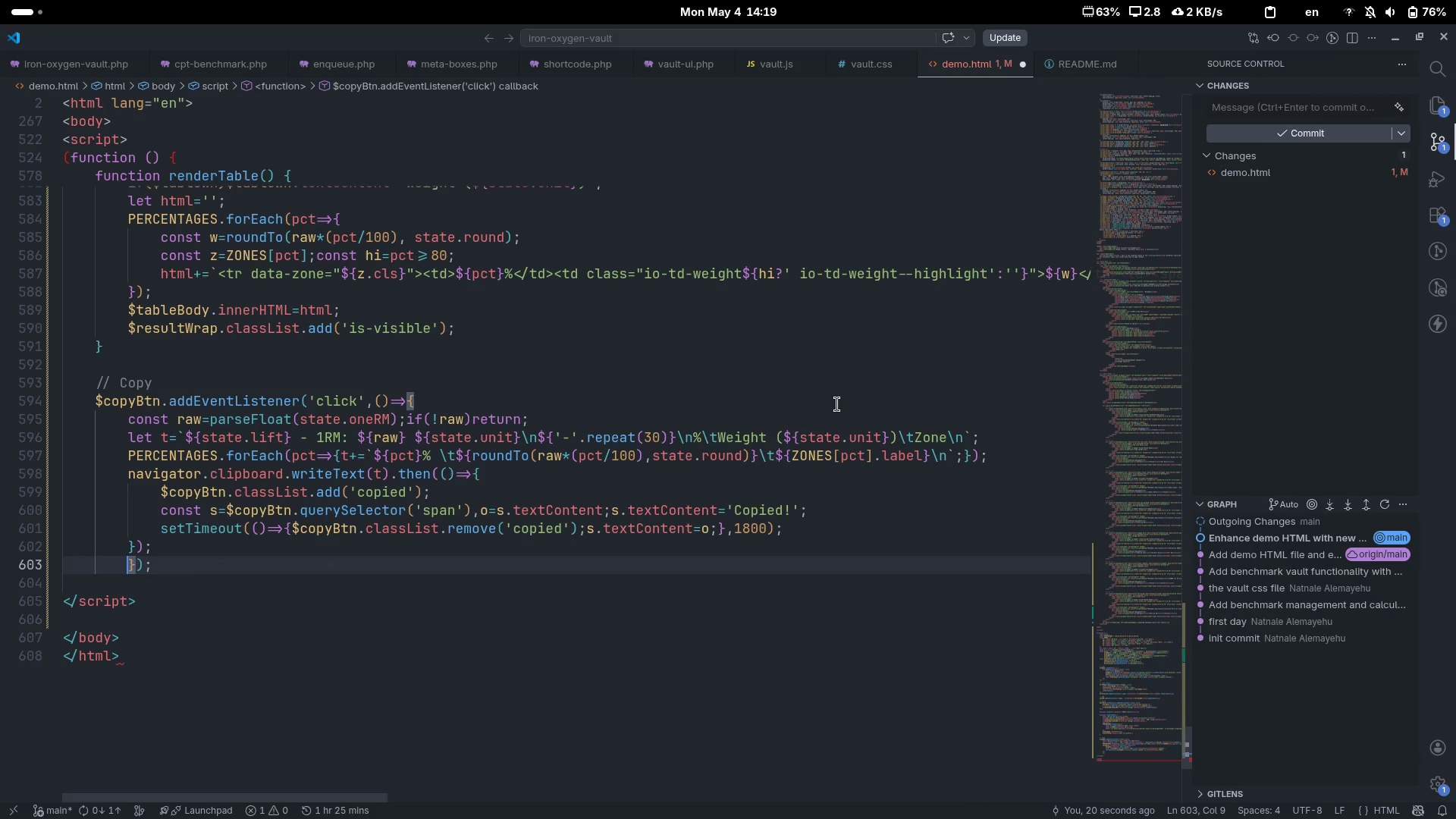 
key(Backspace)
 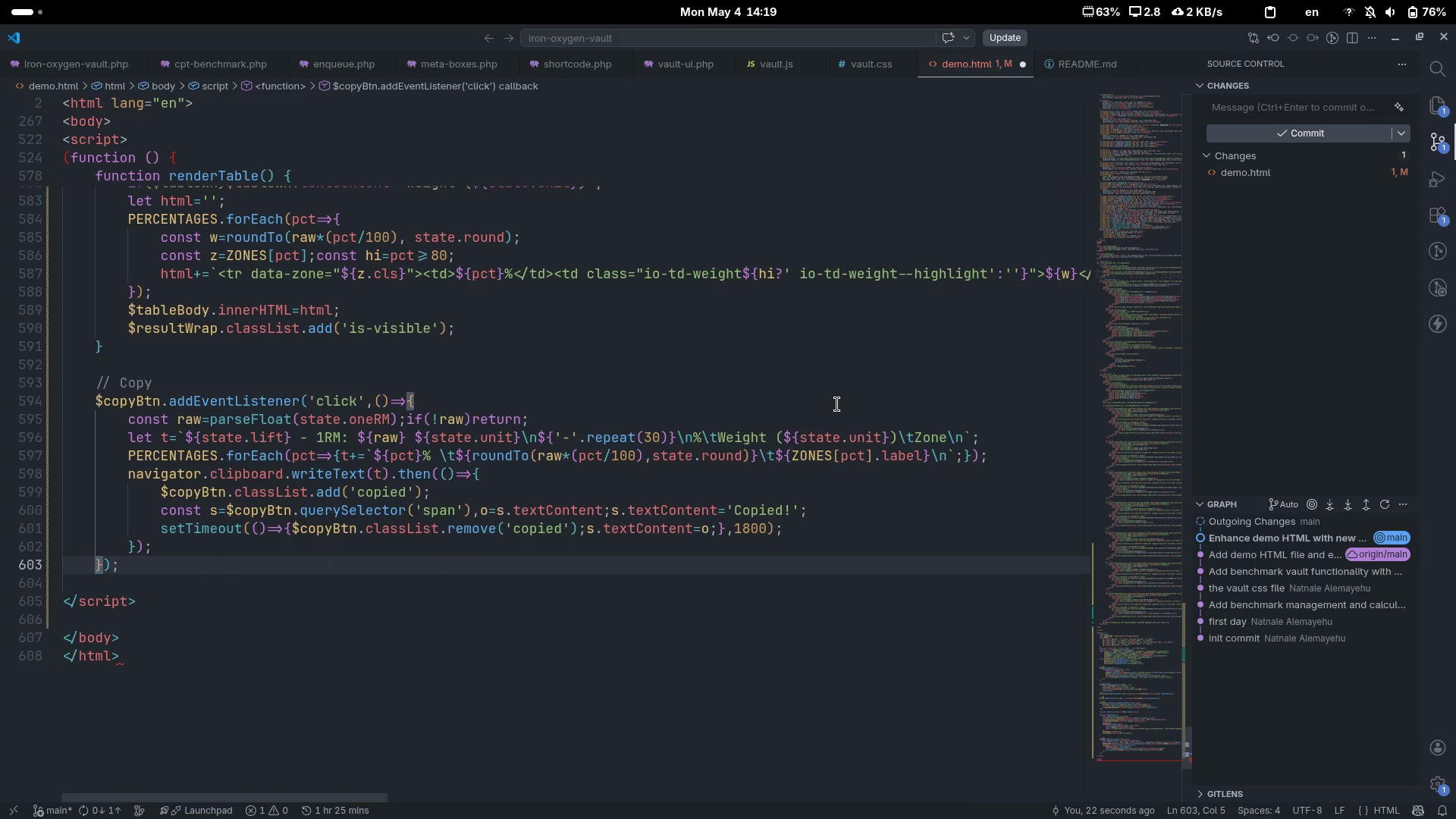 
key(Control+ControlLeft)
 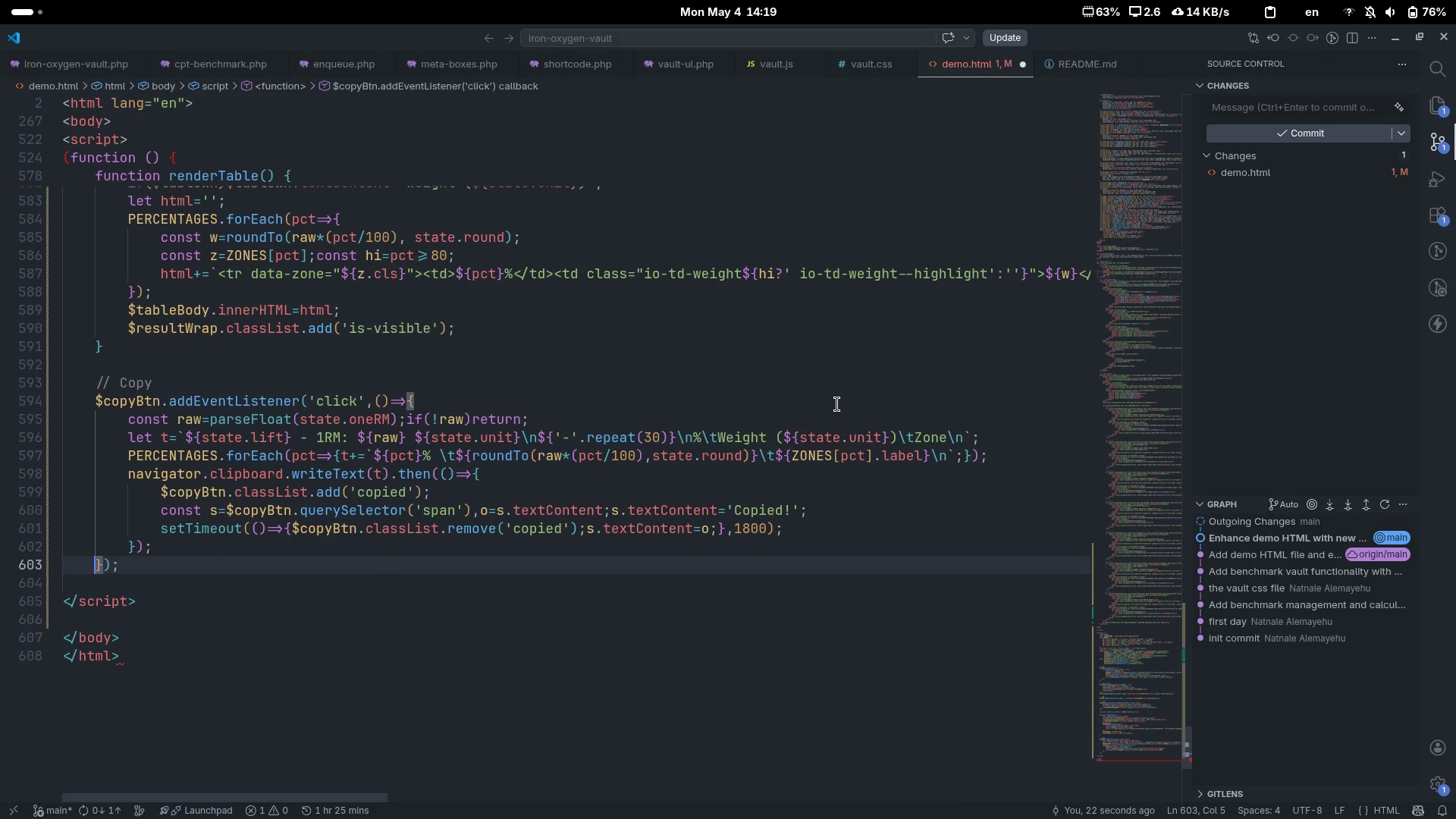 
key(ArrowRight)
 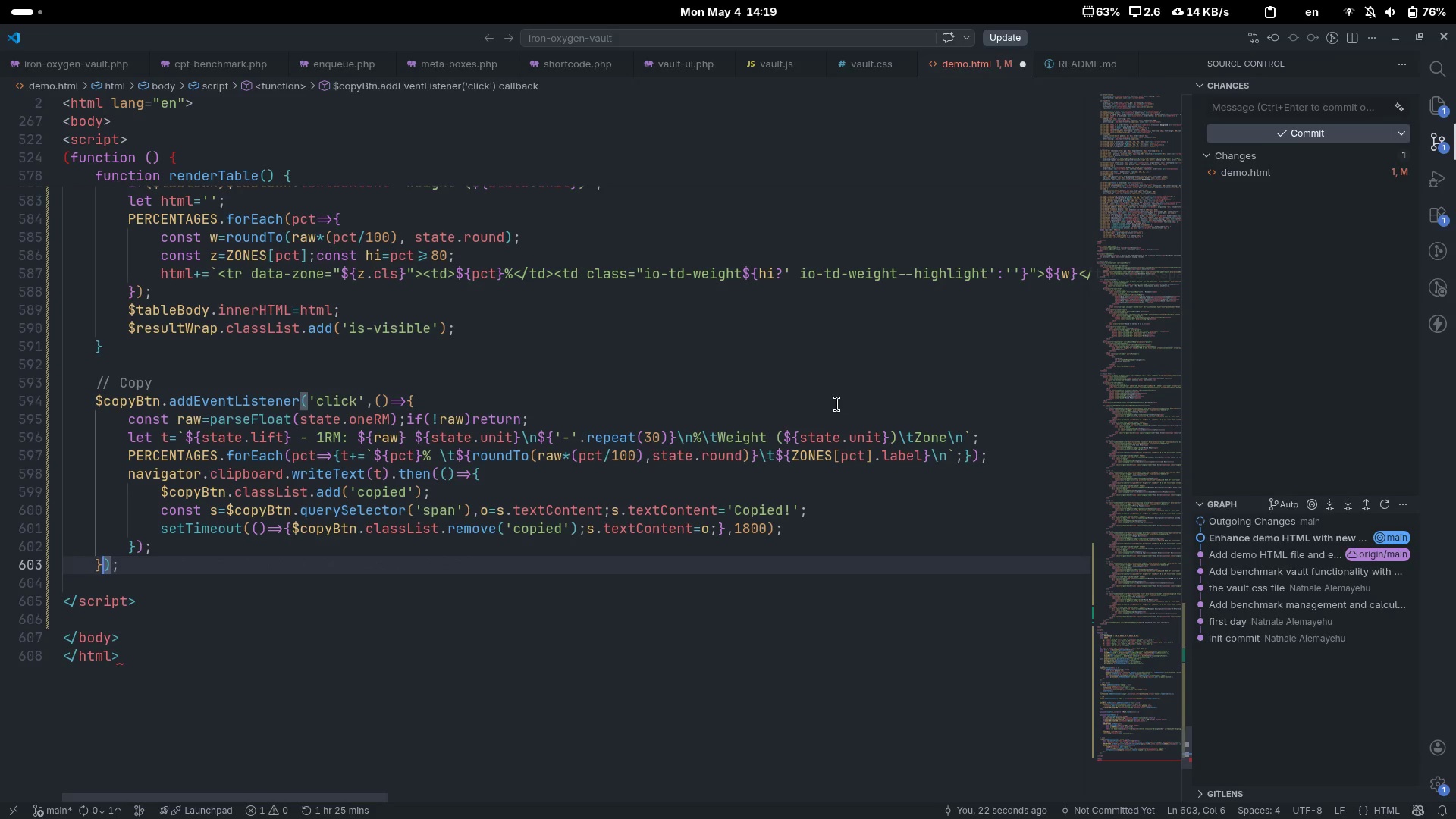 
key(Control+ControlLeft)
 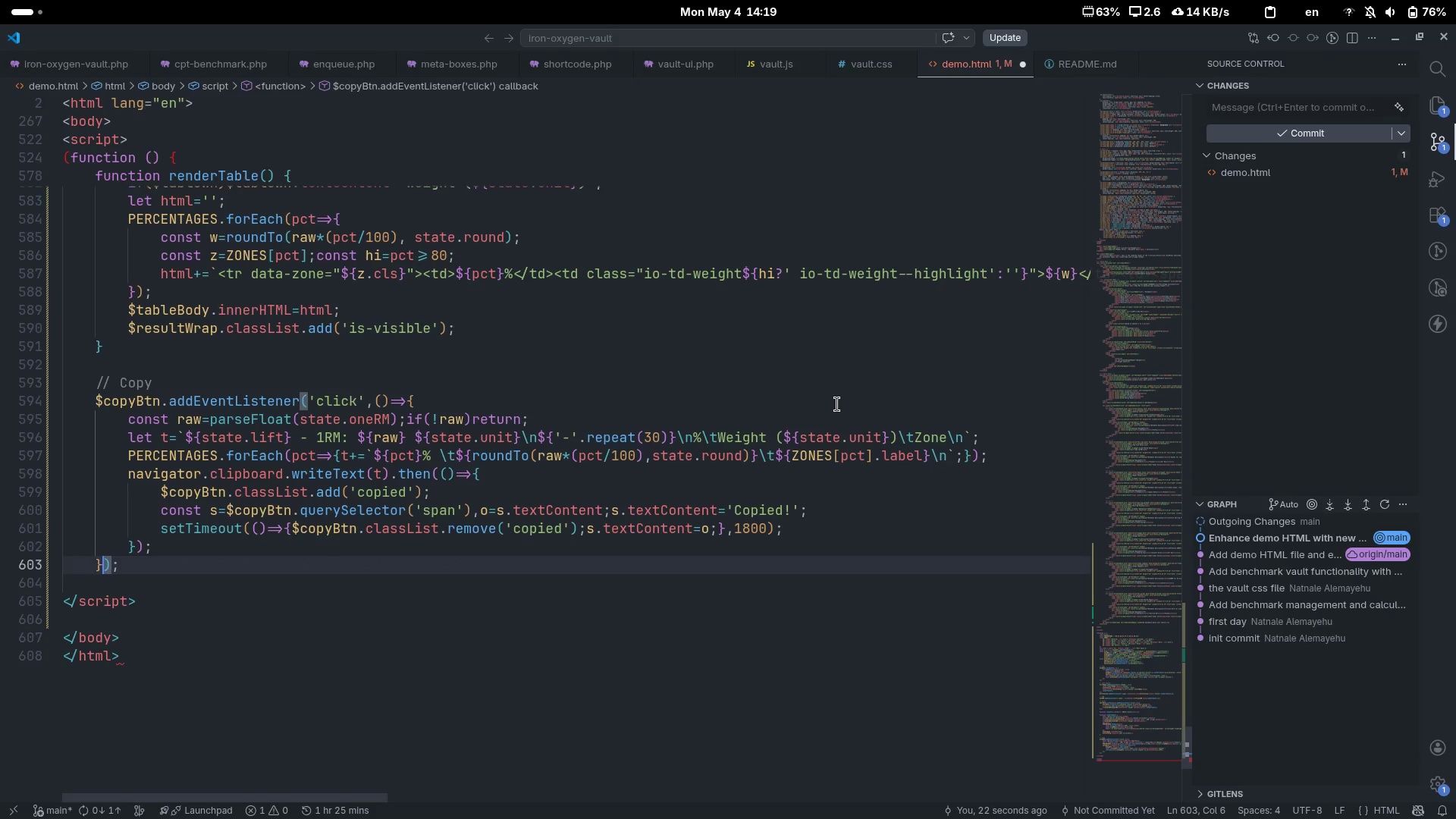 
key(Control+ArrowRight)
 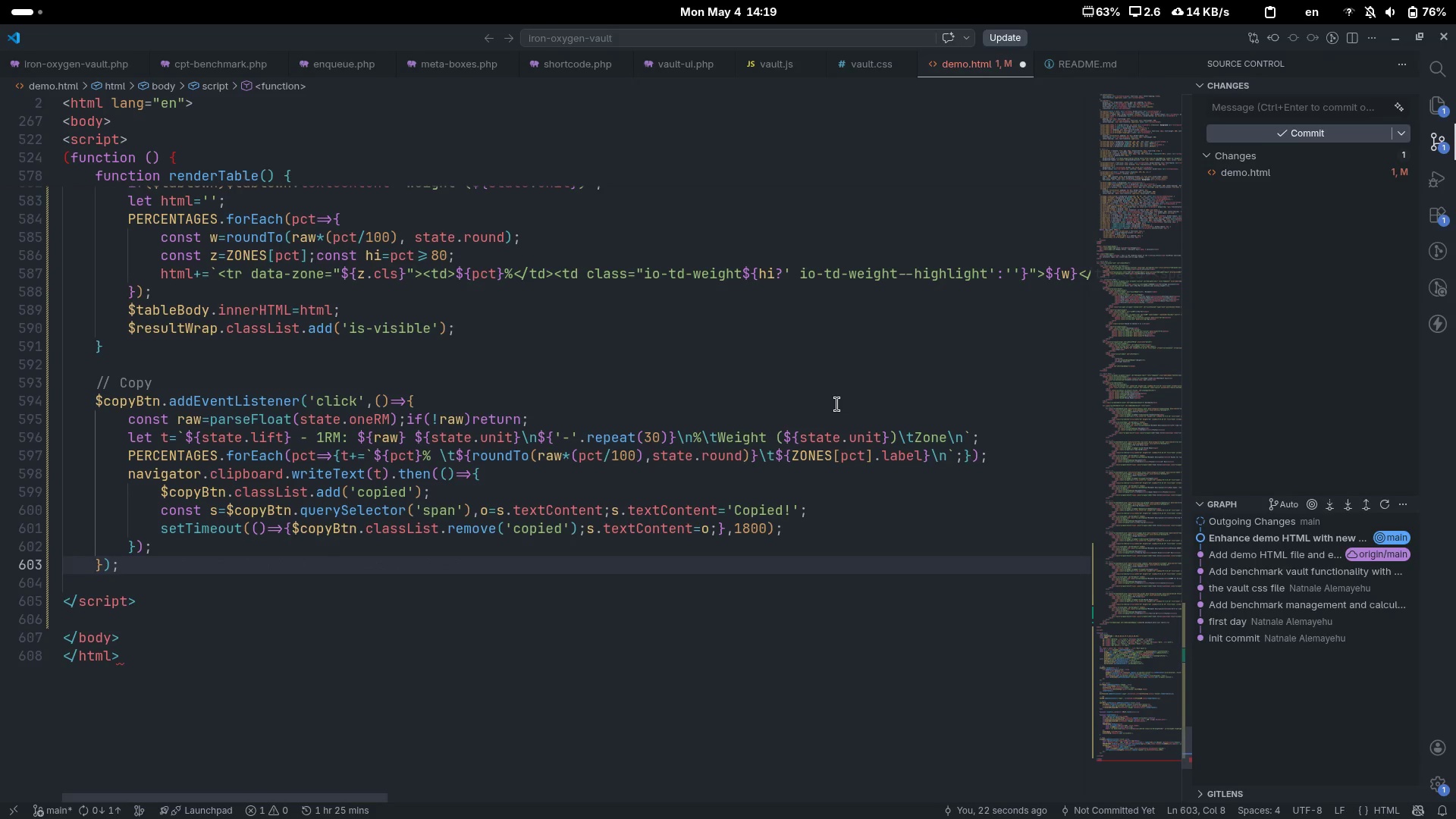 
key(ArrowUp)
 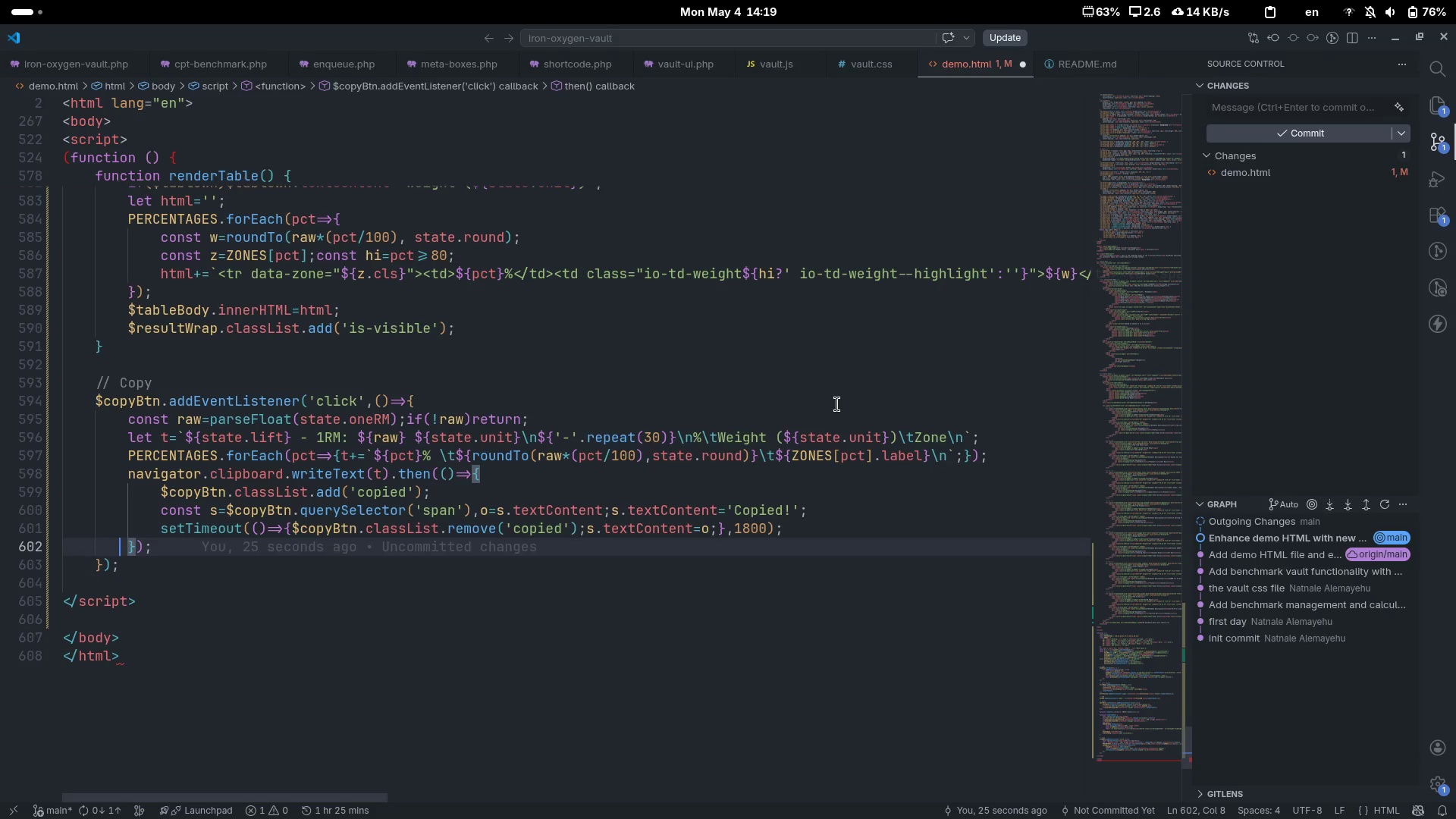 
key(ArrowRight)
 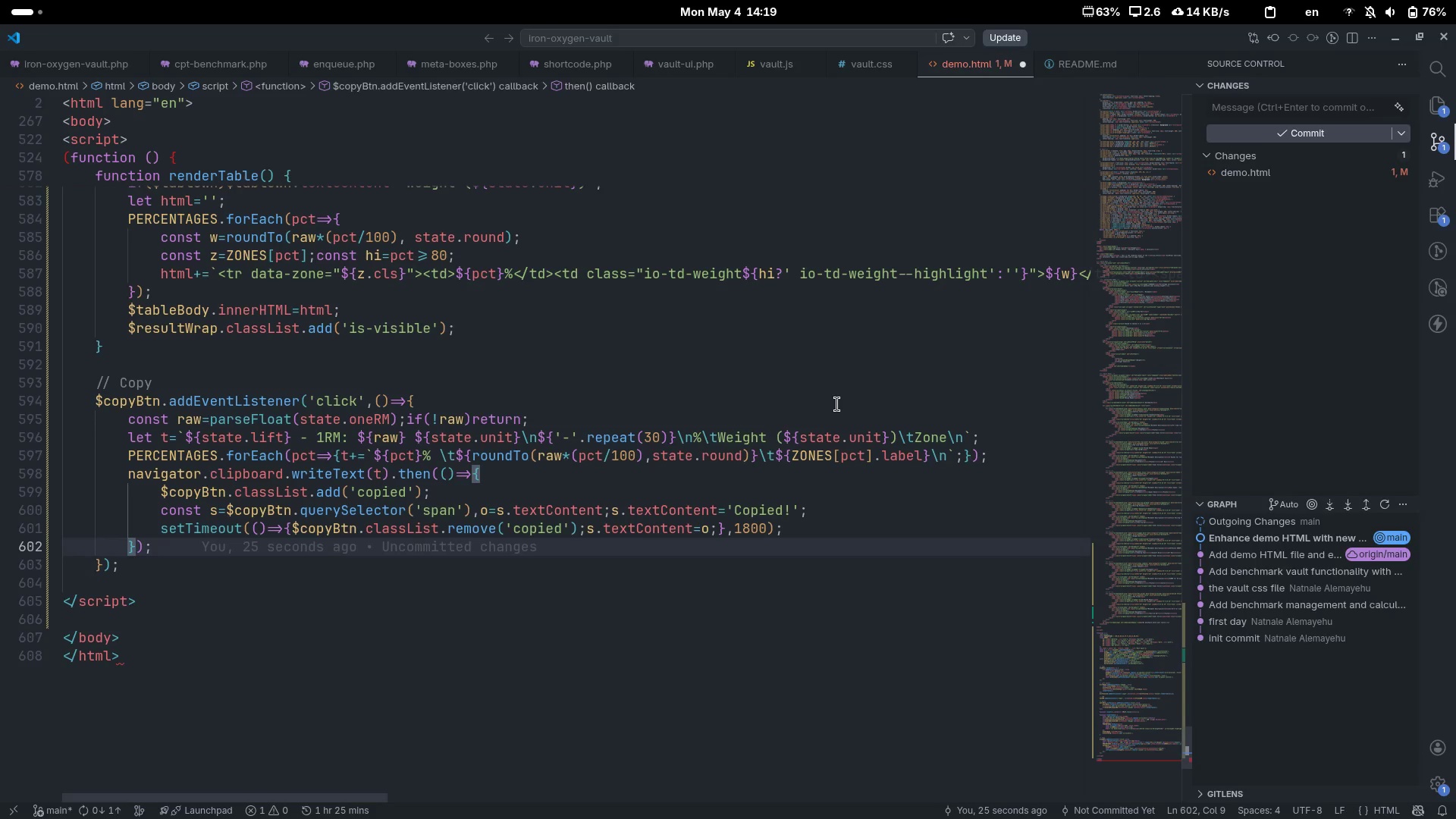 
key(ArrowDown)
 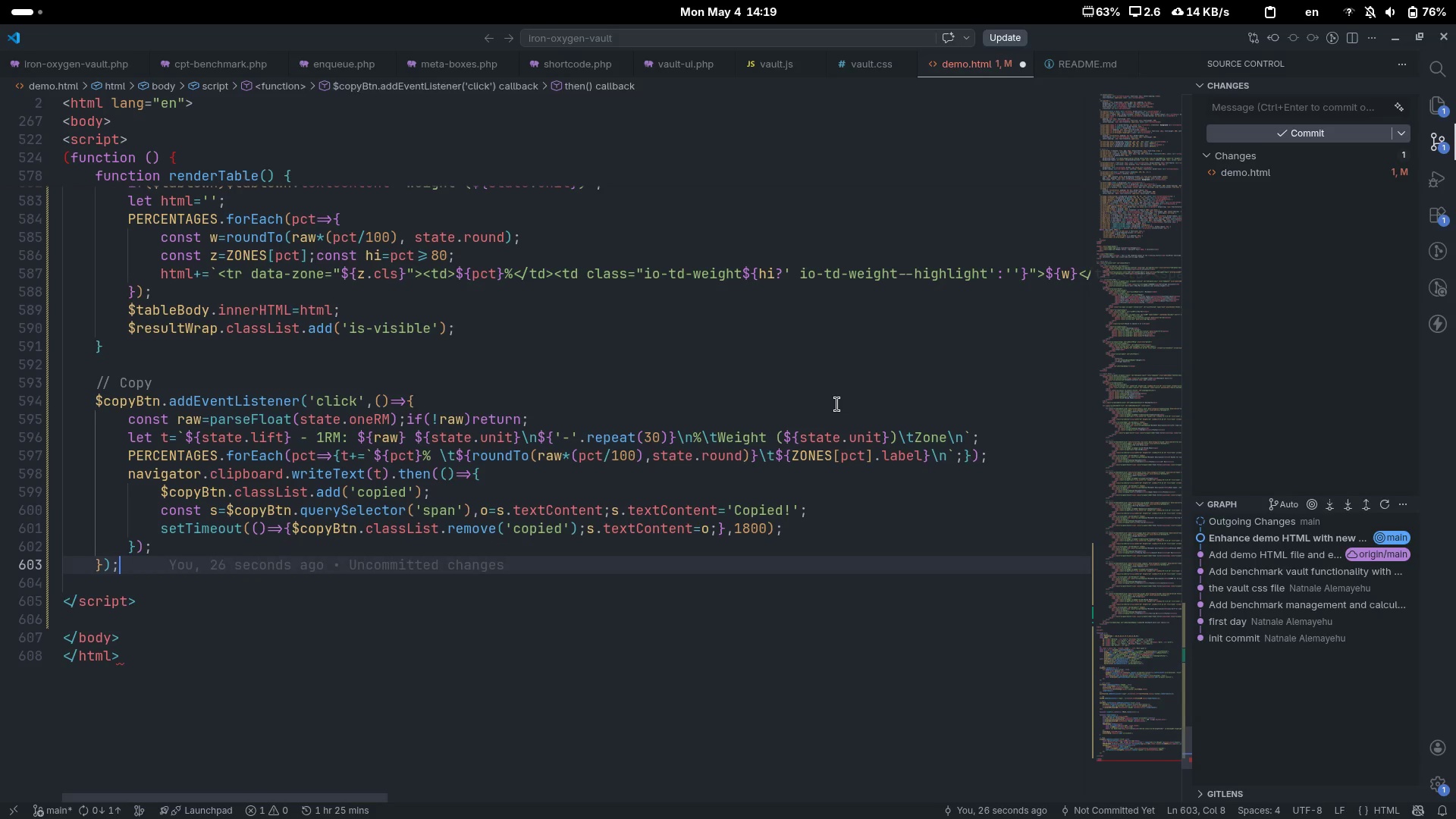 
key(ArrowLeft)
 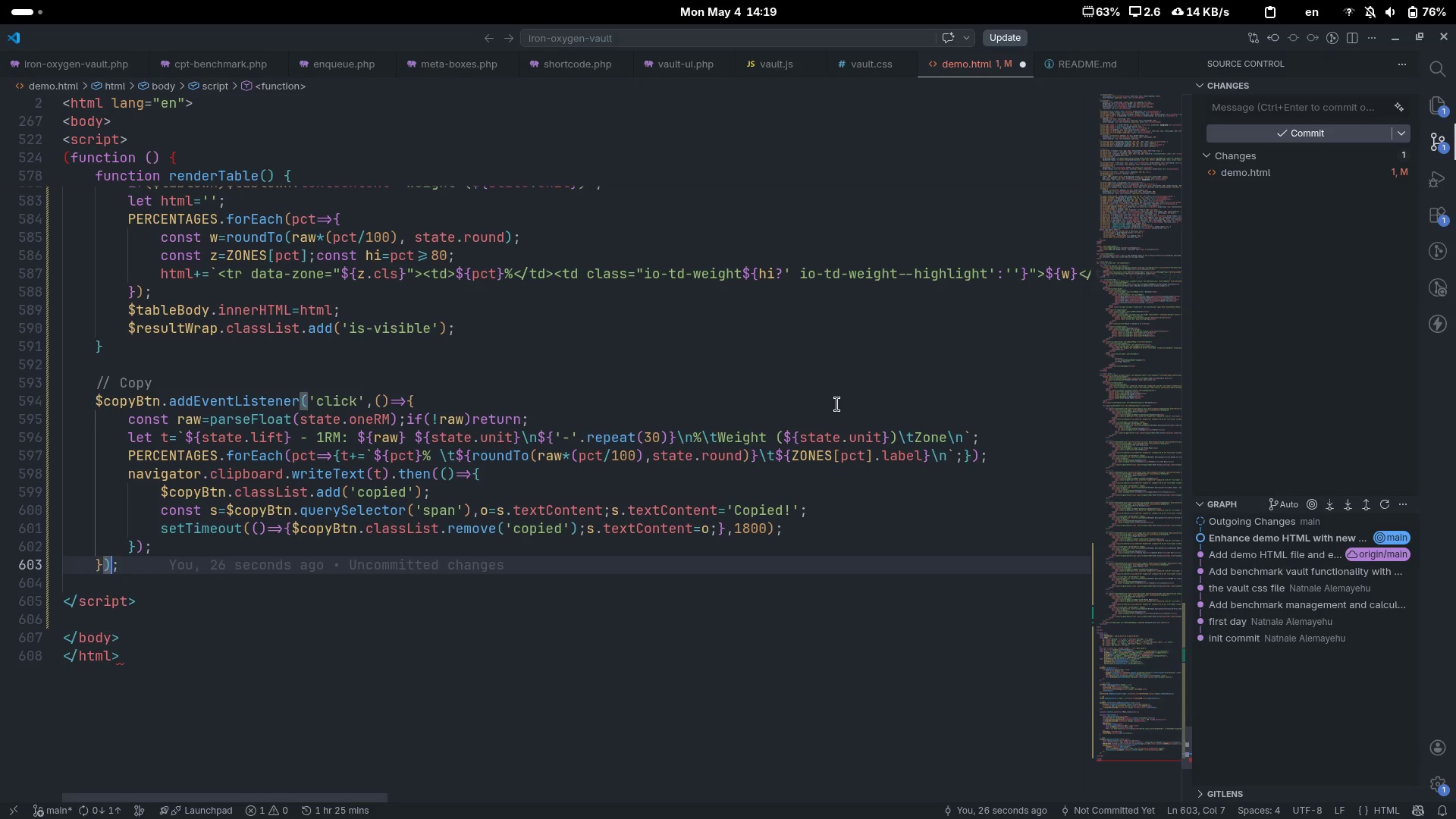 
key(ArrowLeft)
 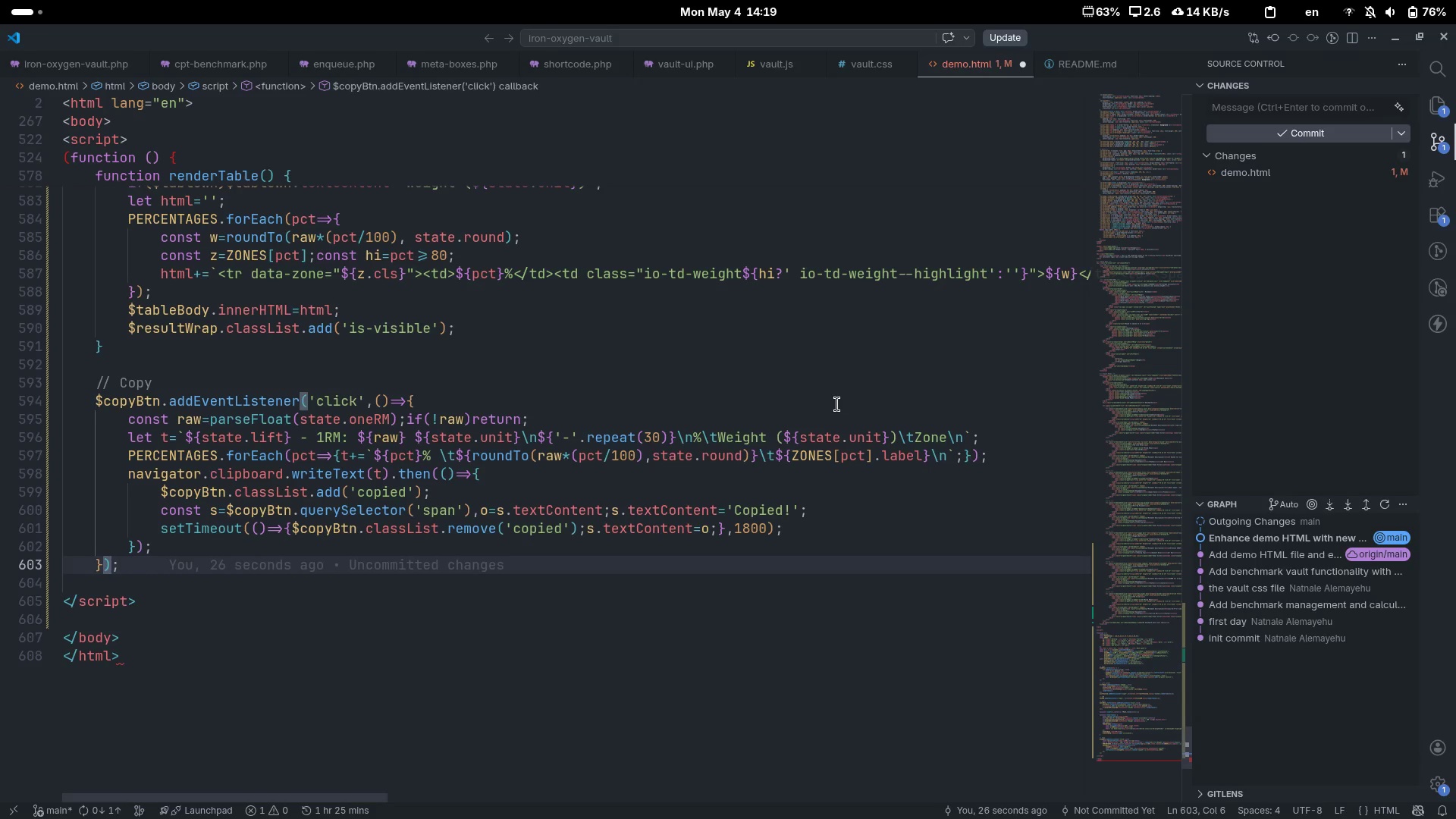 
key(Control+ArrowRight)
 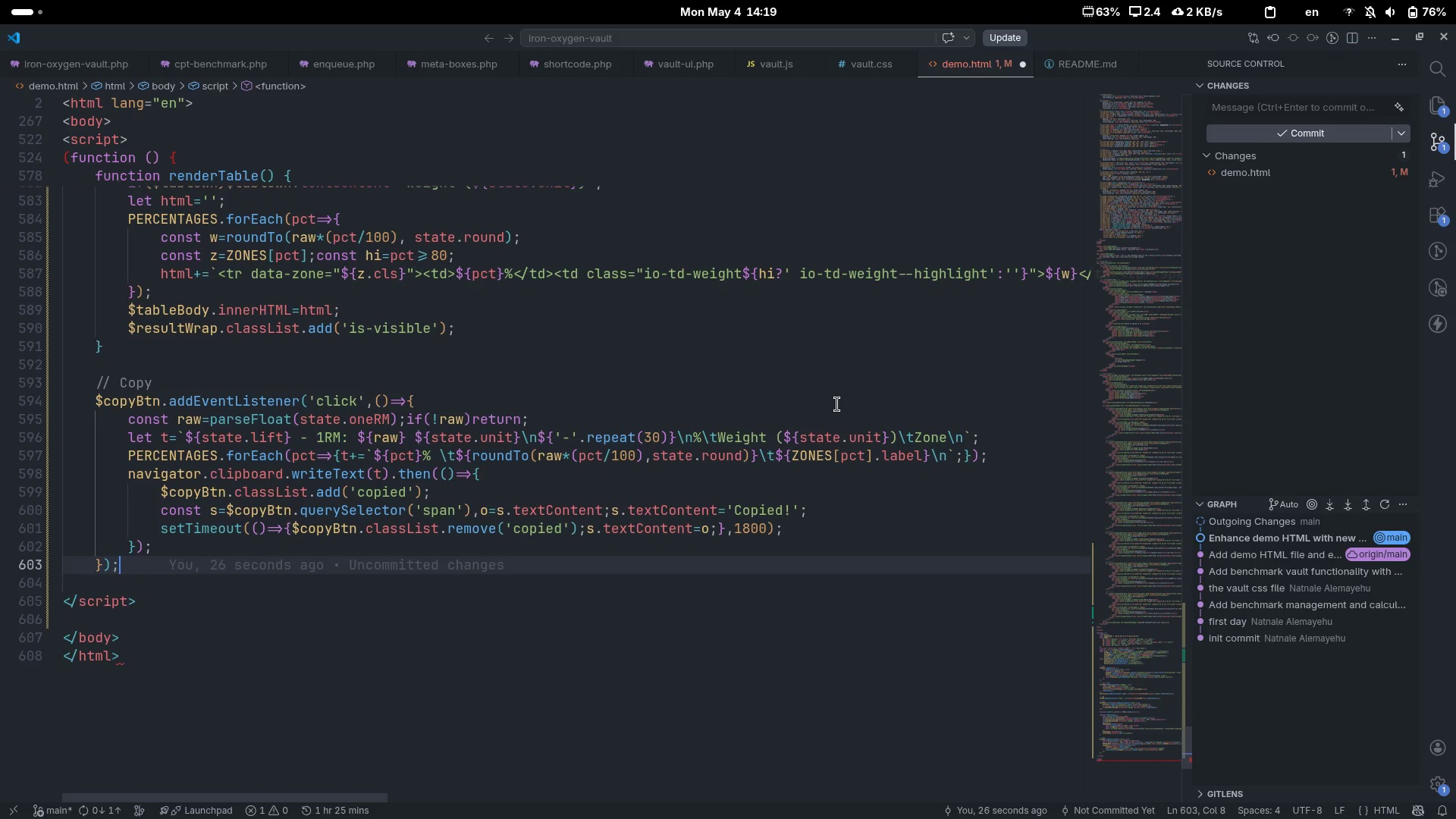 
key(Enter)
 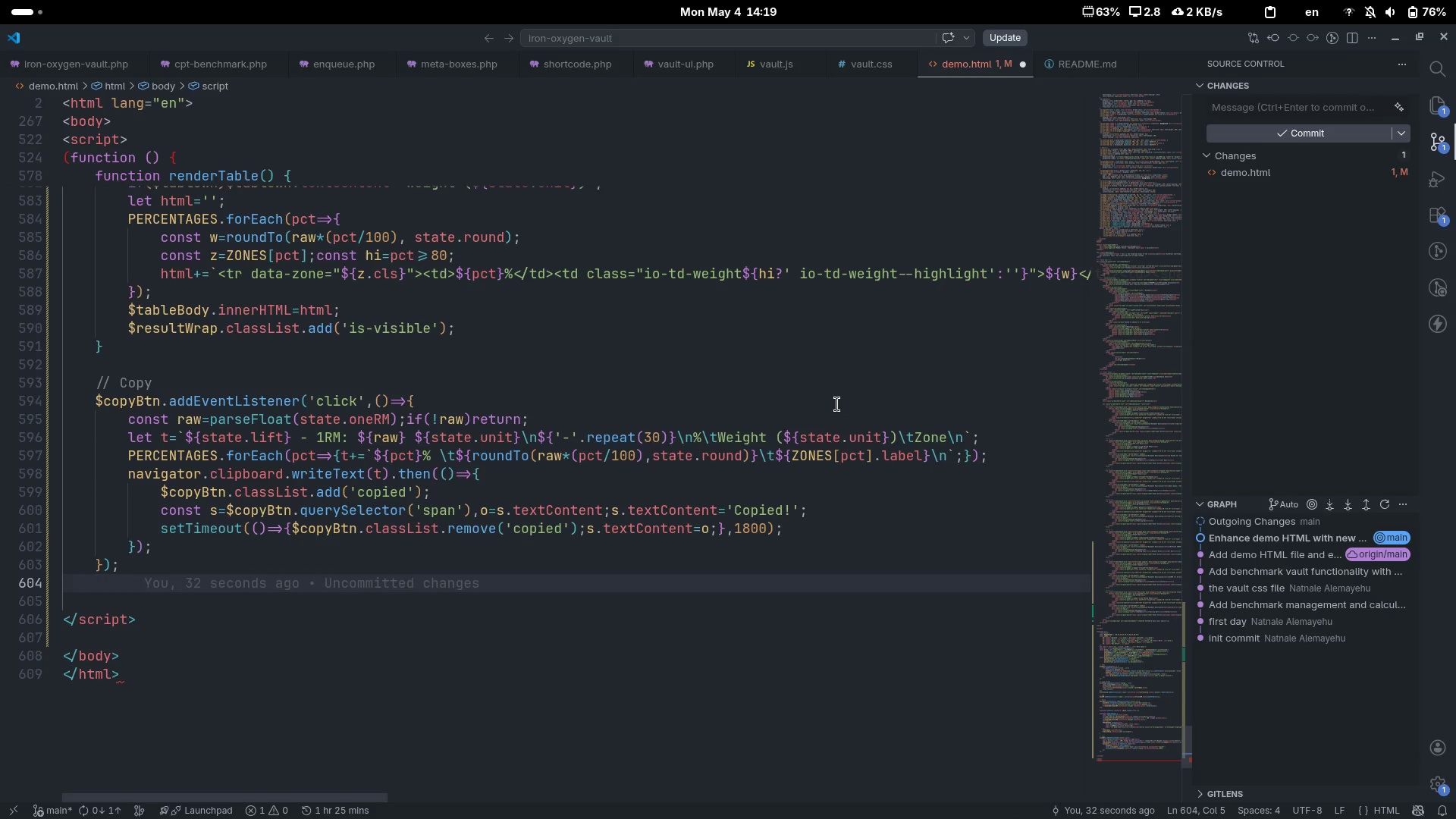 
key(Enter)
 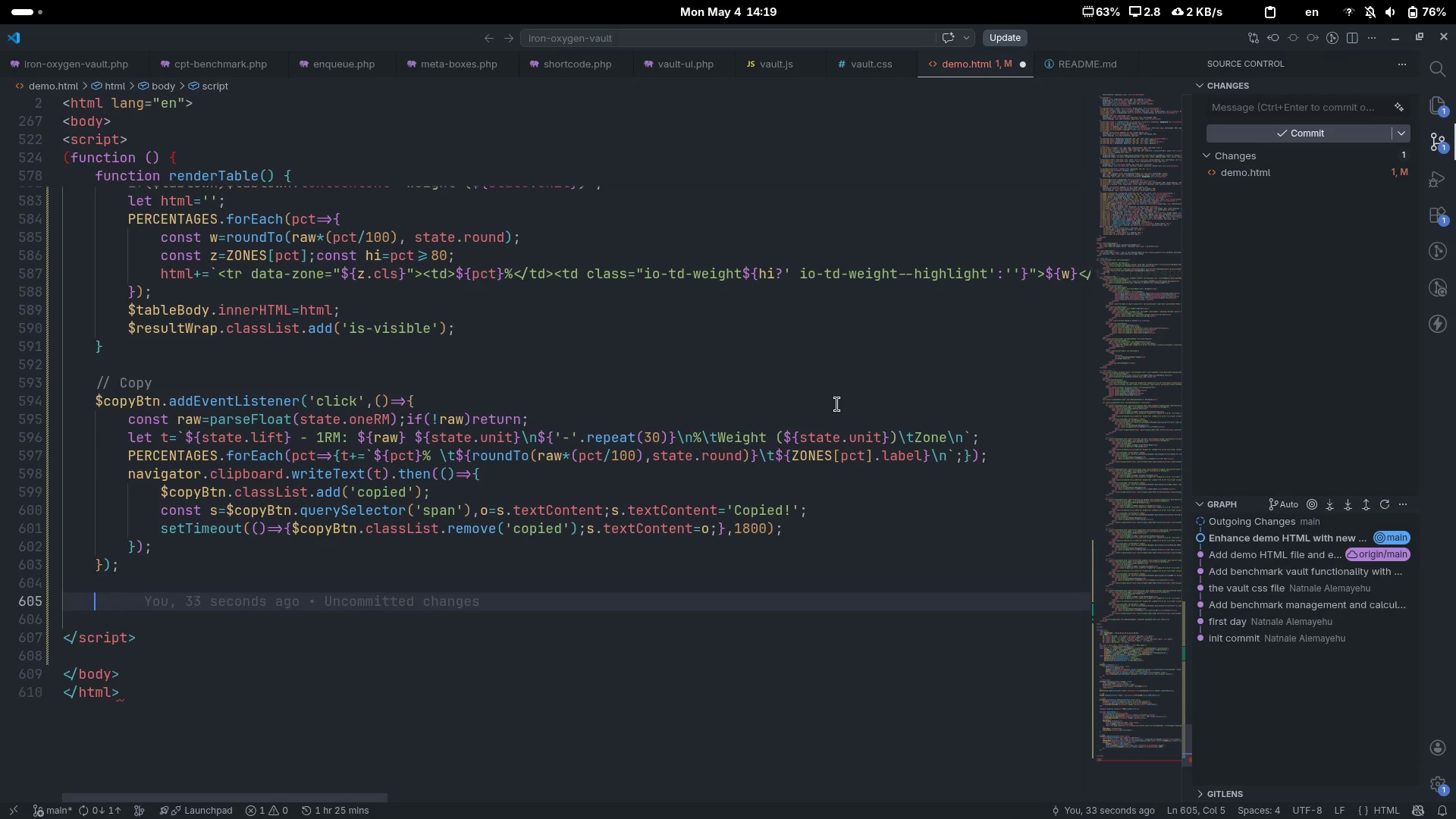 
key(Control+ControlLeft)
 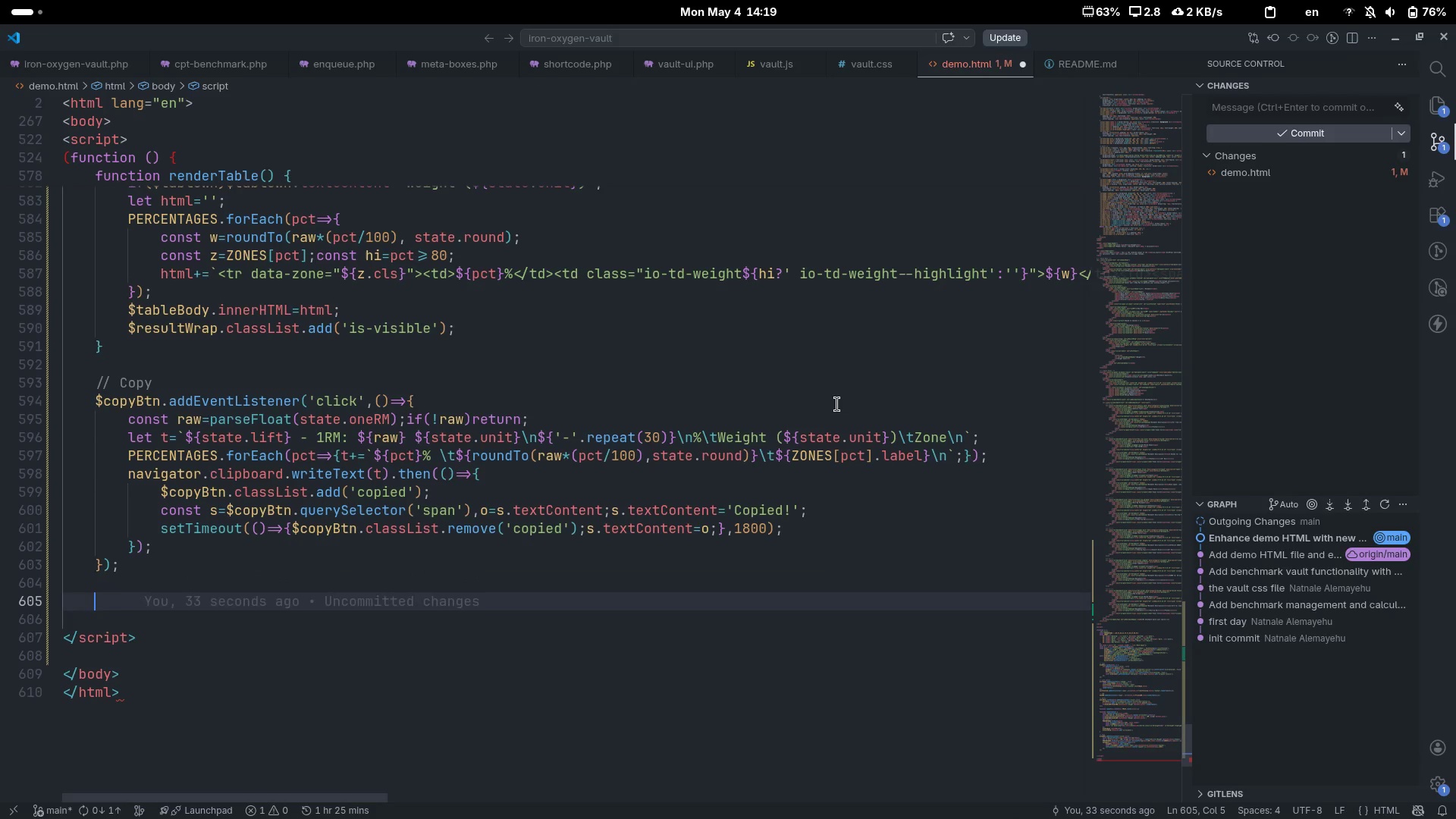 
key(Control+Slash)
 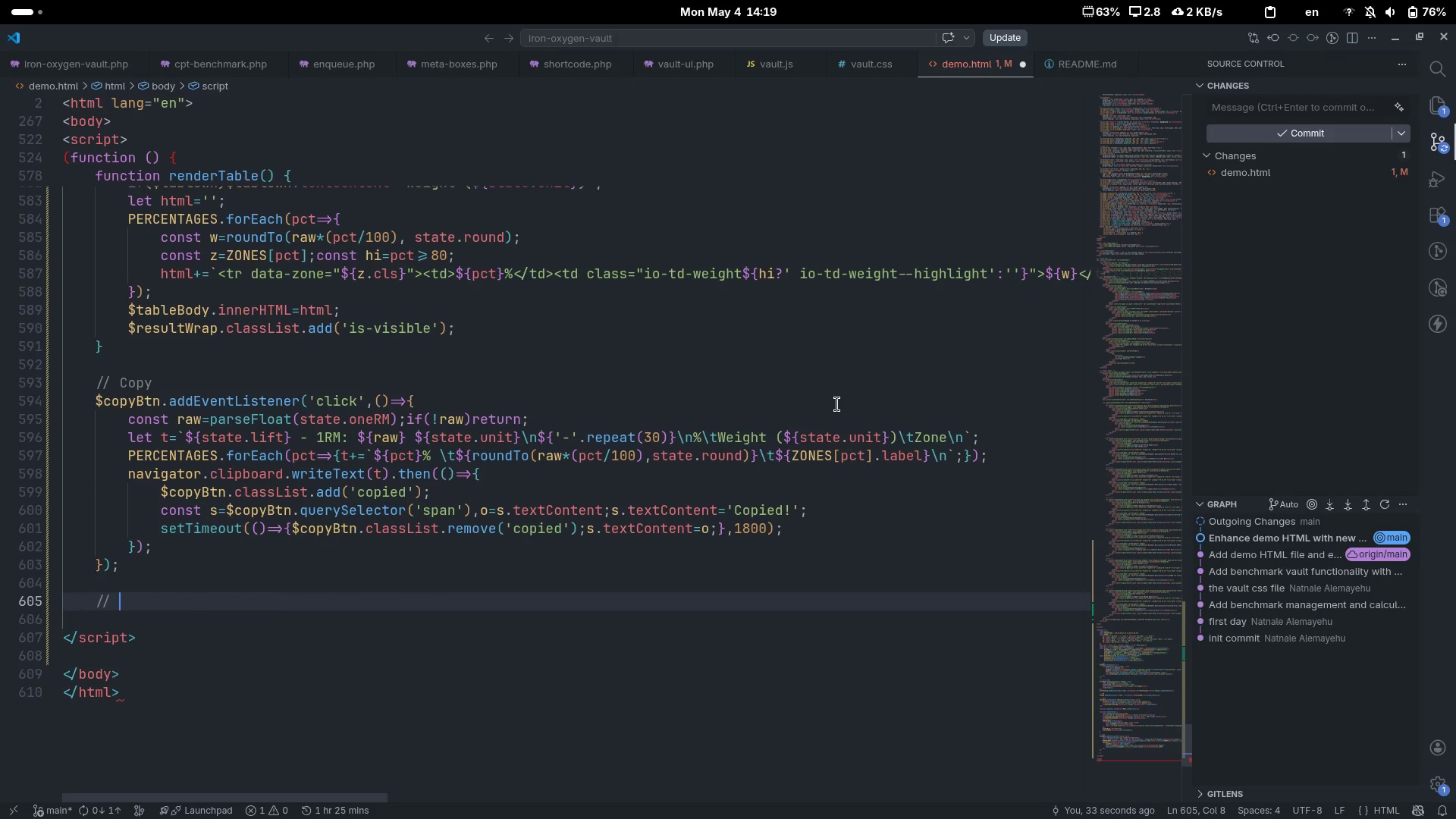 
type(Vault accordion)
 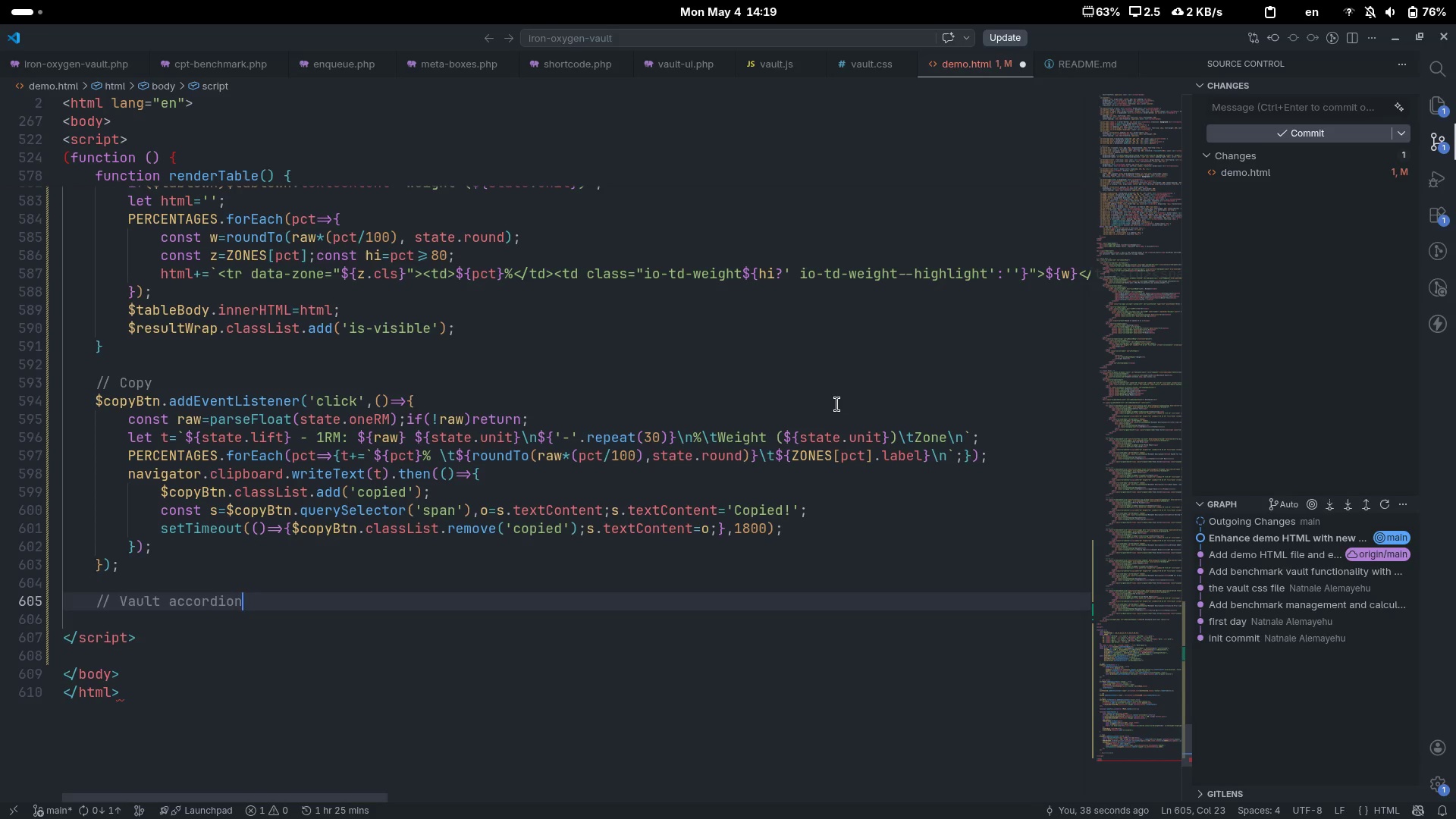 
key(Enter)
 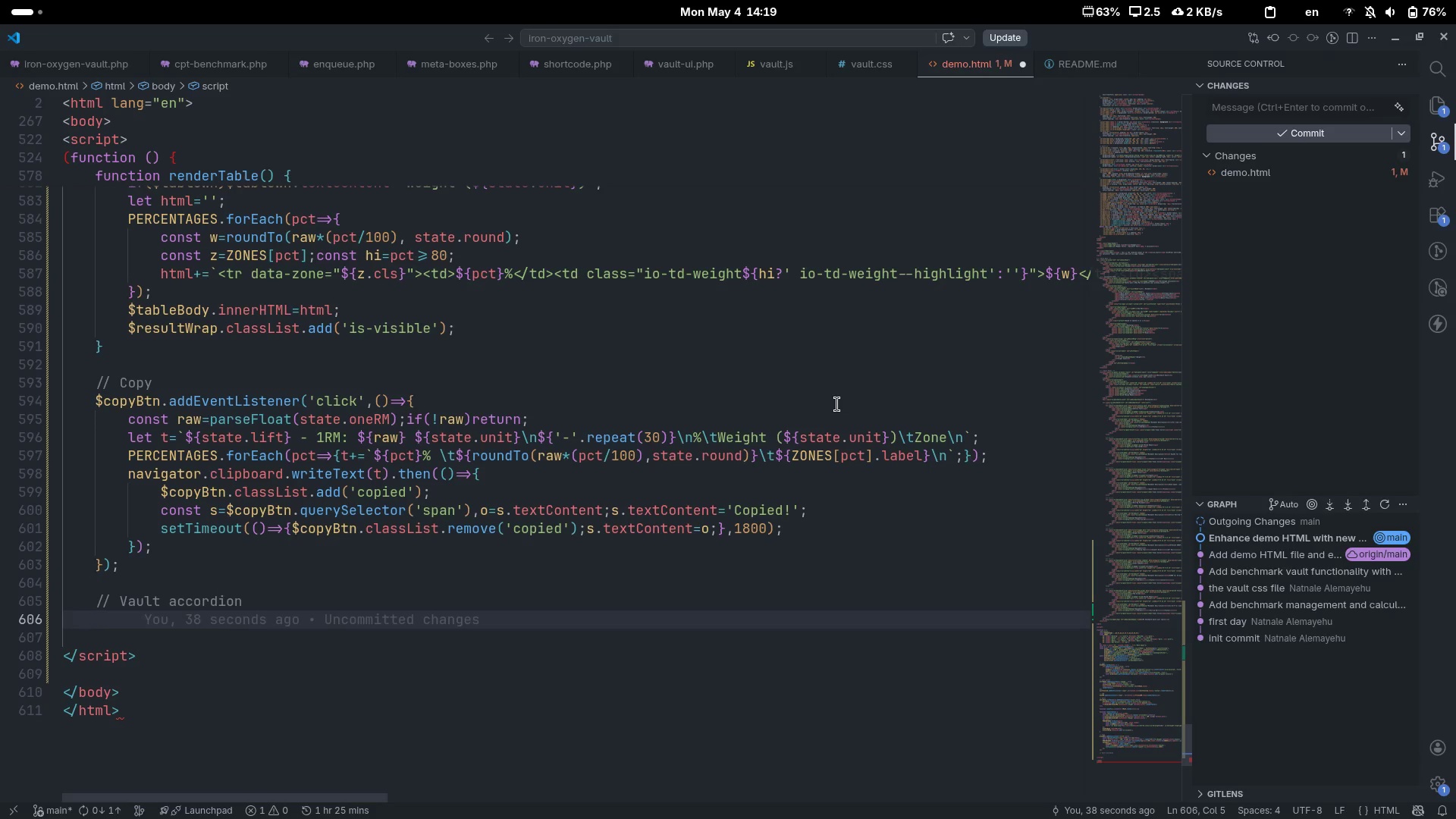 
type($card)
key(Tab)
type(.for)
key(Tab)
type((cards=>{)
 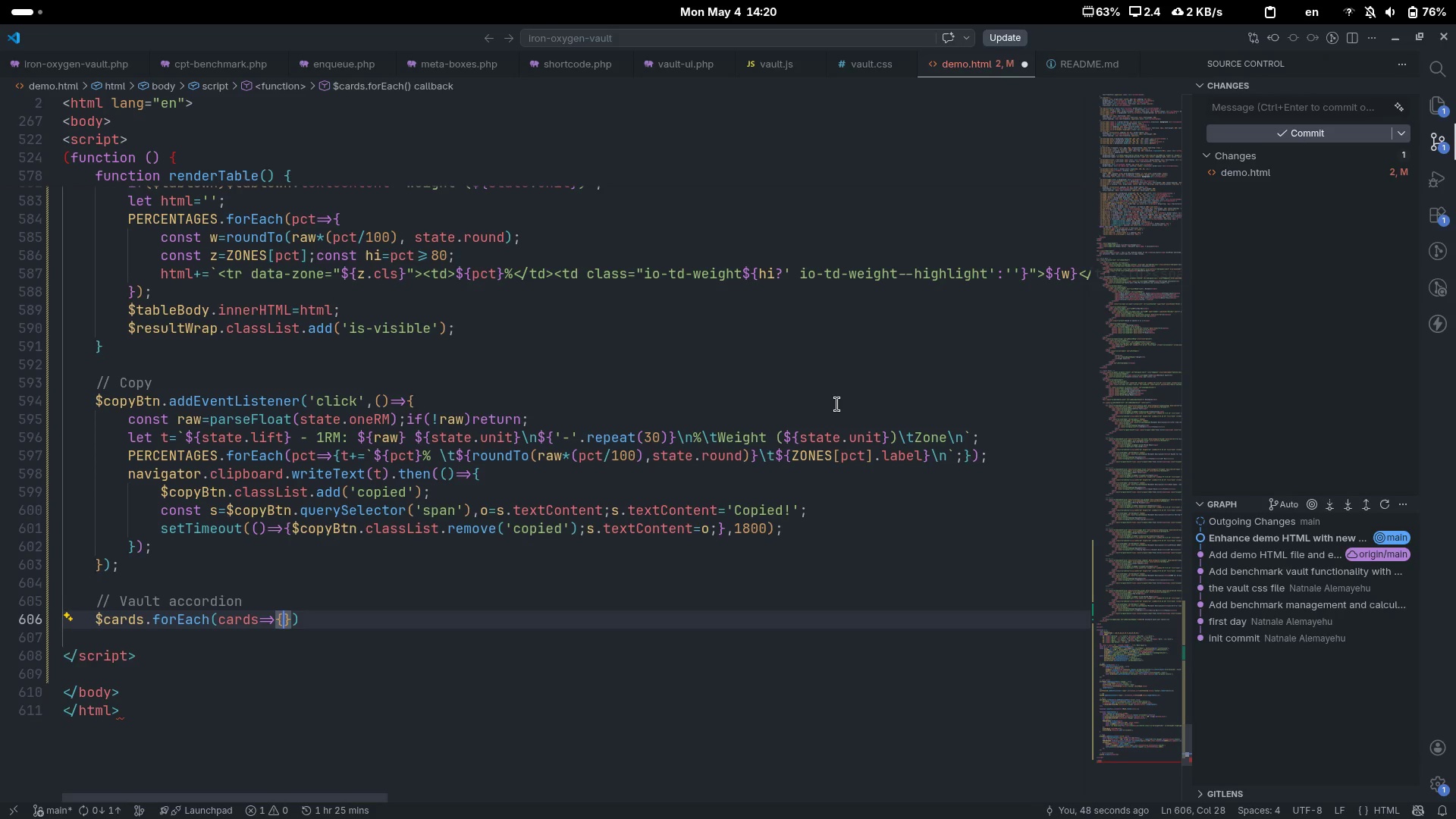 
key(Enter)
 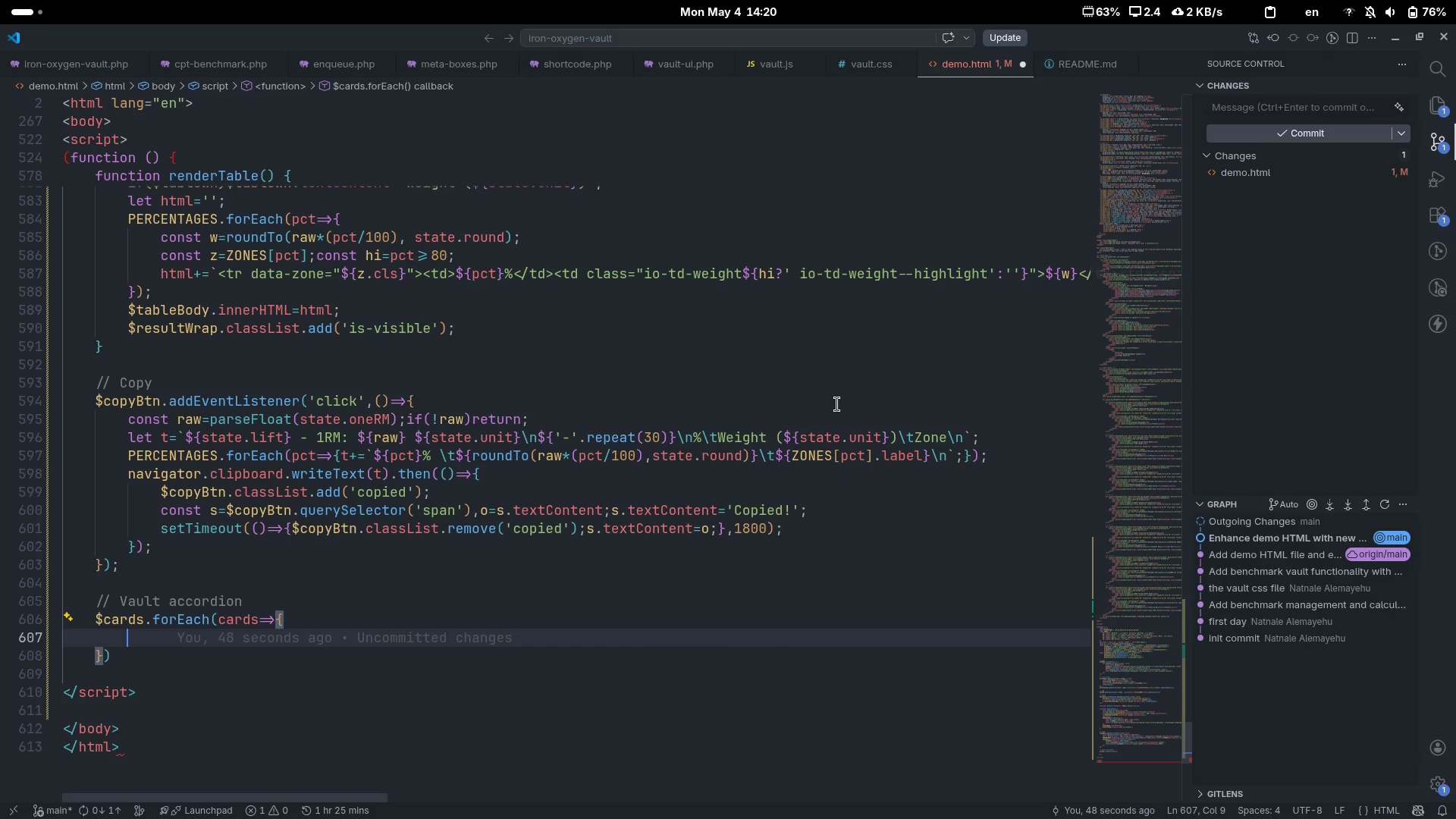 
type(o)
key(Backspace)
type(cons)
key(Tab)
 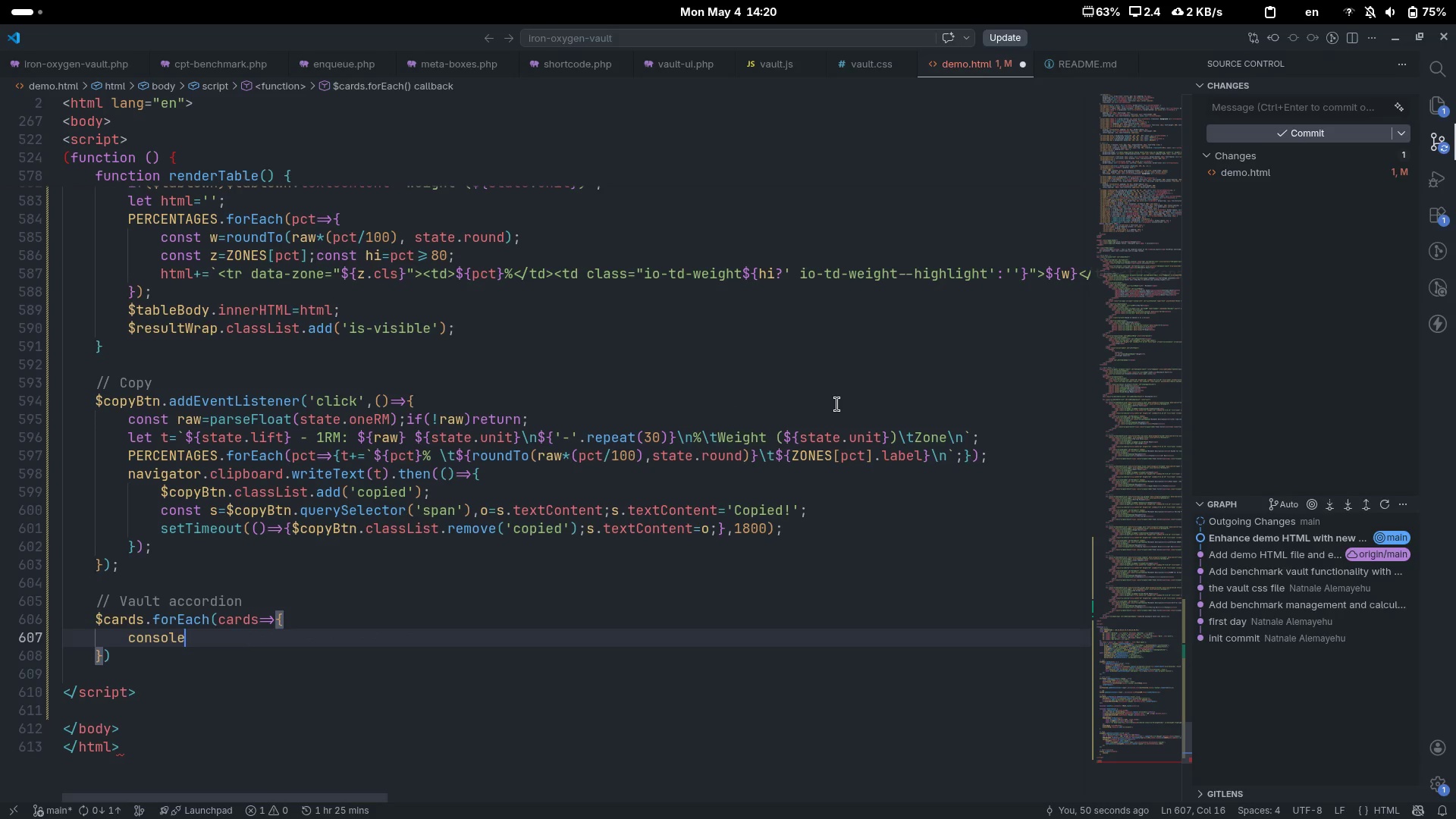 
key(Control+ControlLeft)
 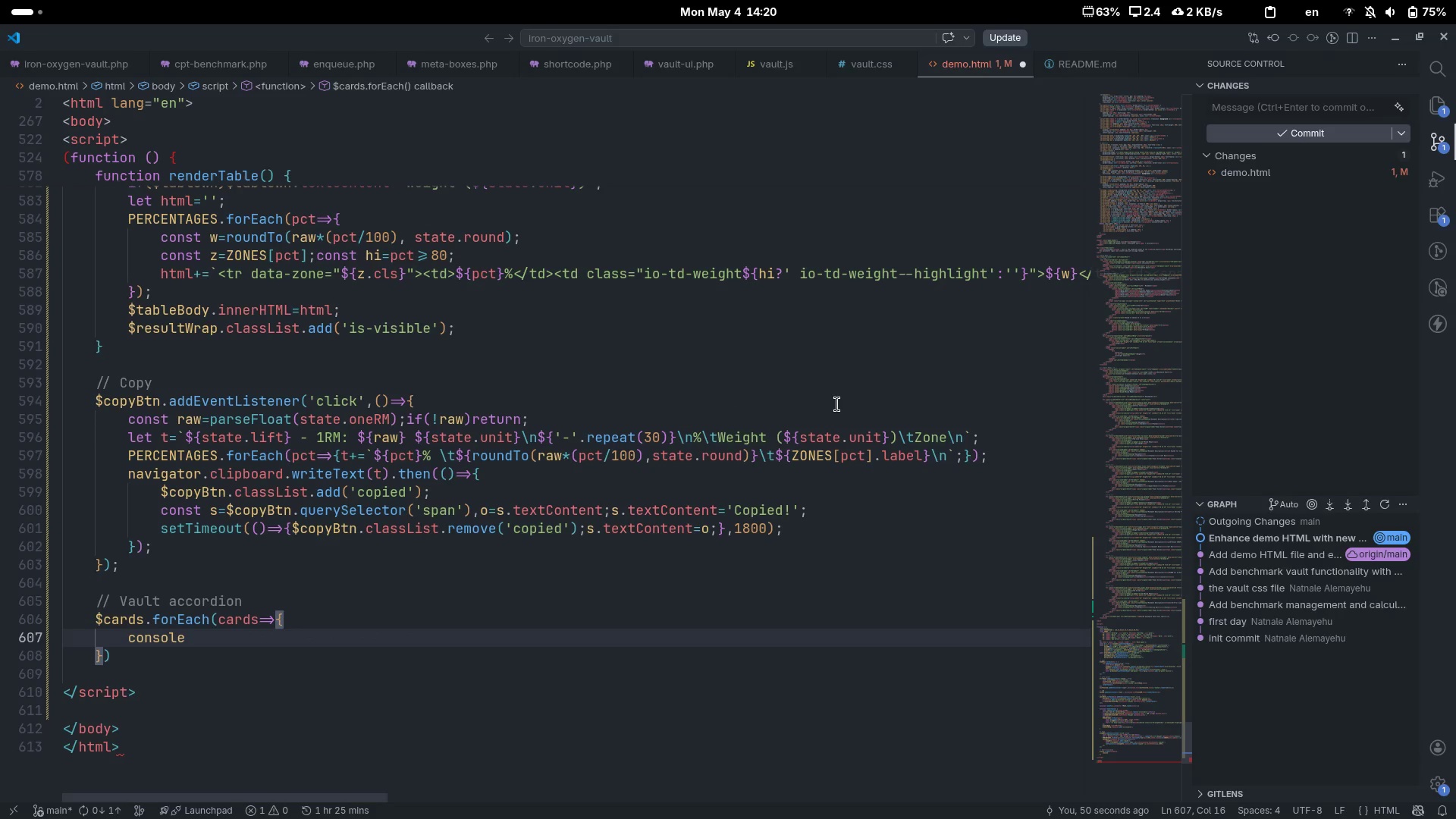 
key(Control+Backspace)
 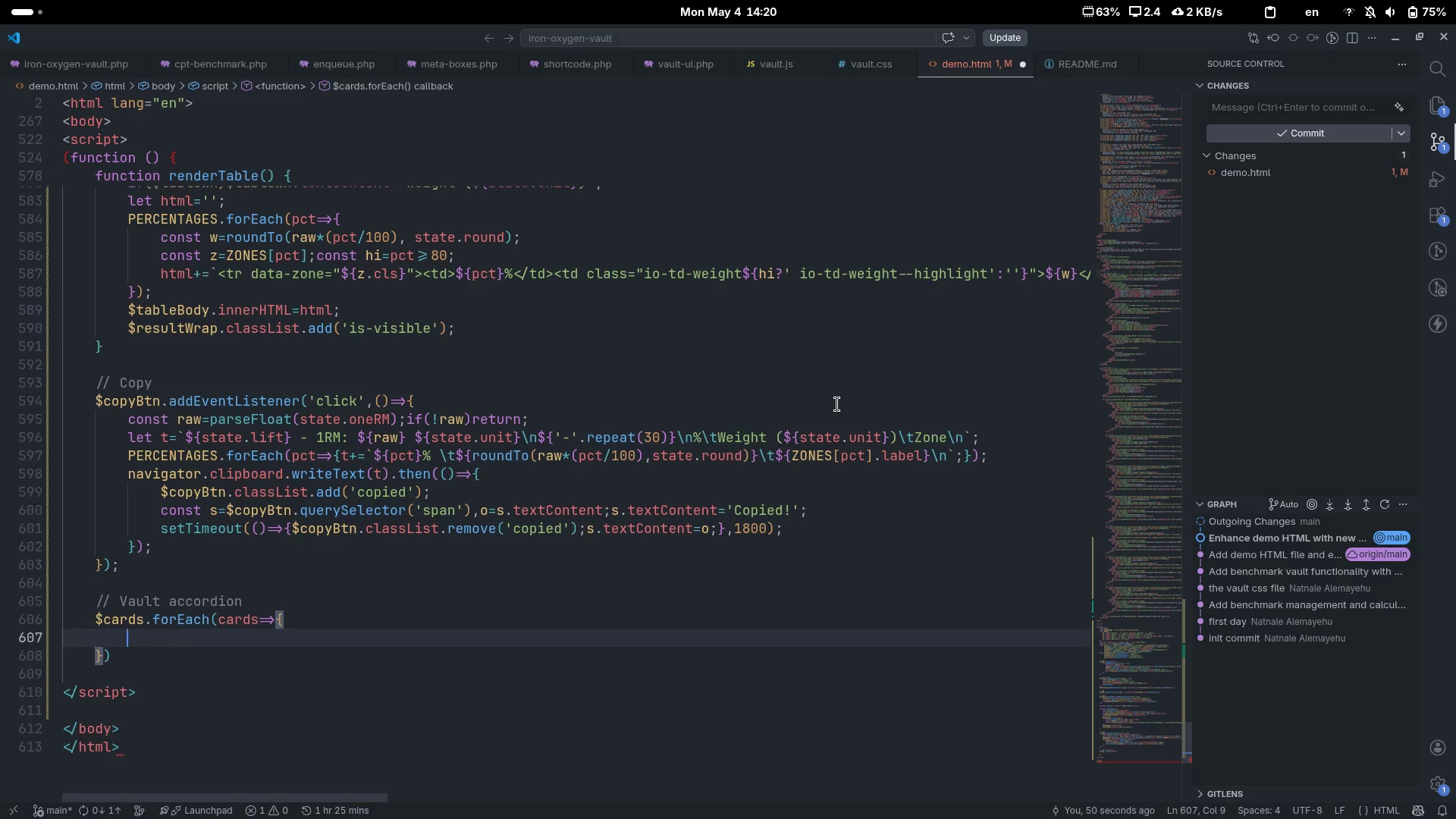 
type(const trigger=card.qe)
key(Tab)
type((.io-)
 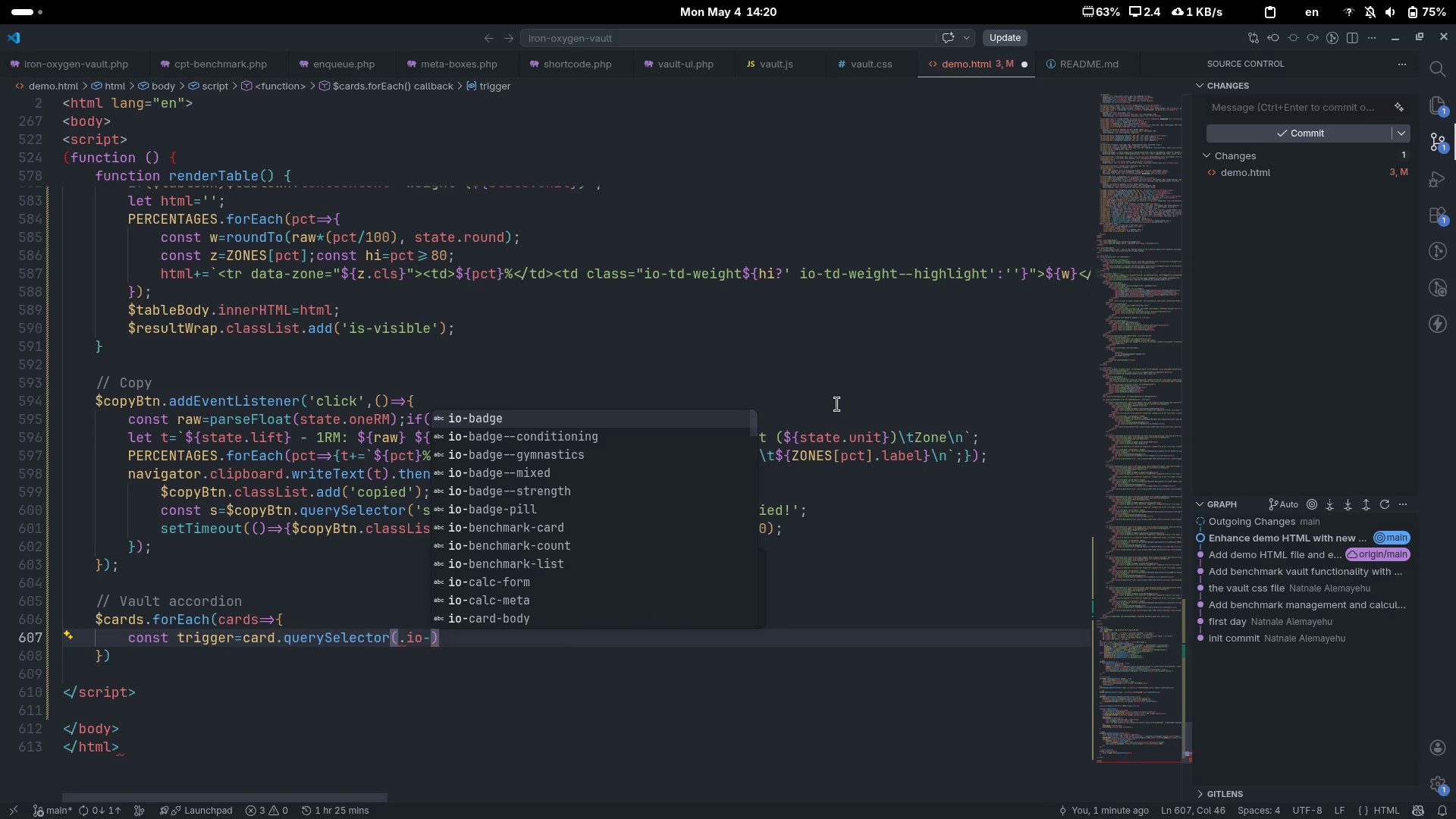 
key(Control+Shift+ArrowLeft)
 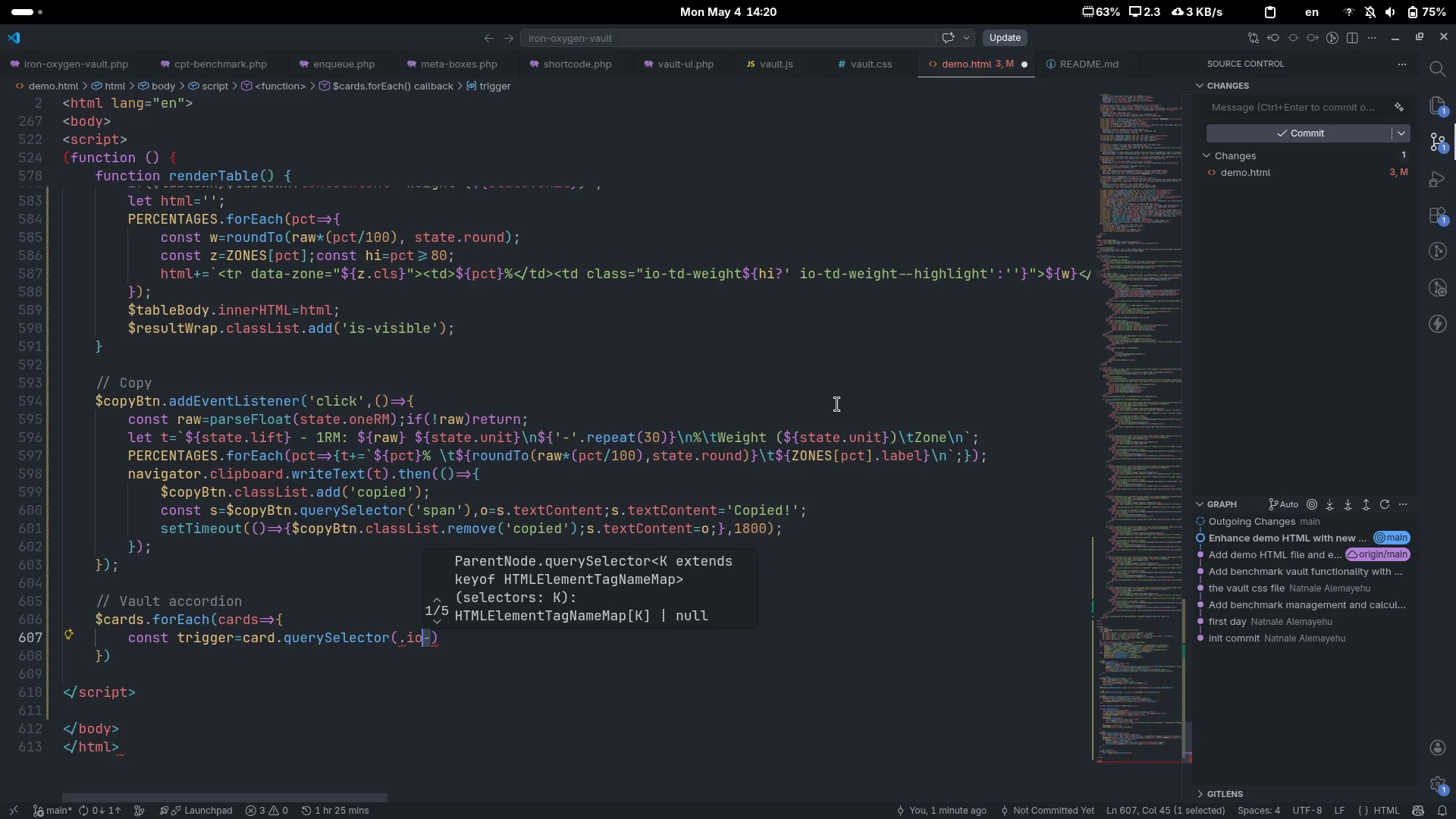 
key(Control+Shift+ArrowLeft)
 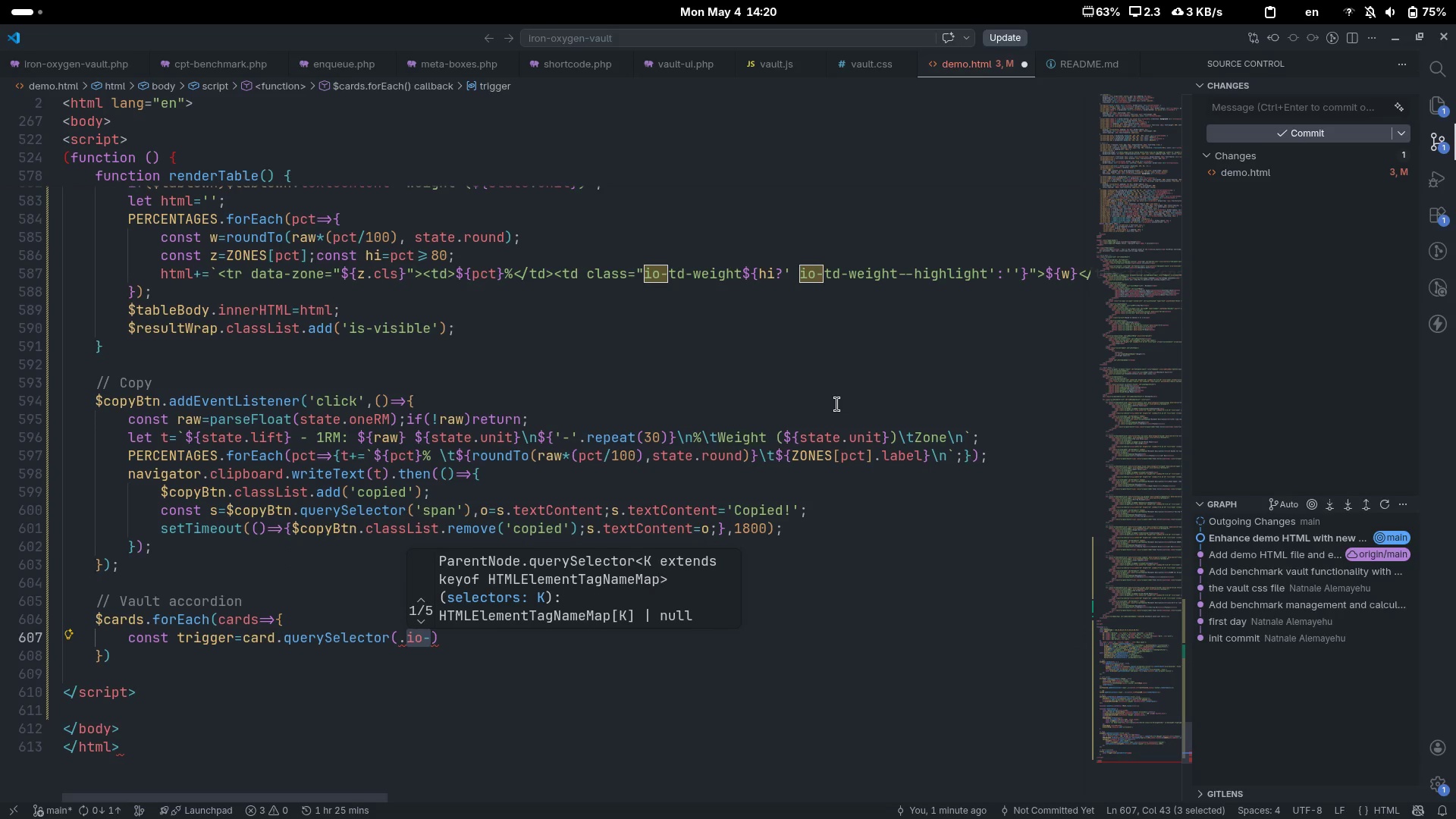 
key(Shift+ShiftRight)
 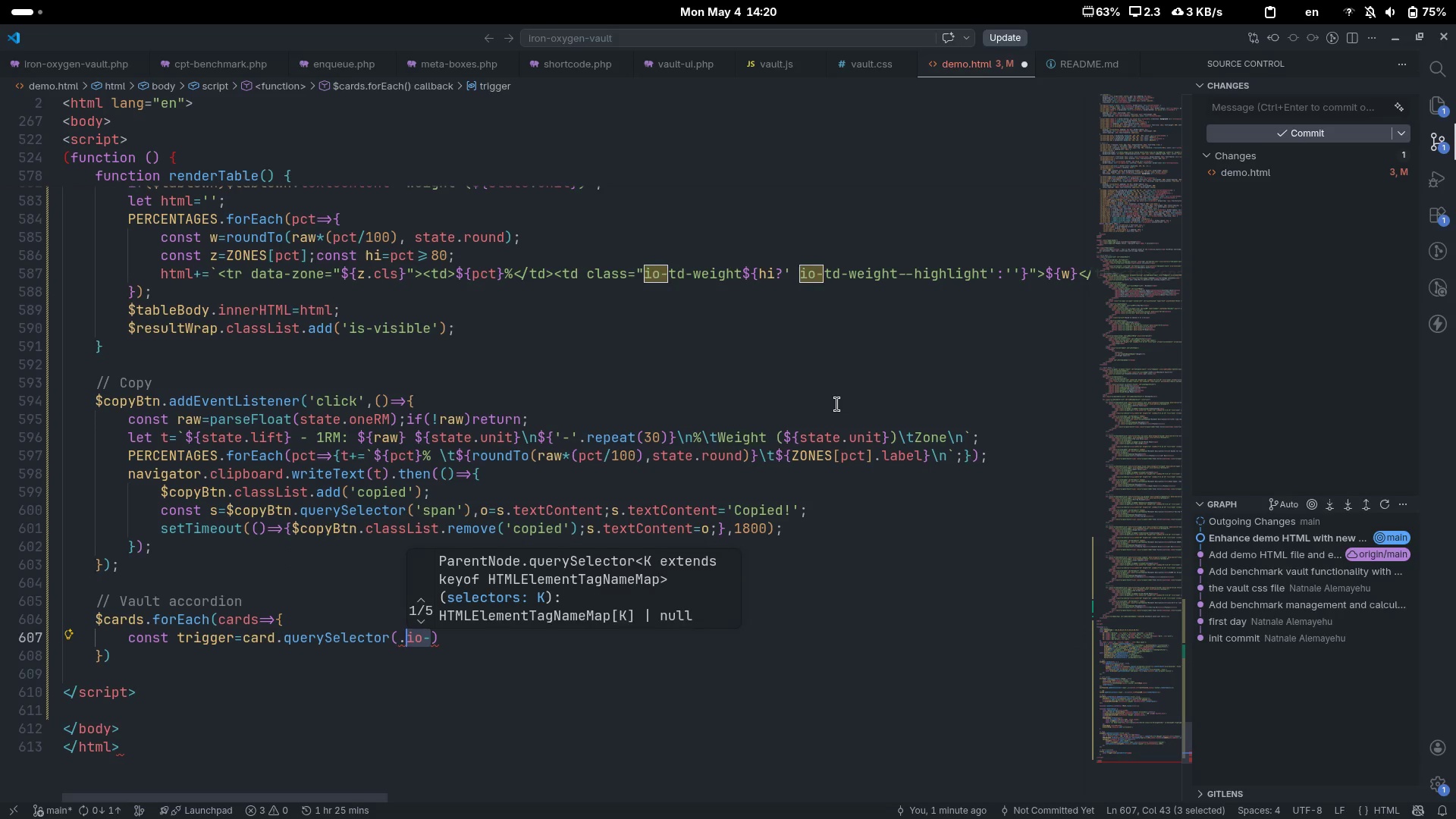 
key(Shift+ArrowLeft)
 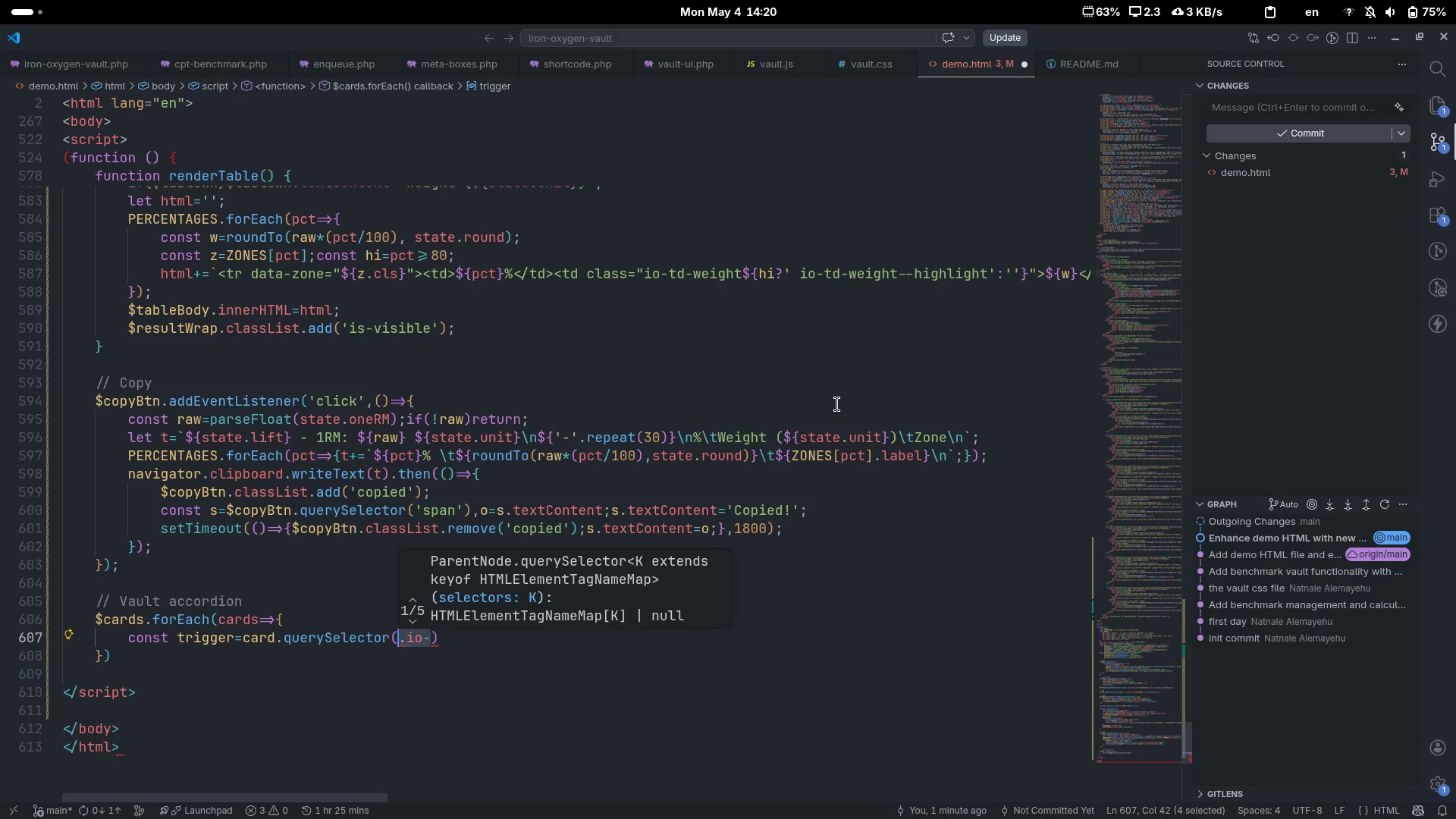 
key(Quote)
 